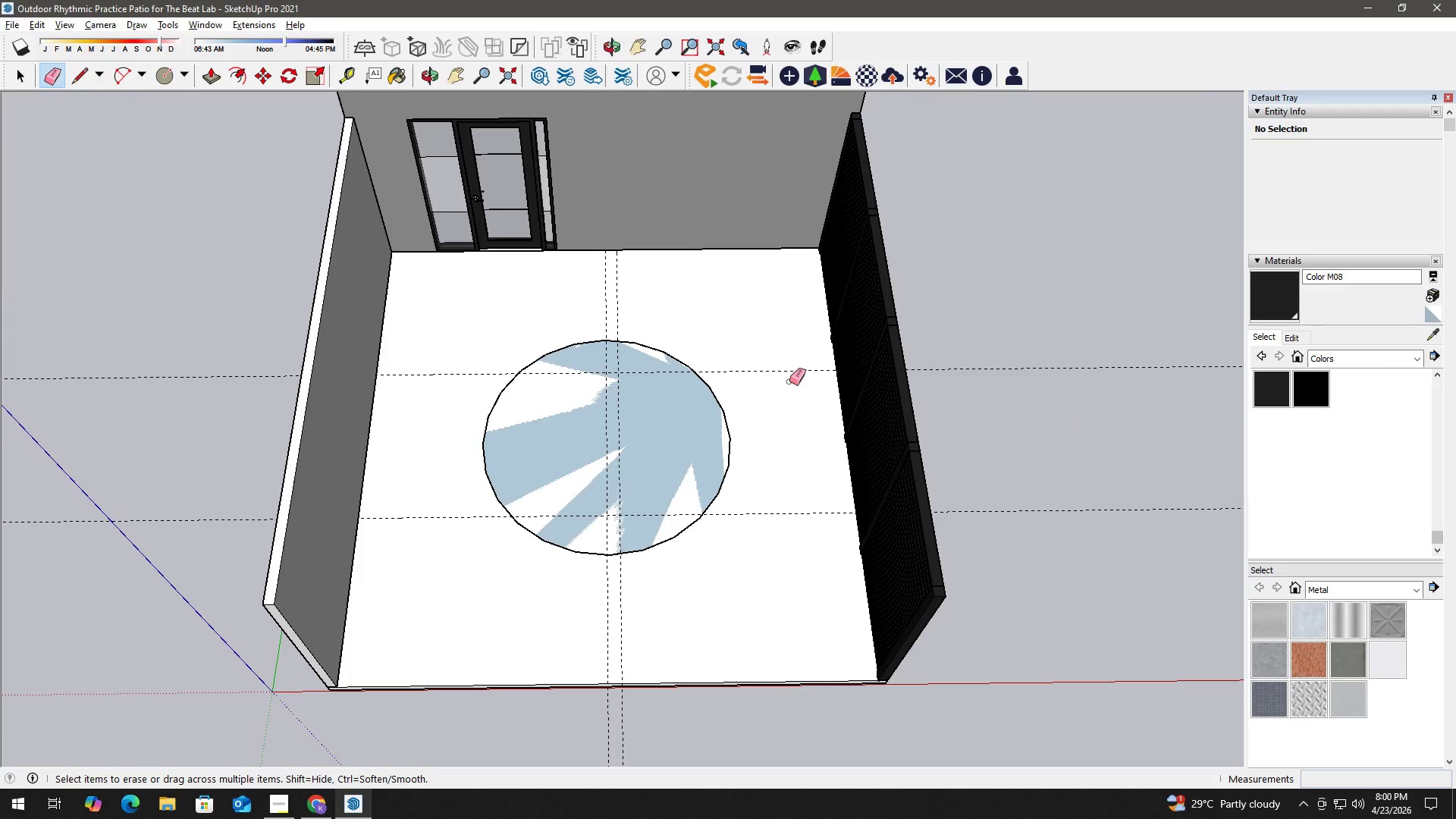 
key(Space)
 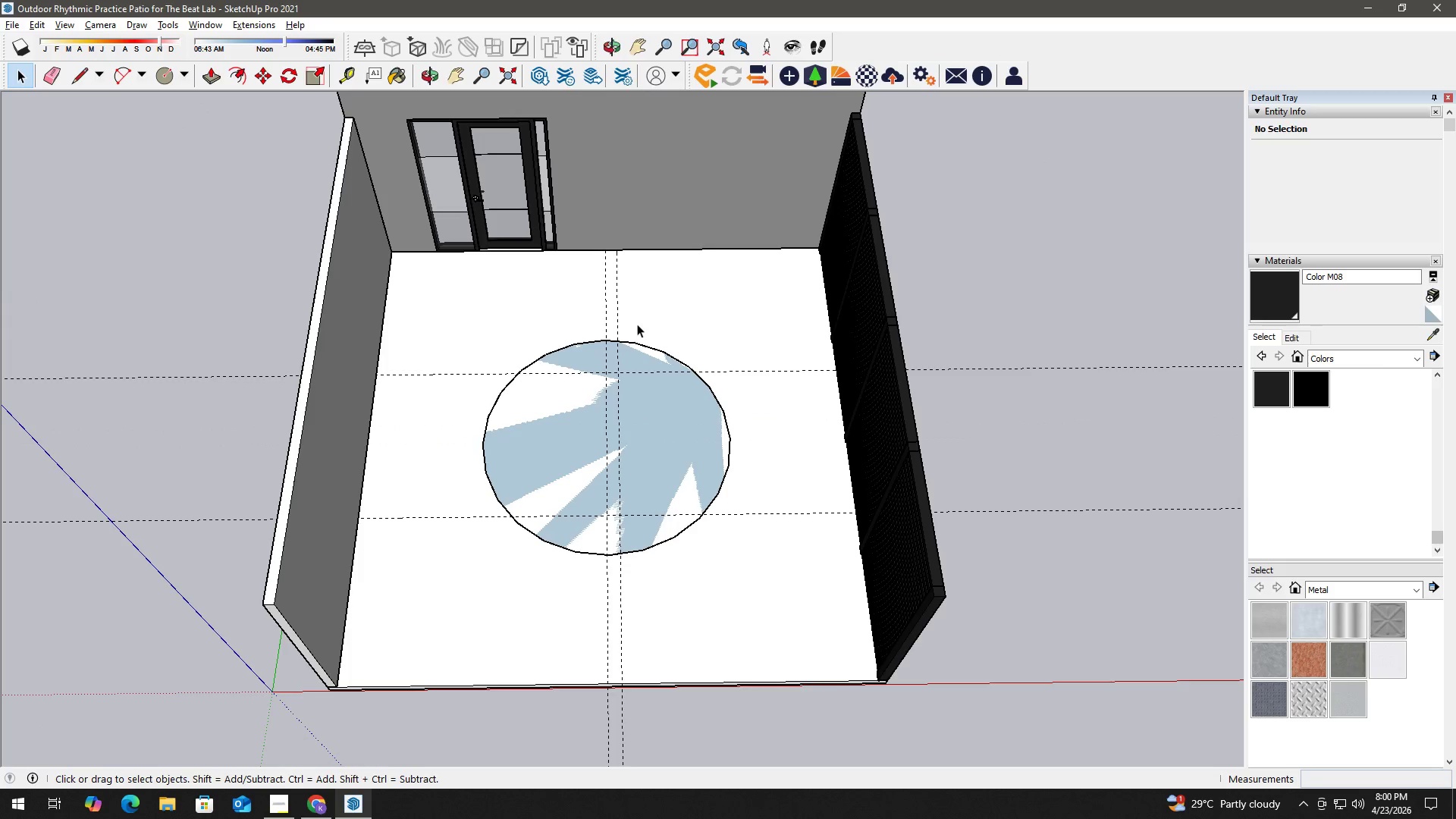 
key(E)
 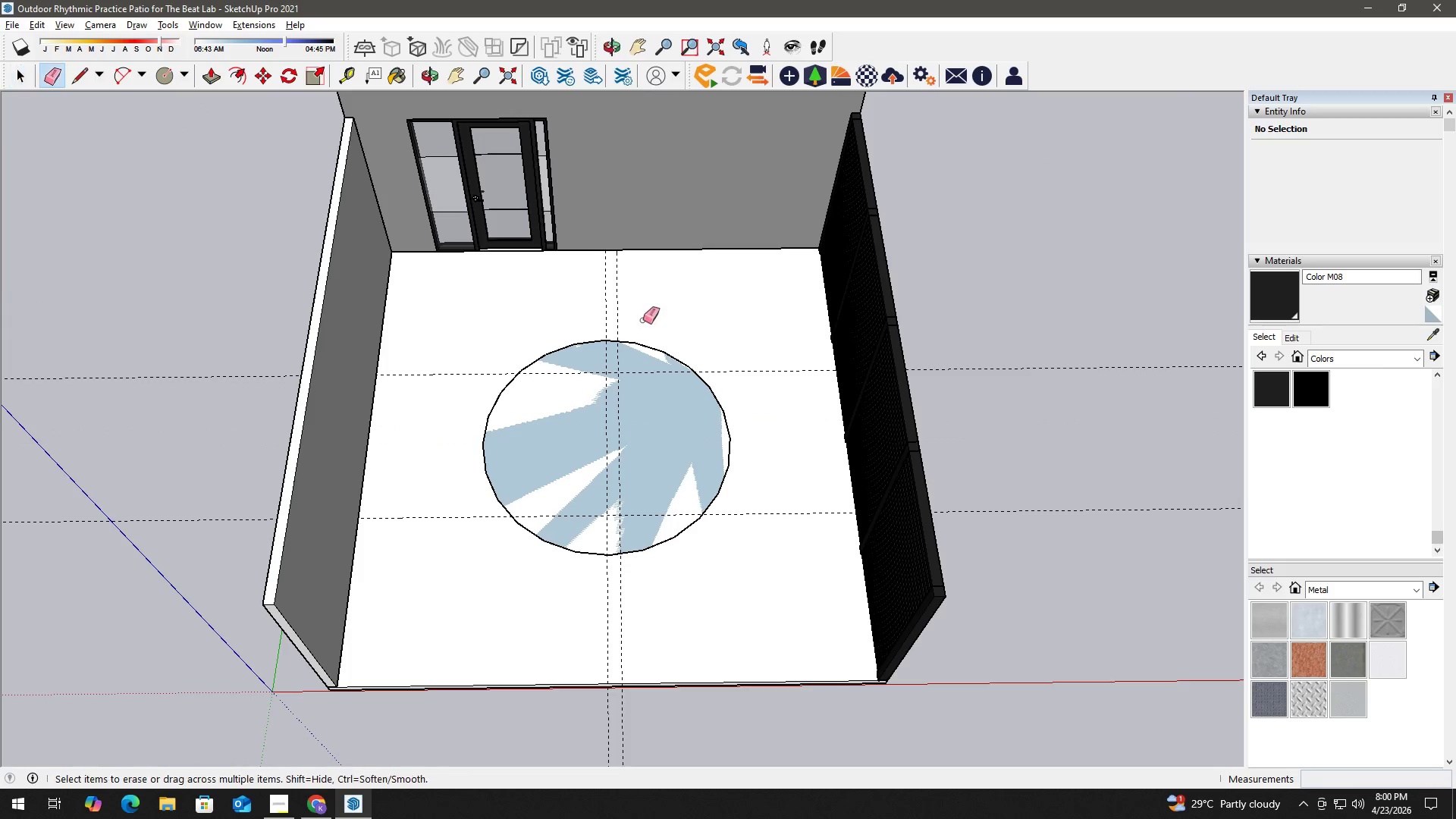 
left_click_drag(start_coordinate=[643, 320], to_coordinate=[544, 306])
 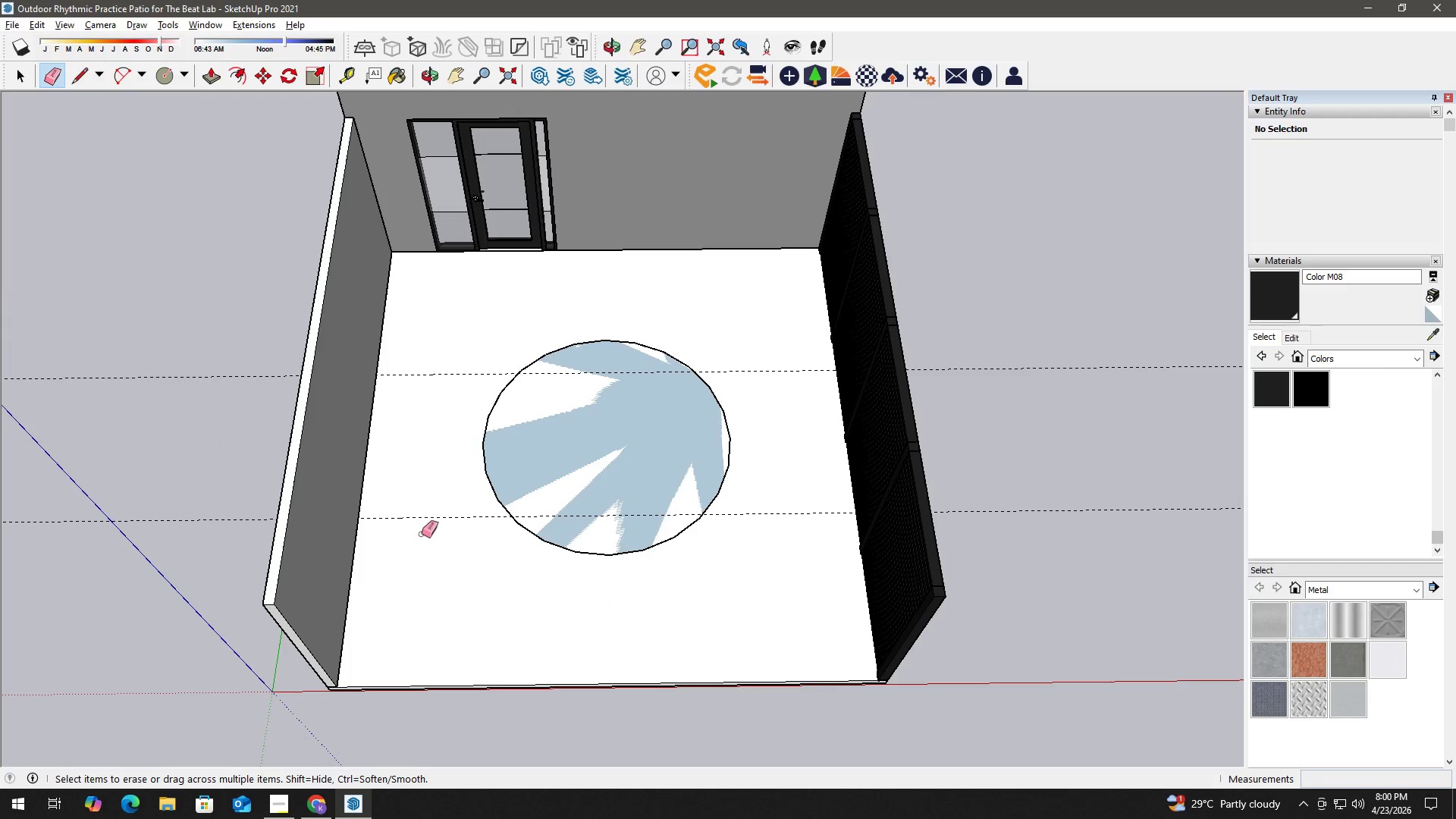 
left_click_drag(start_coordinate=[424, 534], to_coordinate=[408, 347])
 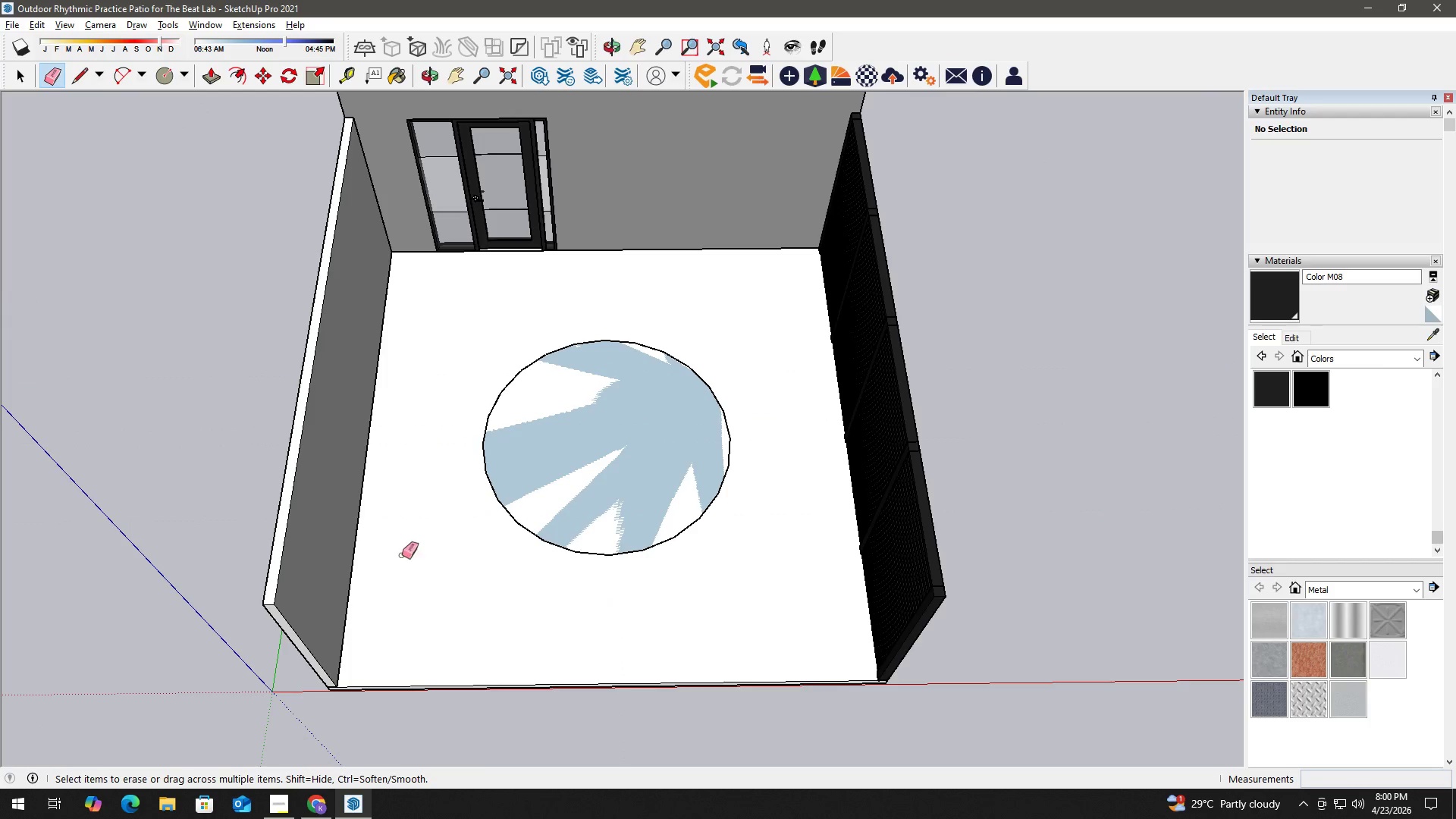 
key(Space)
 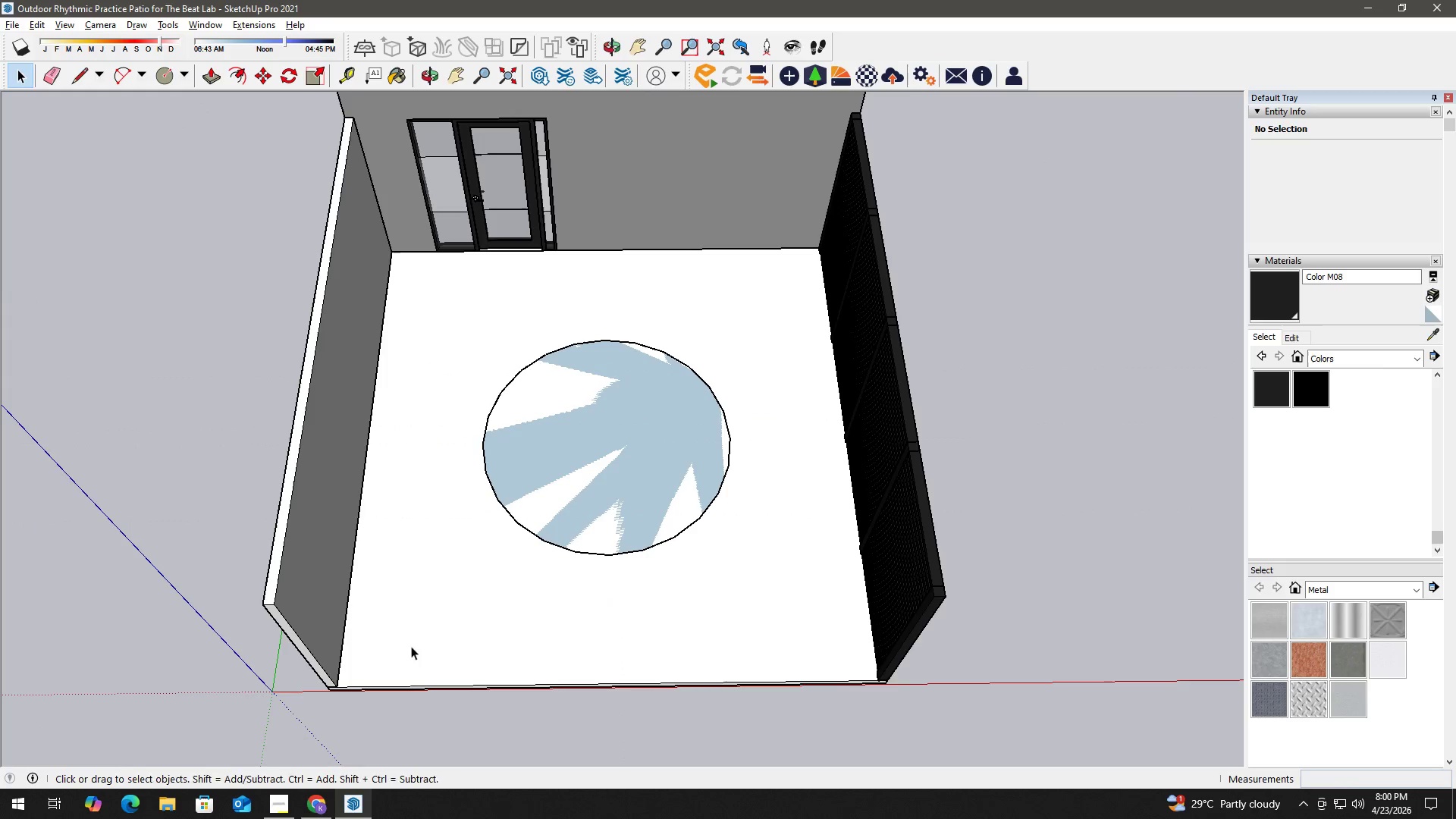 
key(T)
 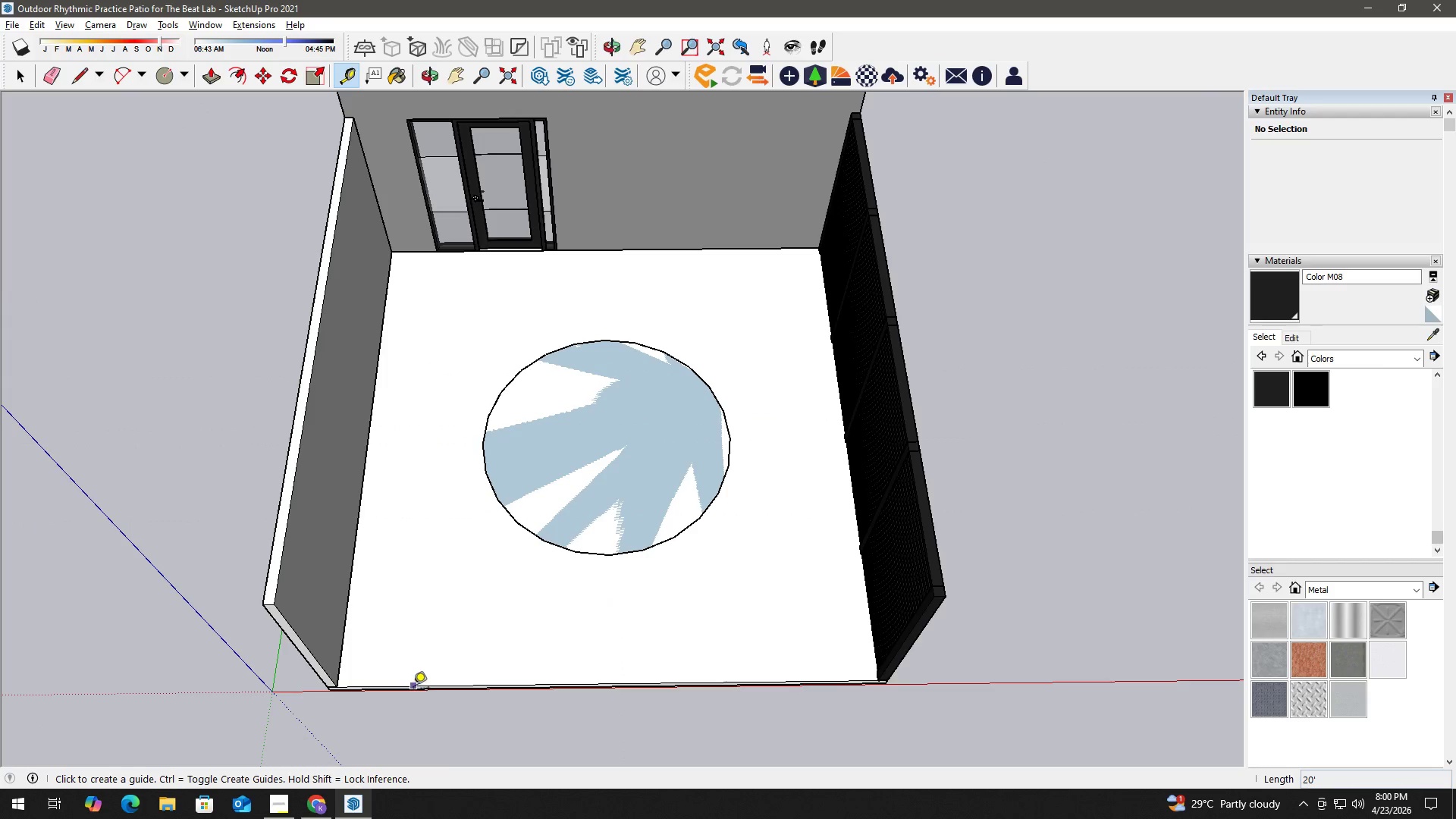 
left_click_drag(start_coordinate=[413, 687], to_coordinate=[414, 676])
 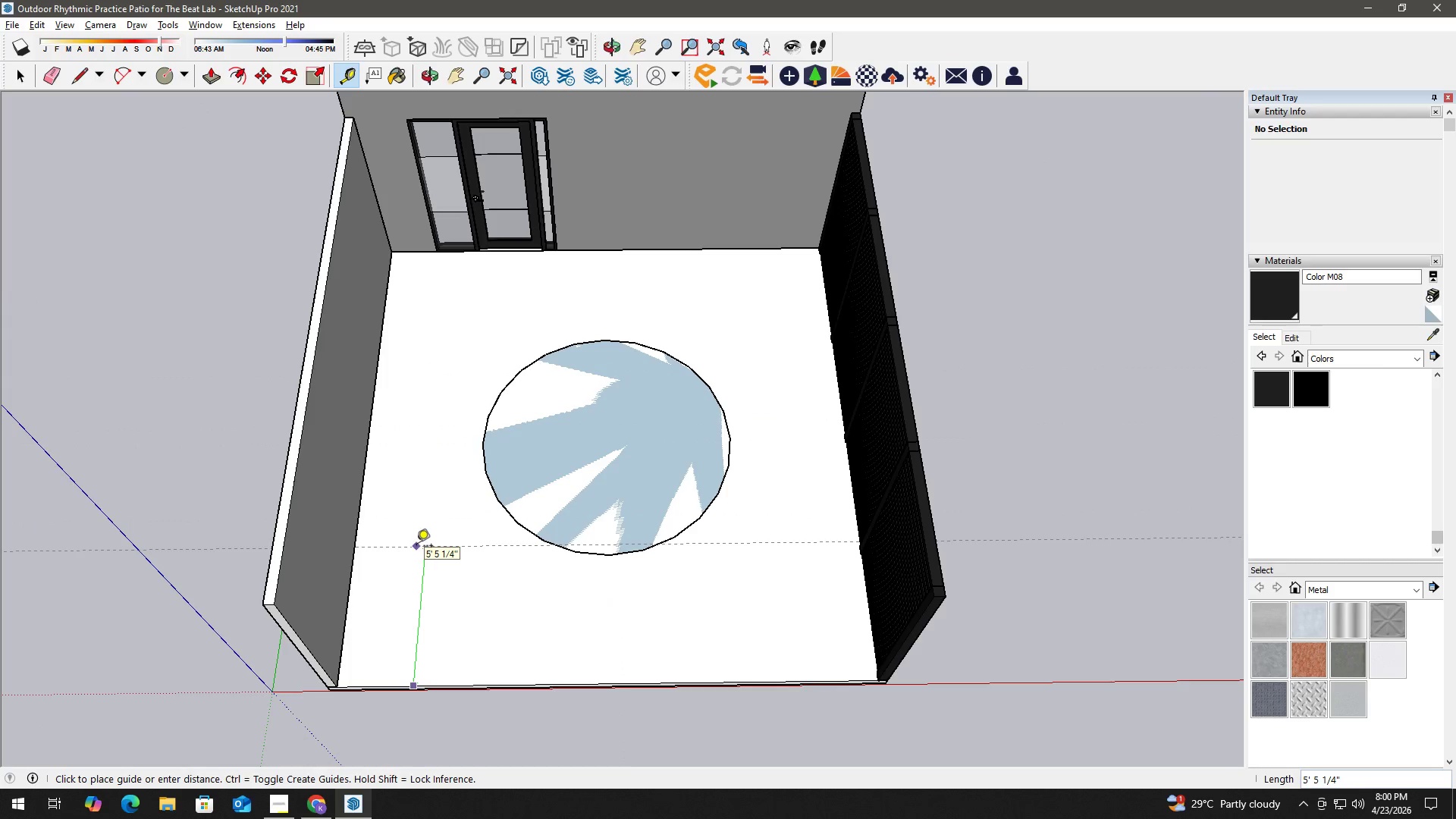 
key(Numpad8)
 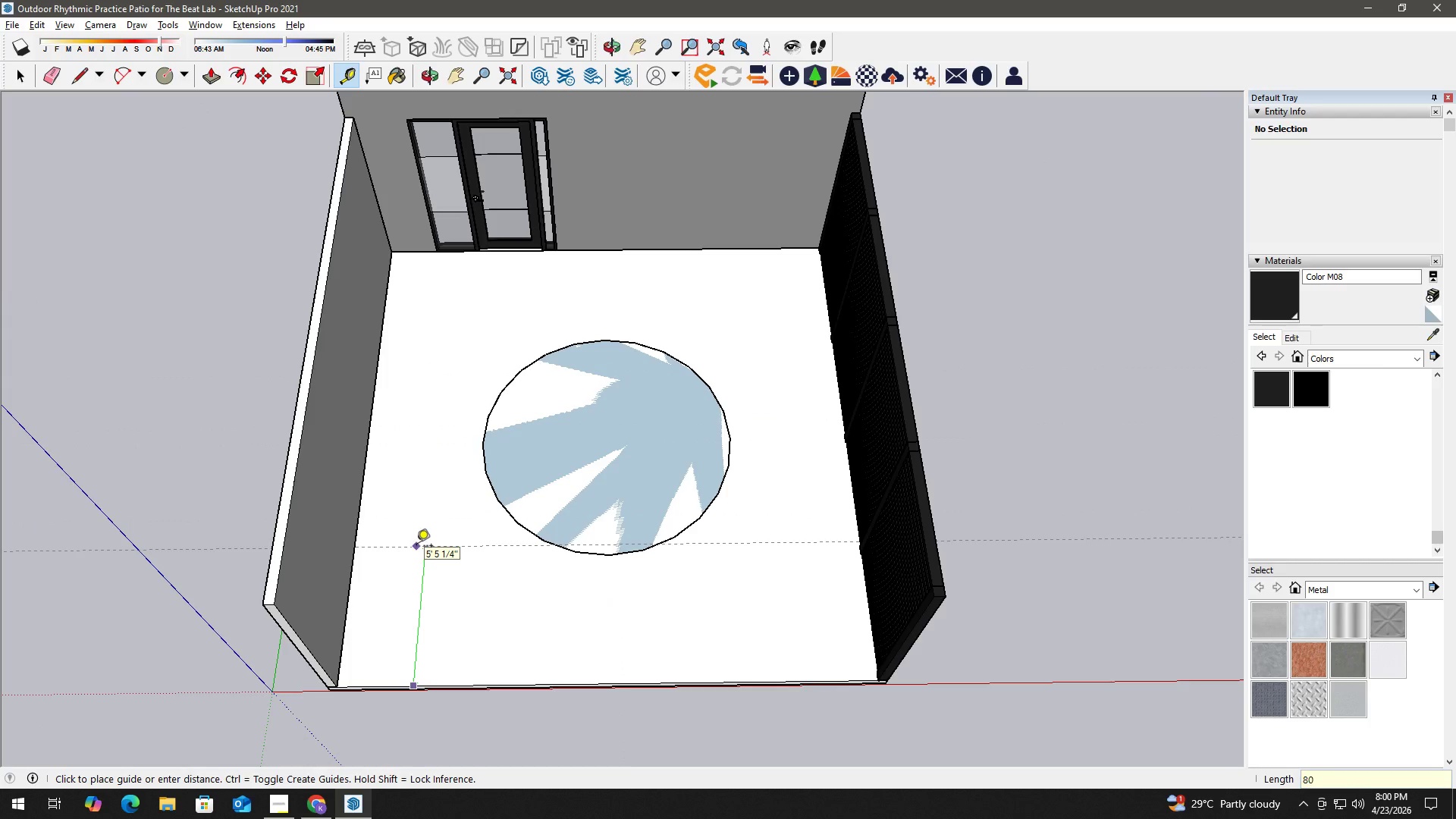 
key(Numpad0)
 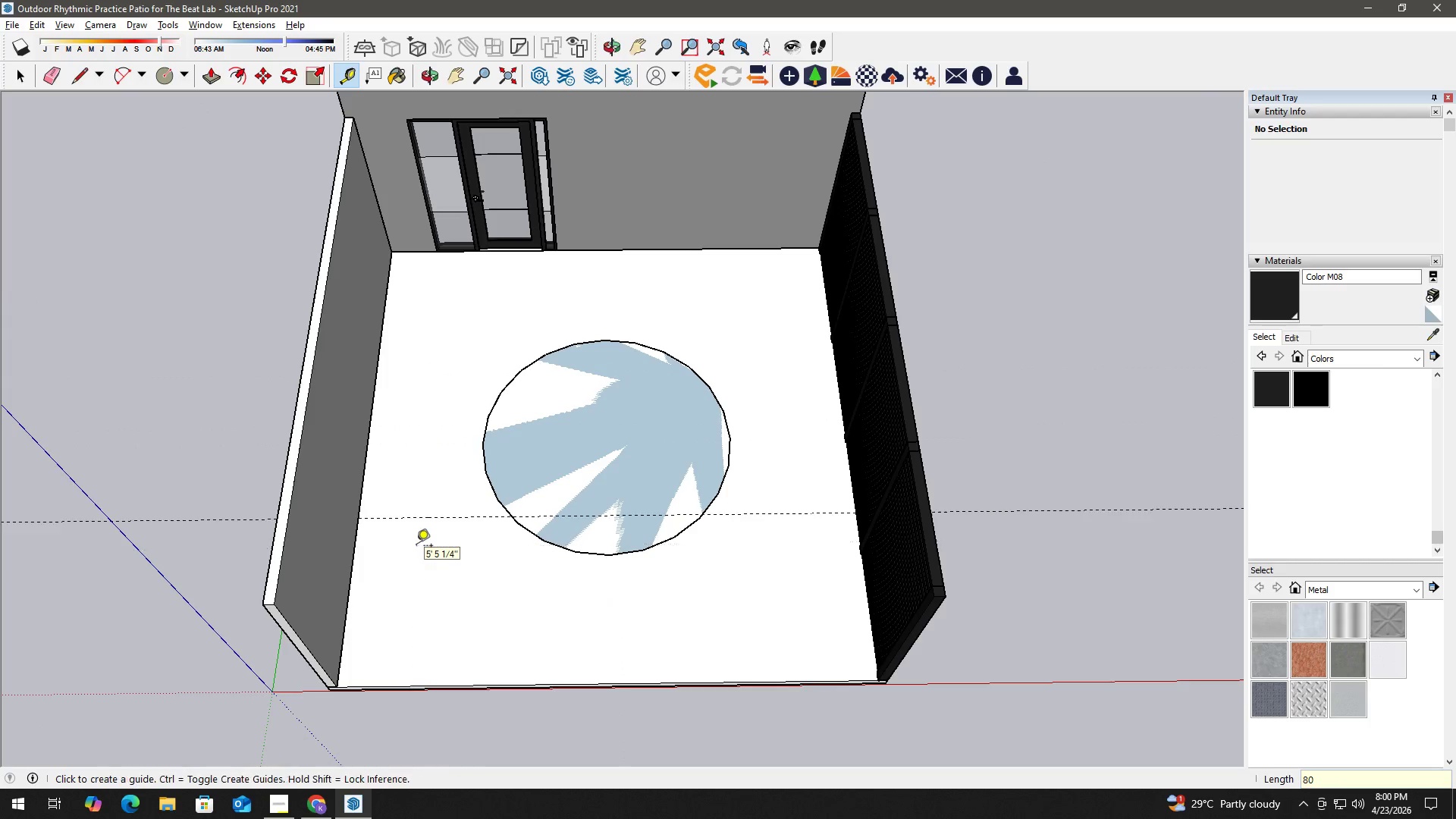 
key(NumpadEnter)
 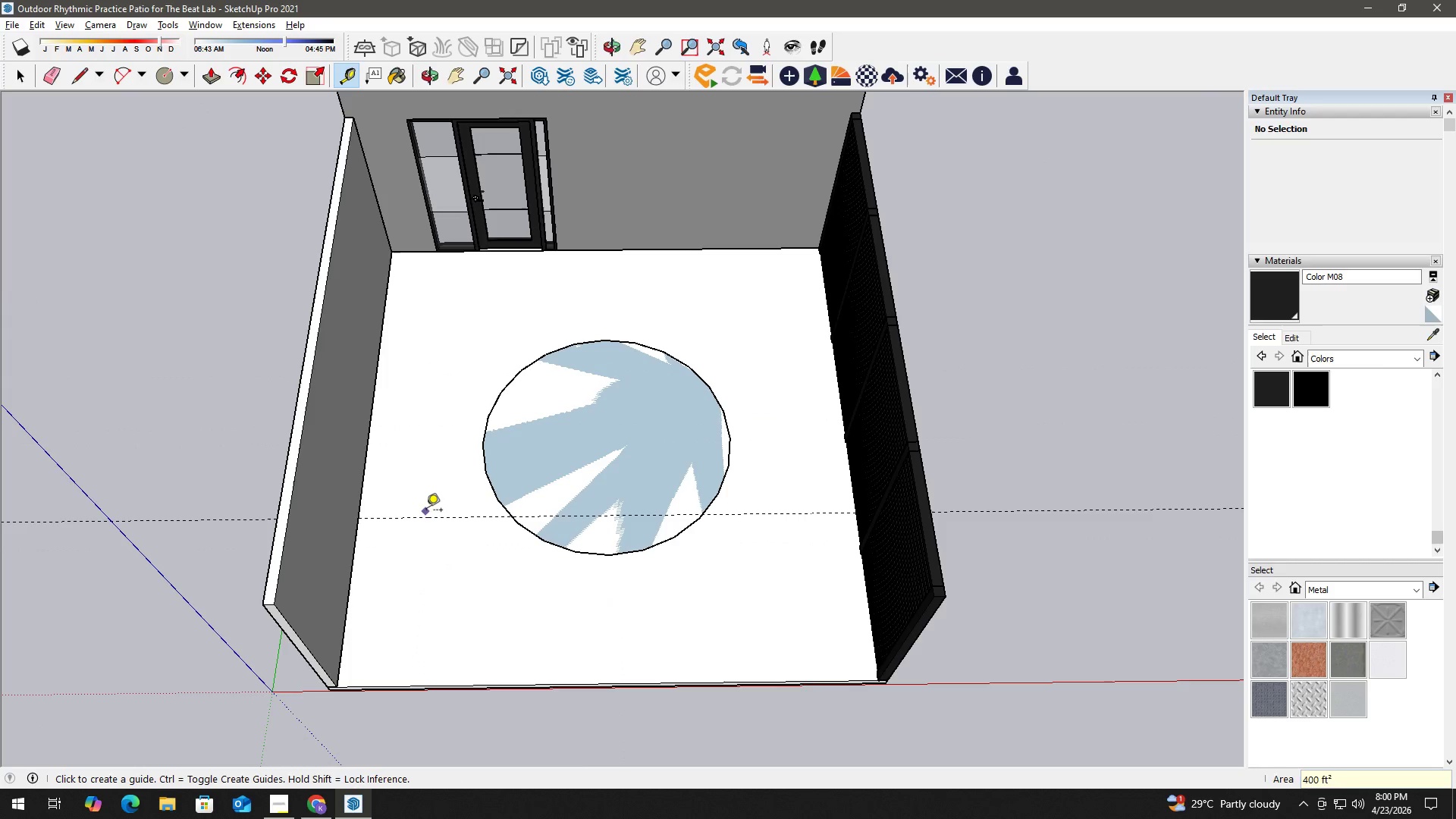 
left_click_drag(start_coordinate=[426, 519], to_coordinate=[429, 504])
 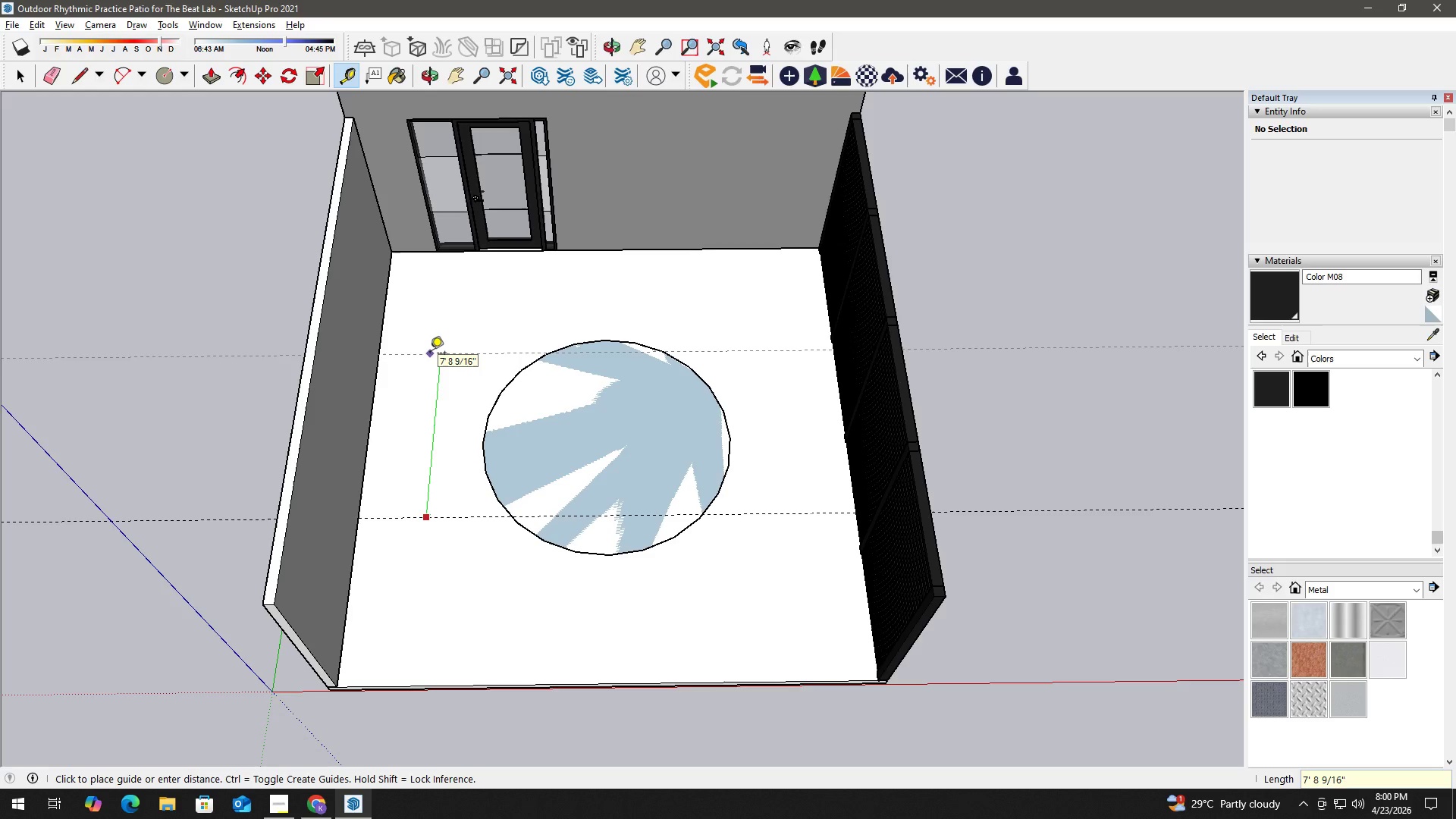 
key(Numpad8)
 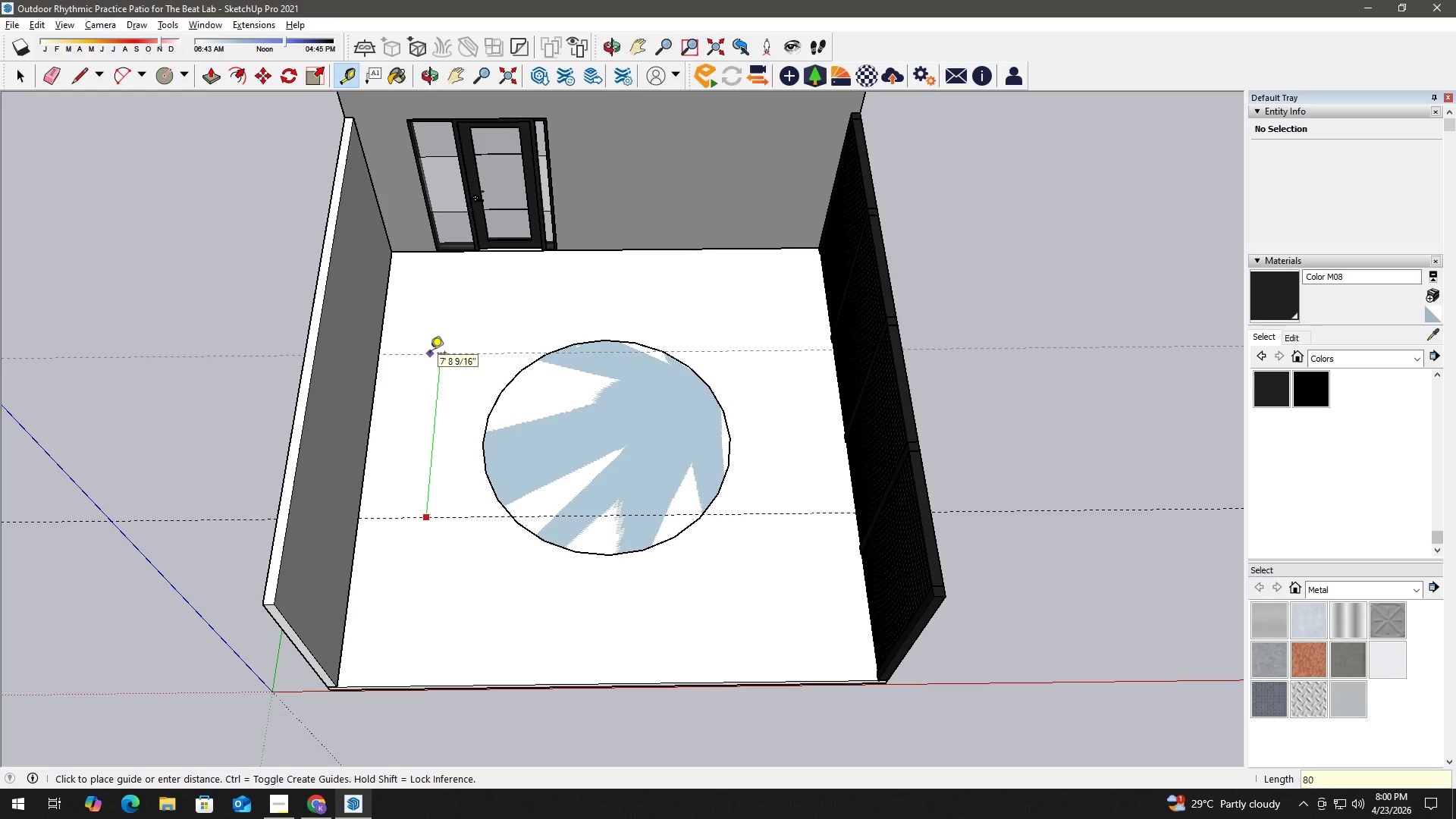 
key(Numpad0)
 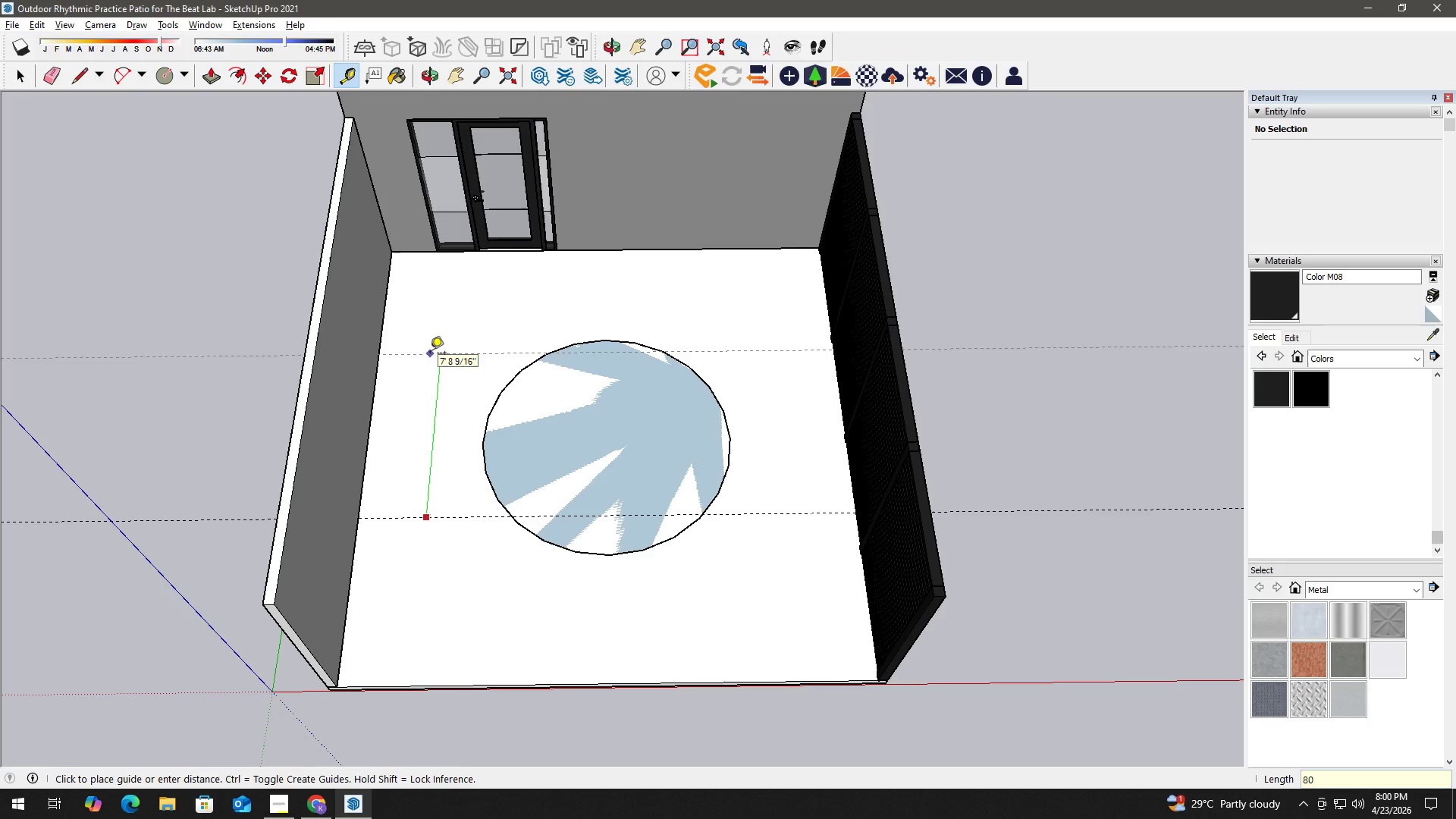 
key(NumpadEnter)
 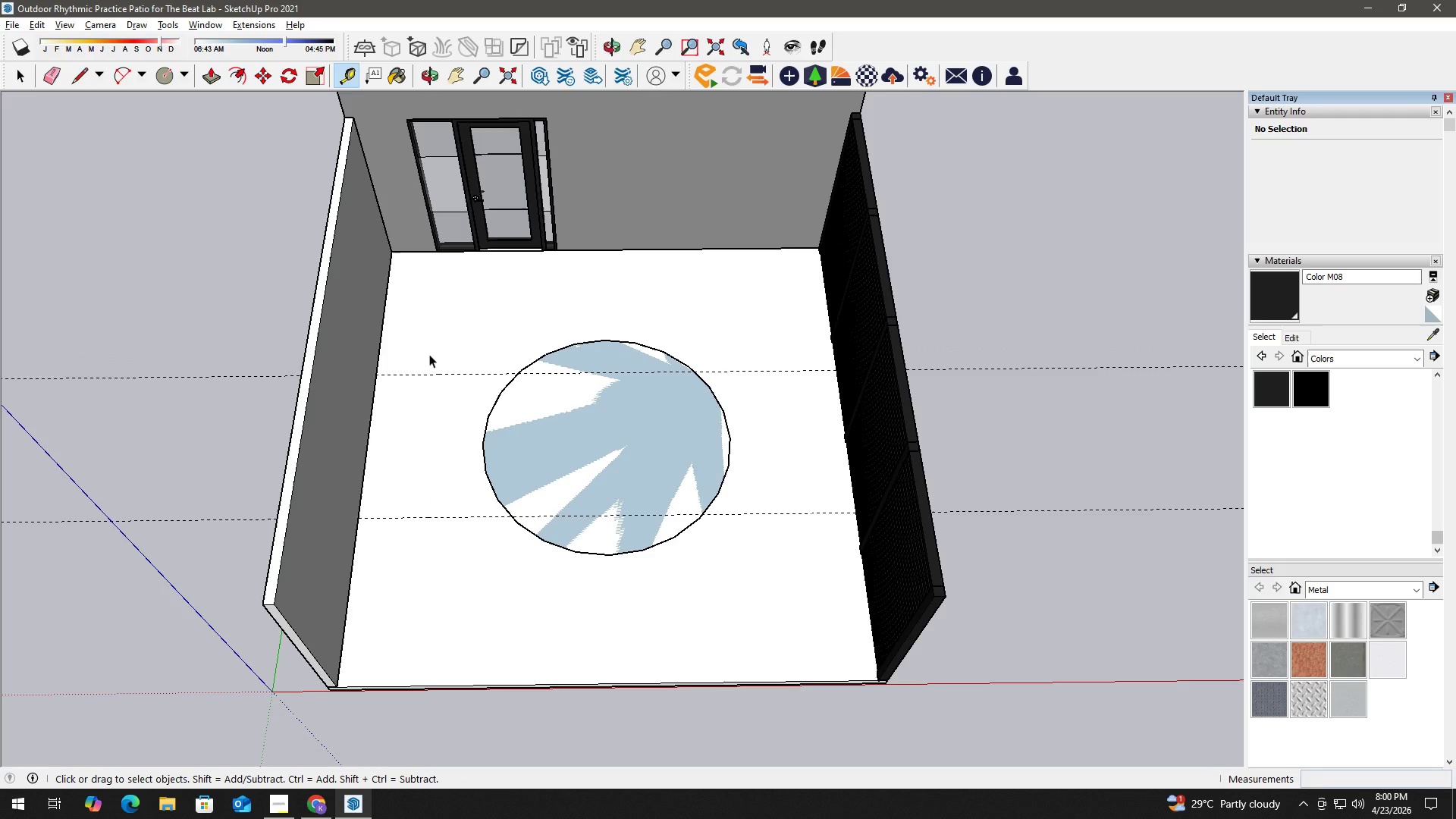 
key(Space)
 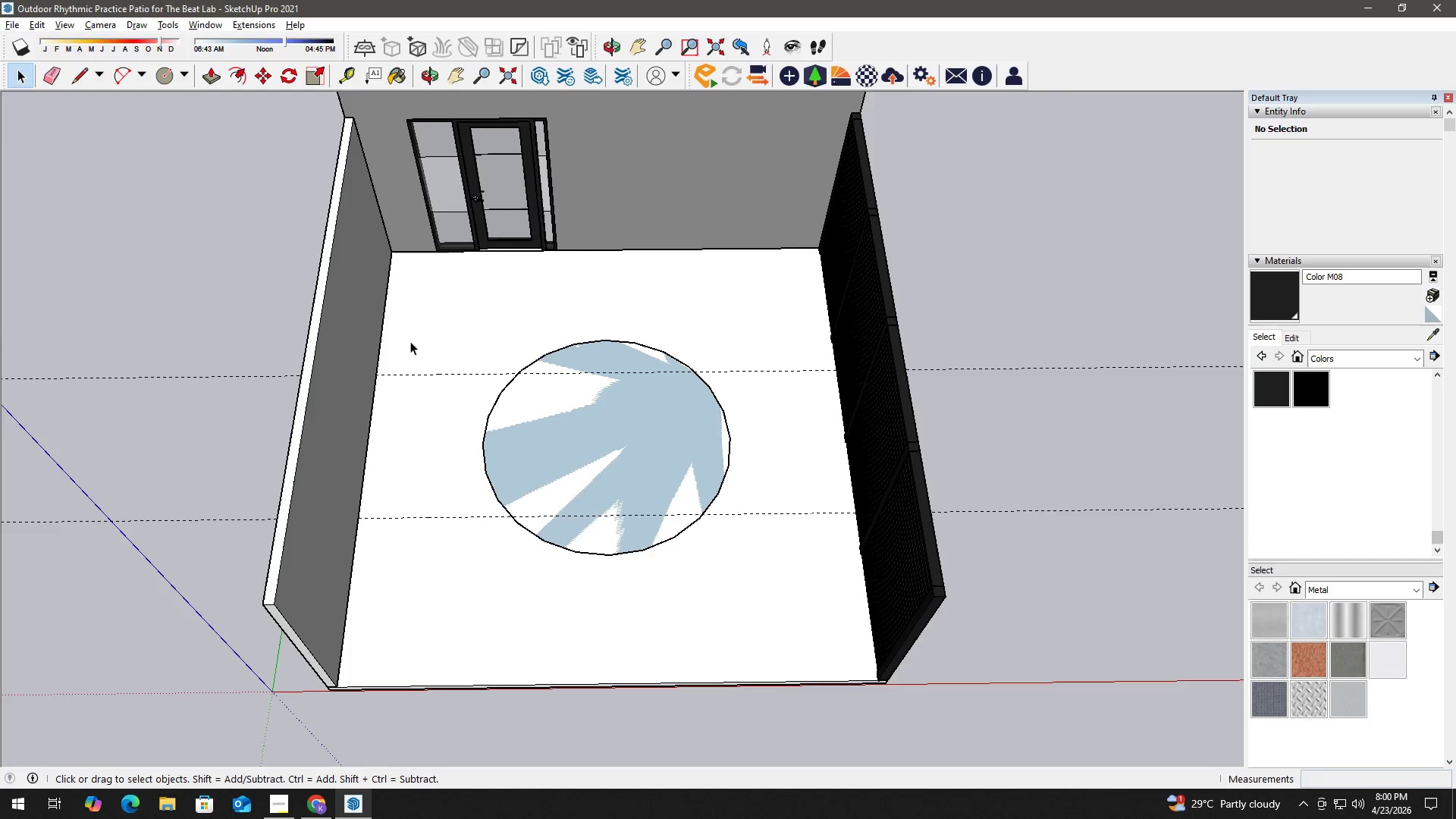 
scroll: coordinate [409, 306], scroll_direction: up, amount: 1.0
 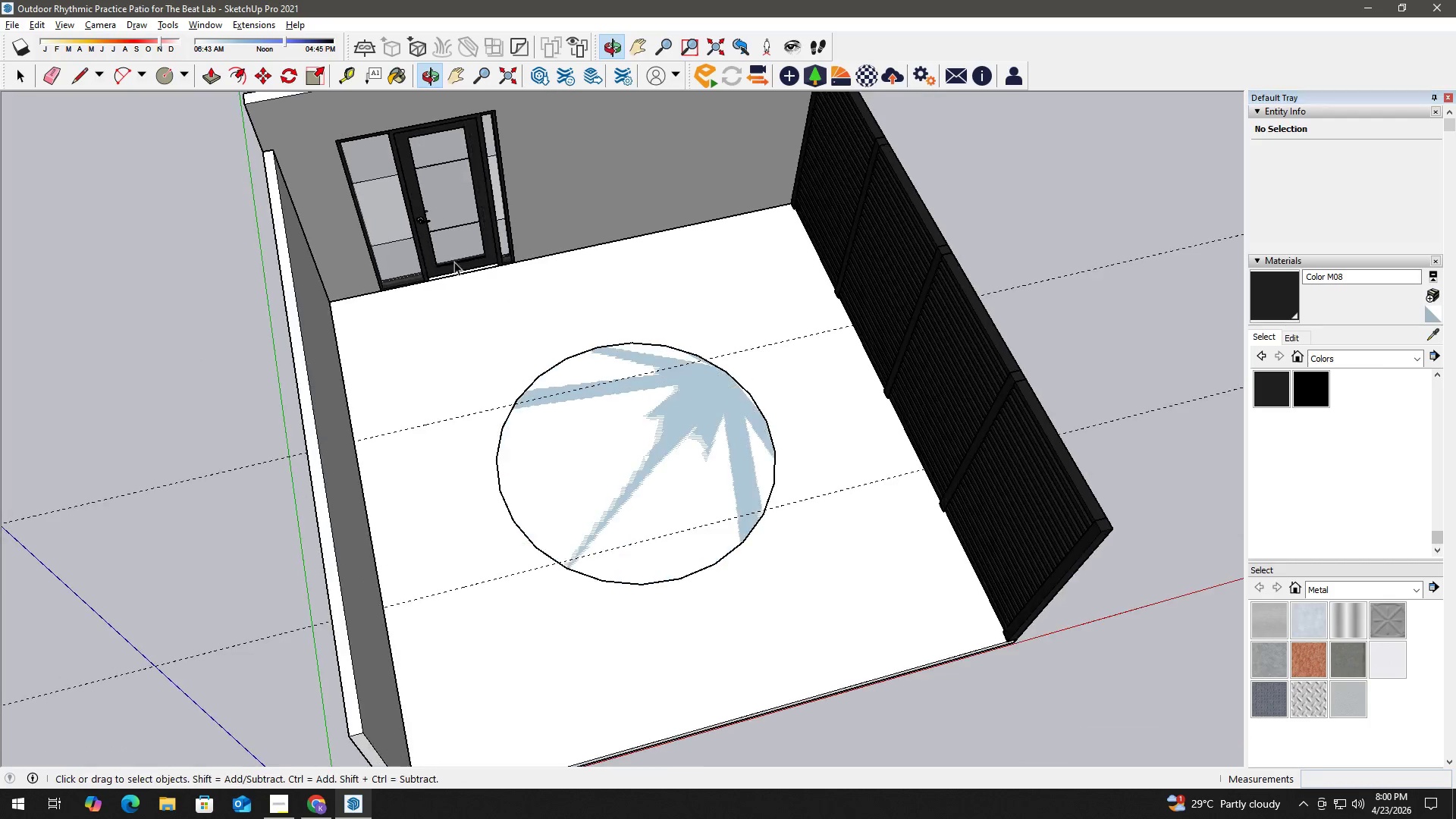 
key(T)
 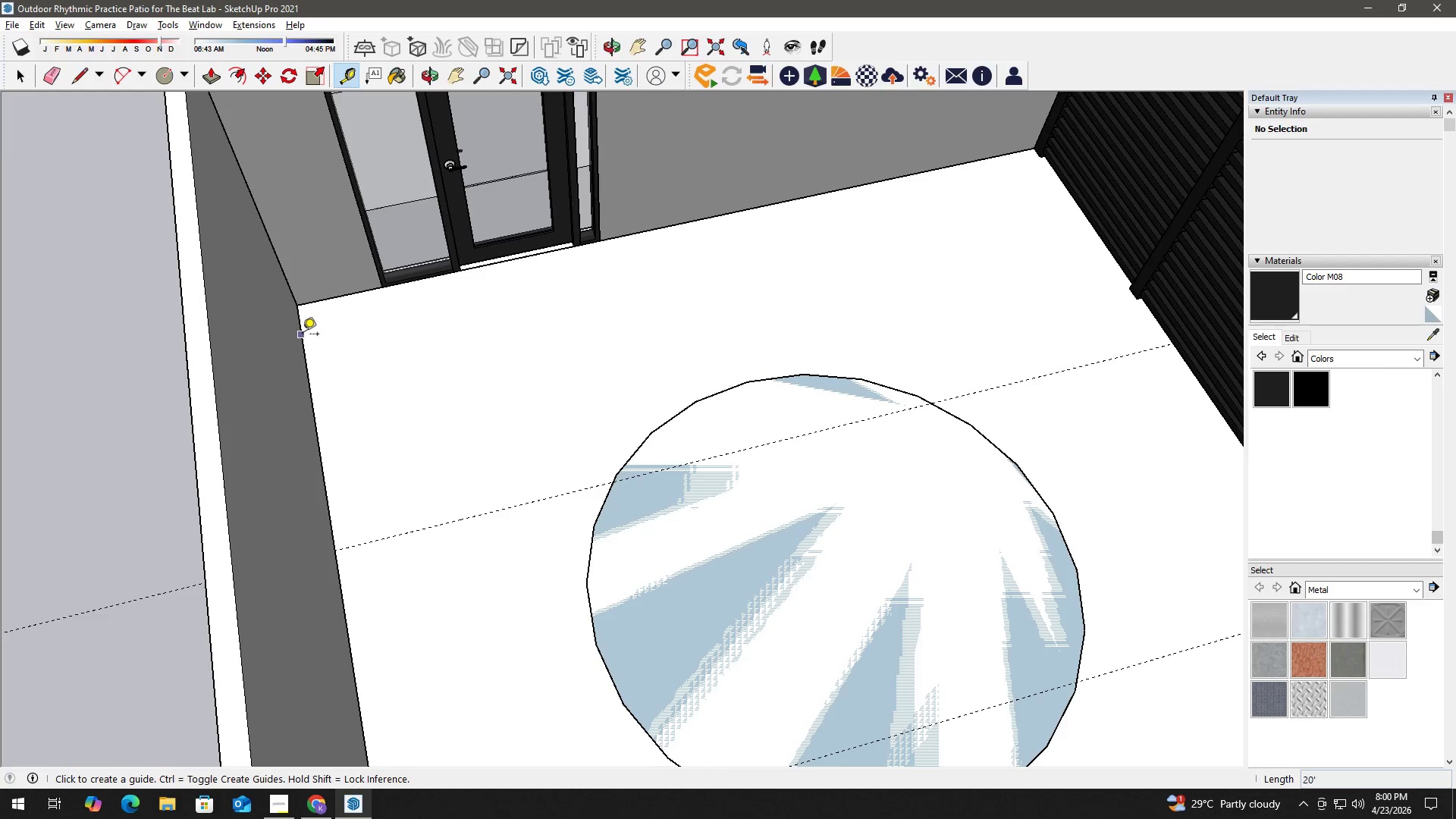 
scroll: coordinate [309, 337], scroll_direction: up, amount: 5.0
 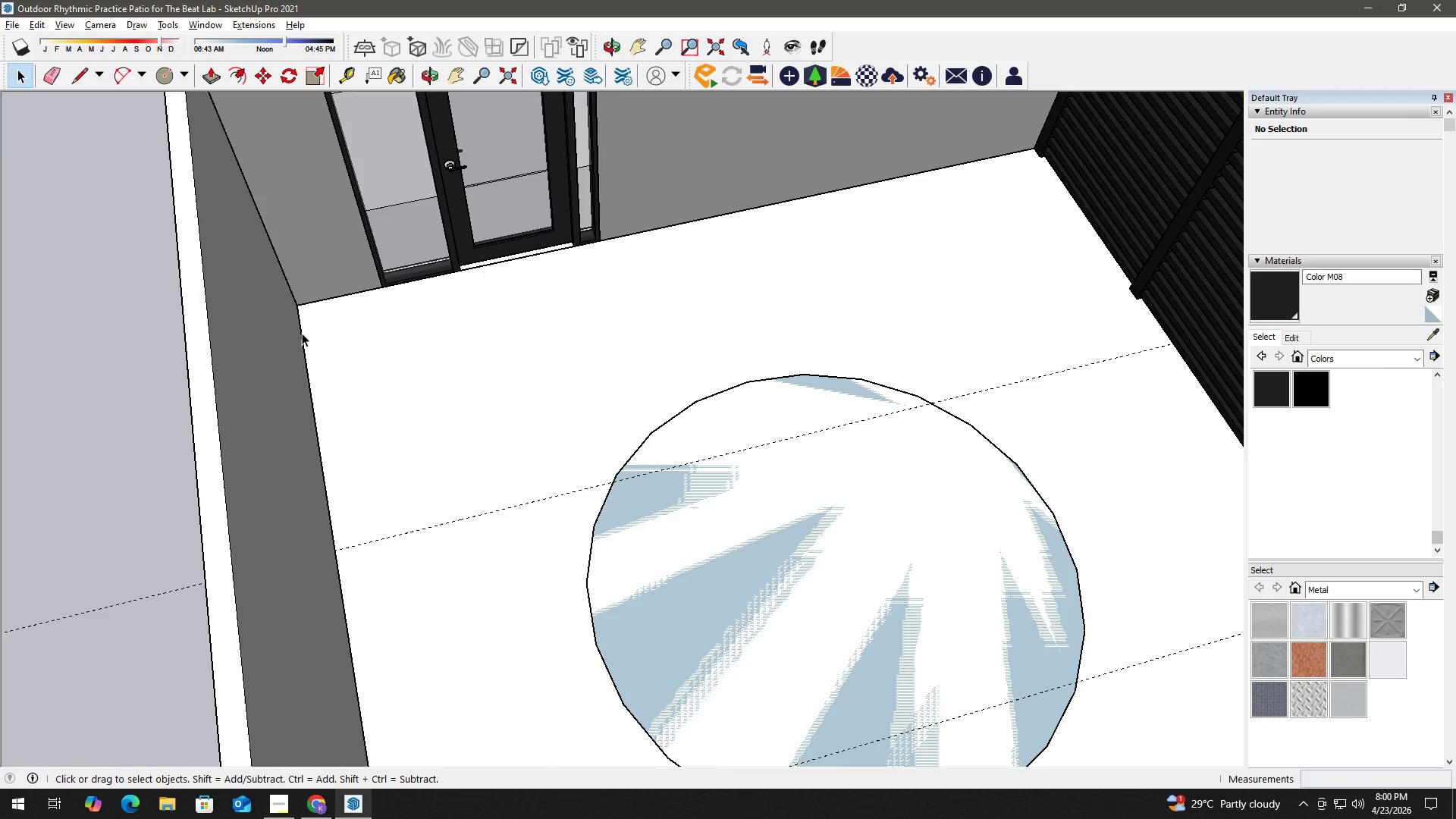 
left_click([303, 335])
 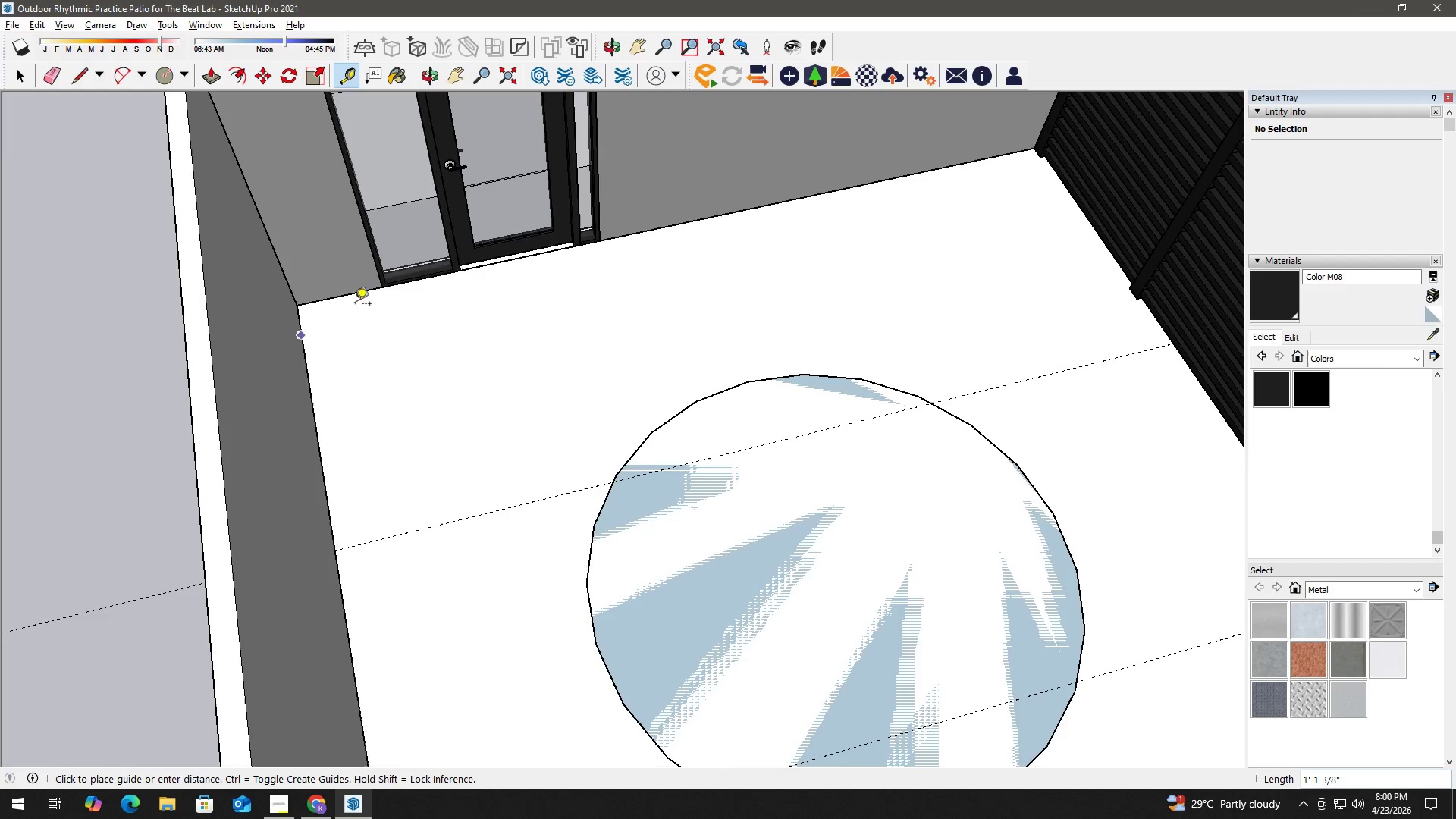 
mouse_move([382, 291])
 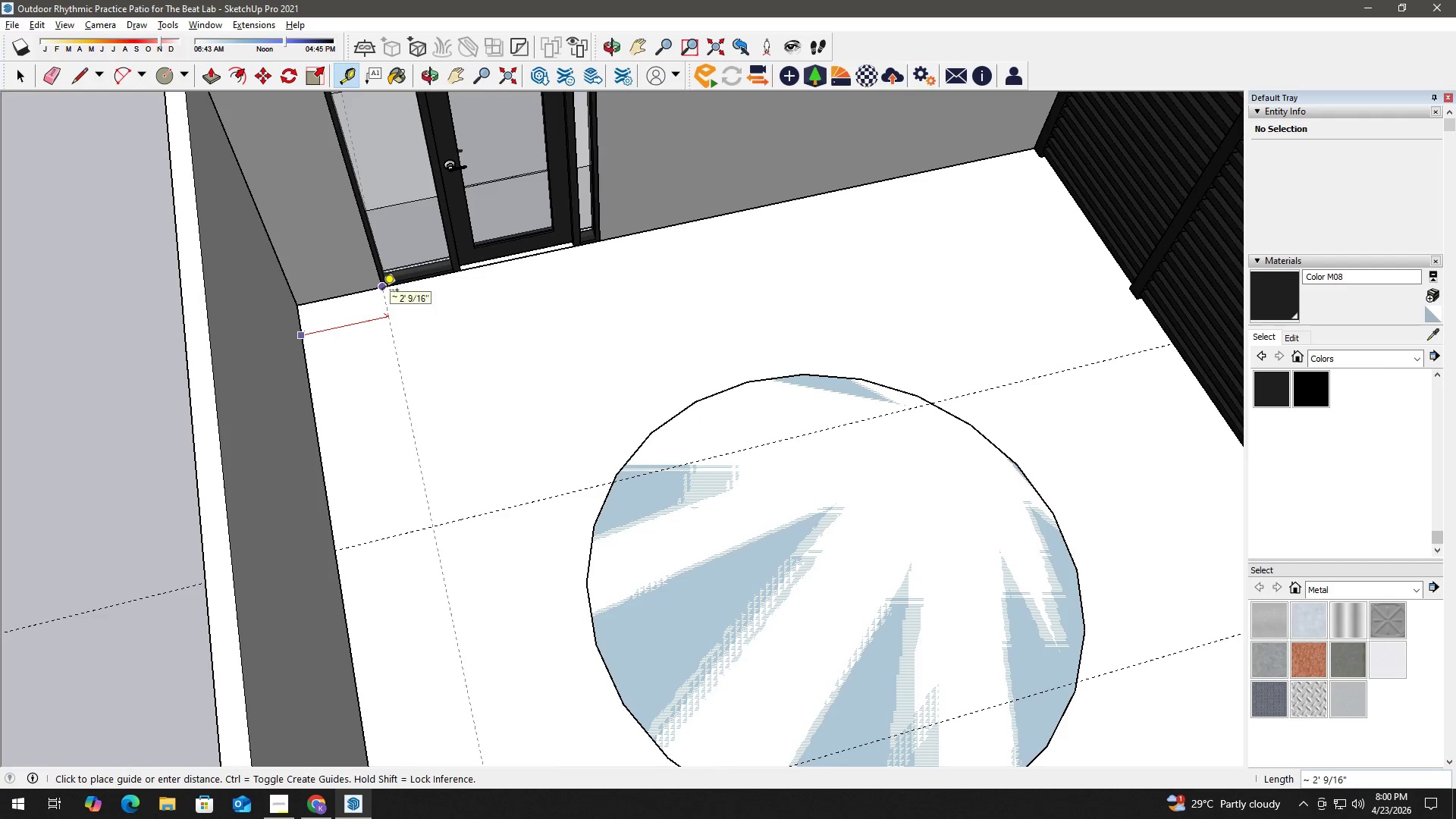 
left_click([382, 291])
 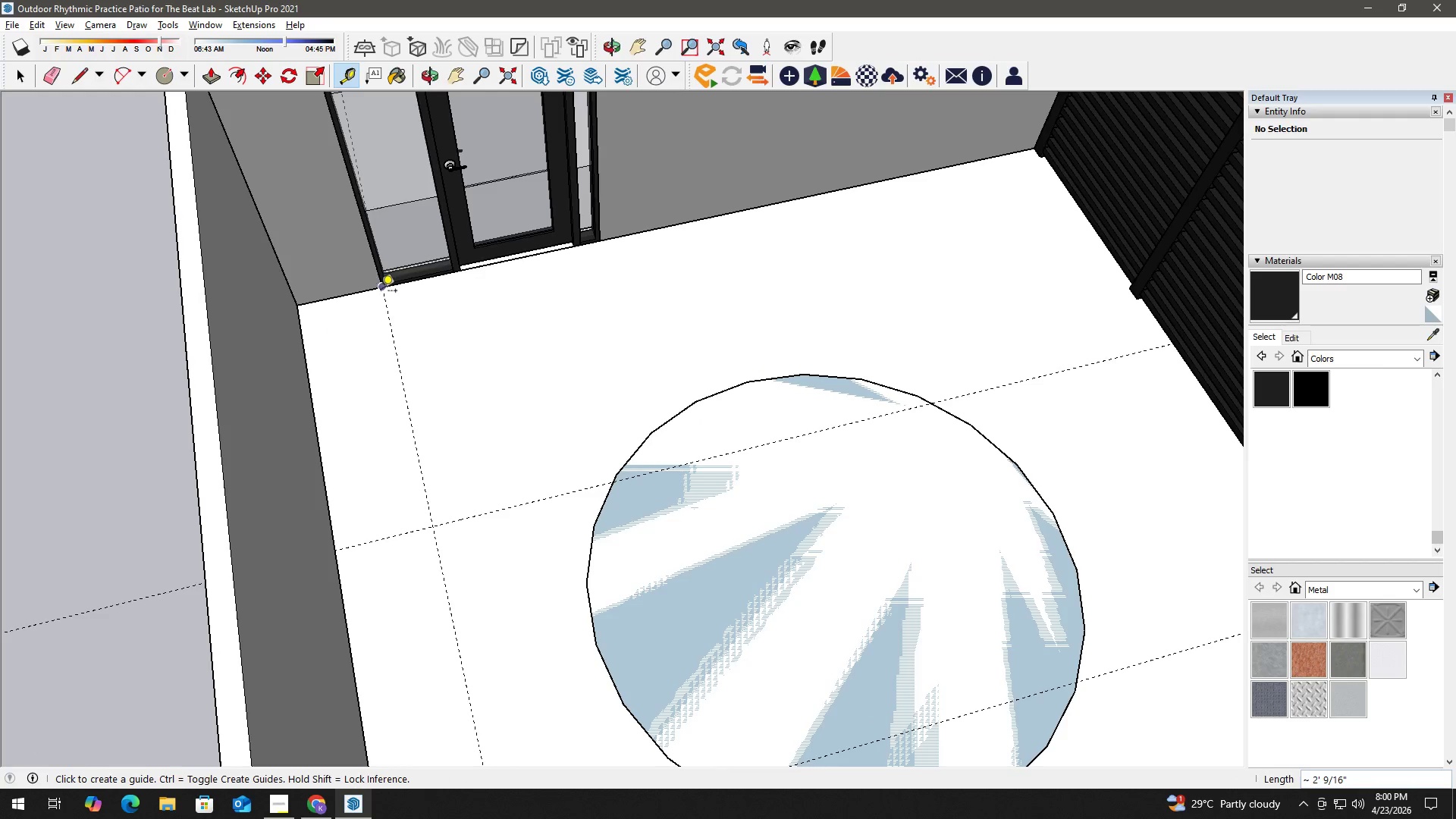 
key(Space)
 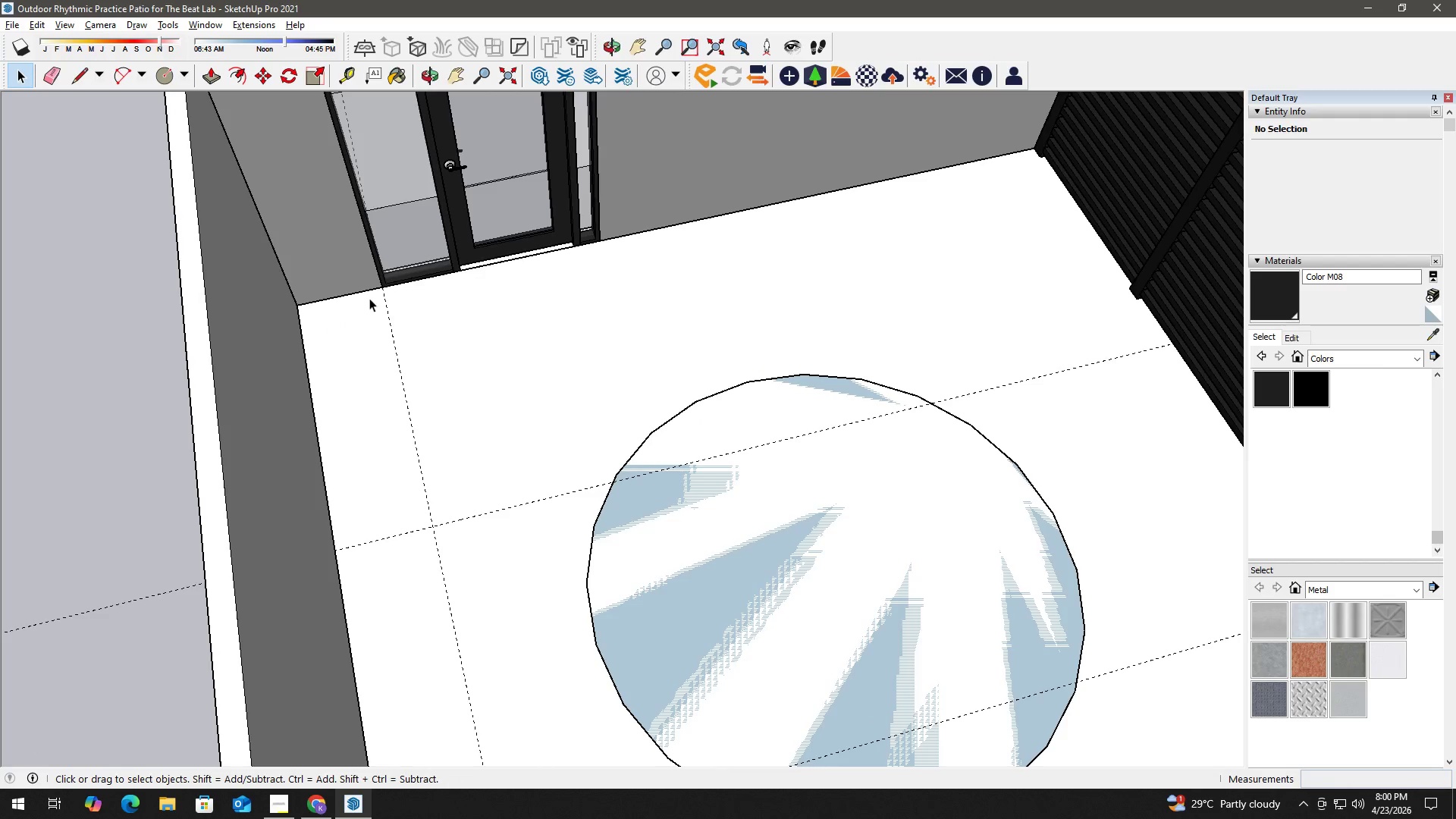 
key(R)
 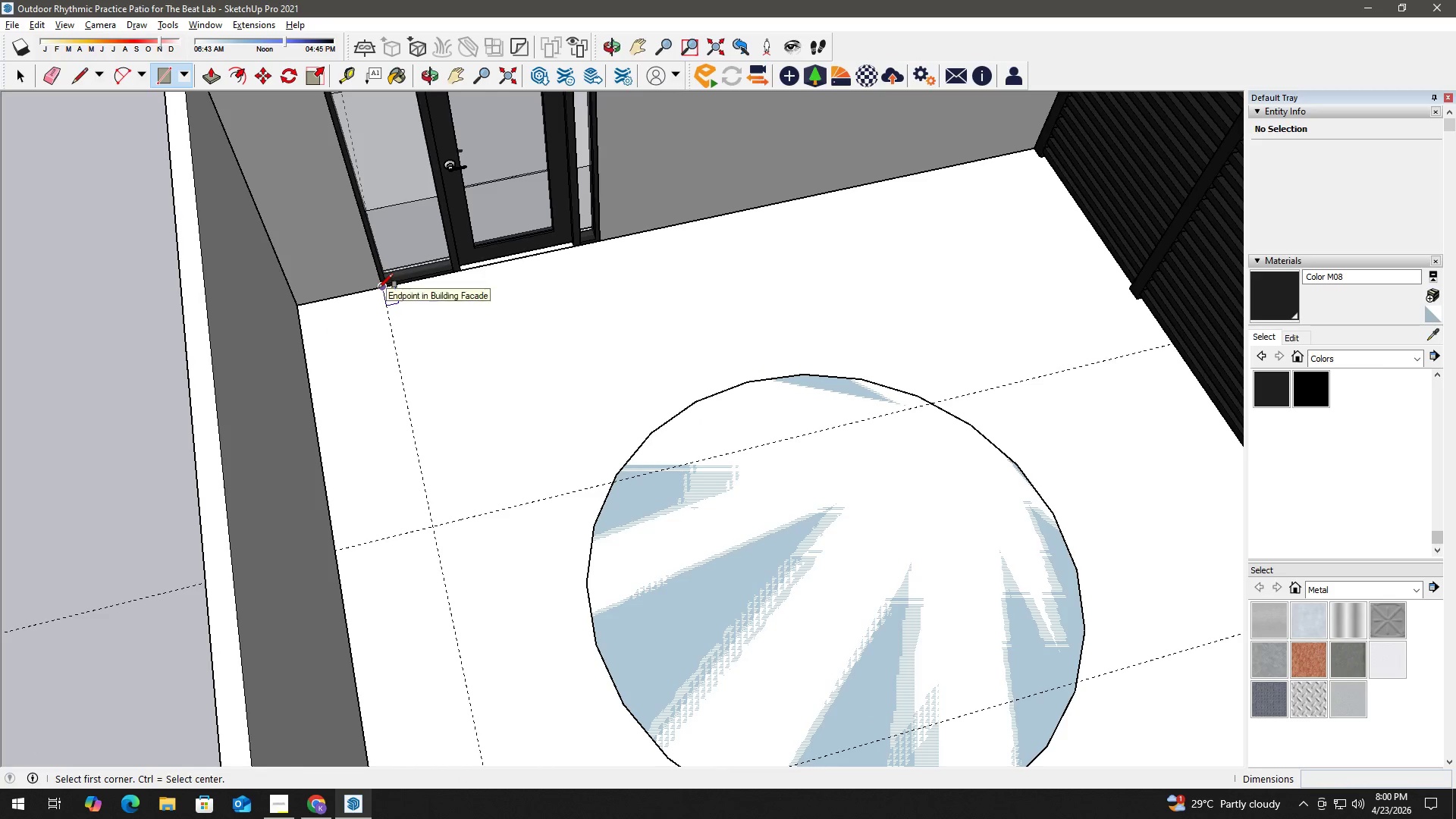 
left_click_drag(start_coordinate=[378, 287], to_coordinate=[375, 293])
 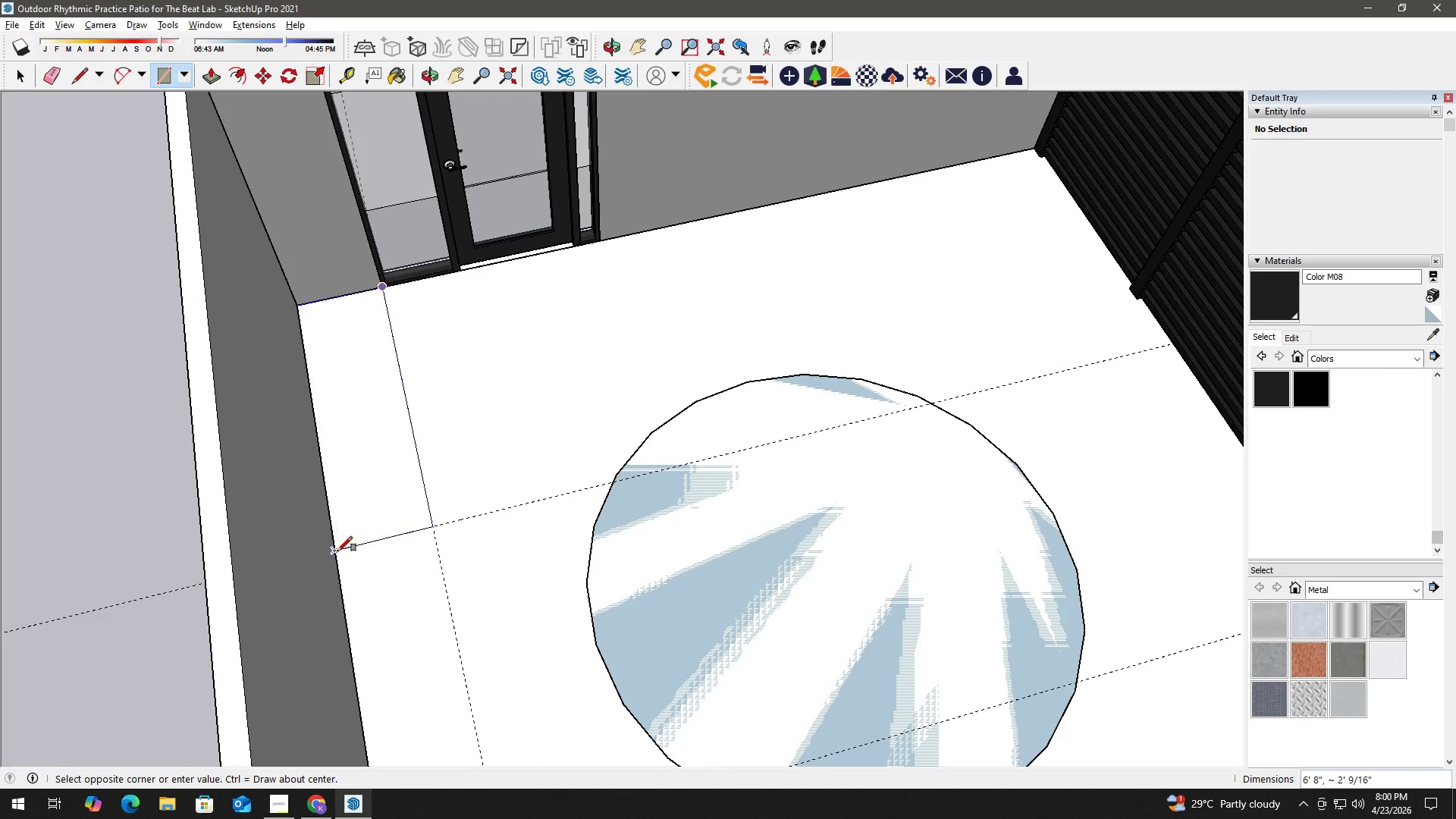 
left_click([334, 551])
 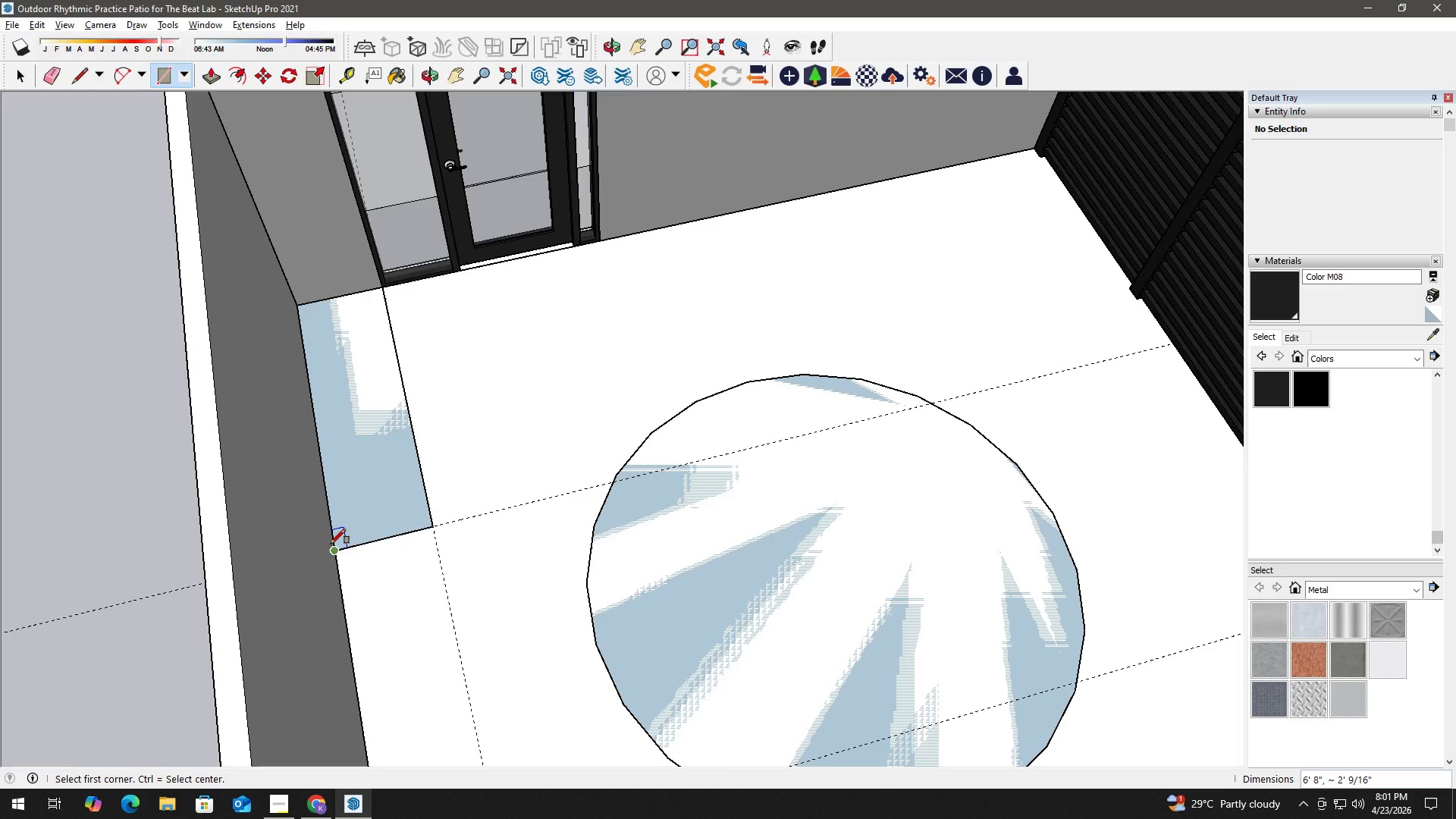 
wait(44.59)
 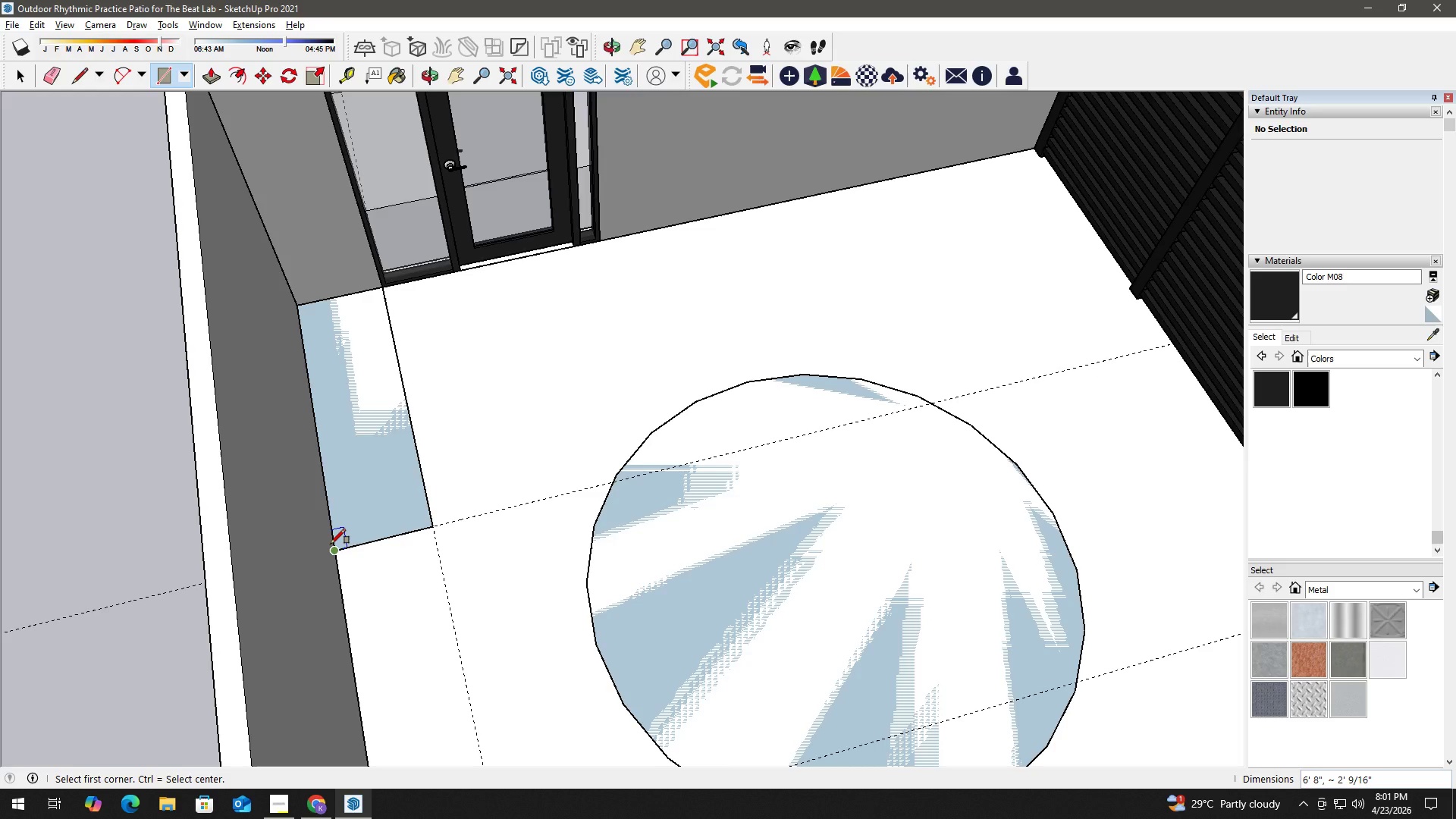 
key(Space)
 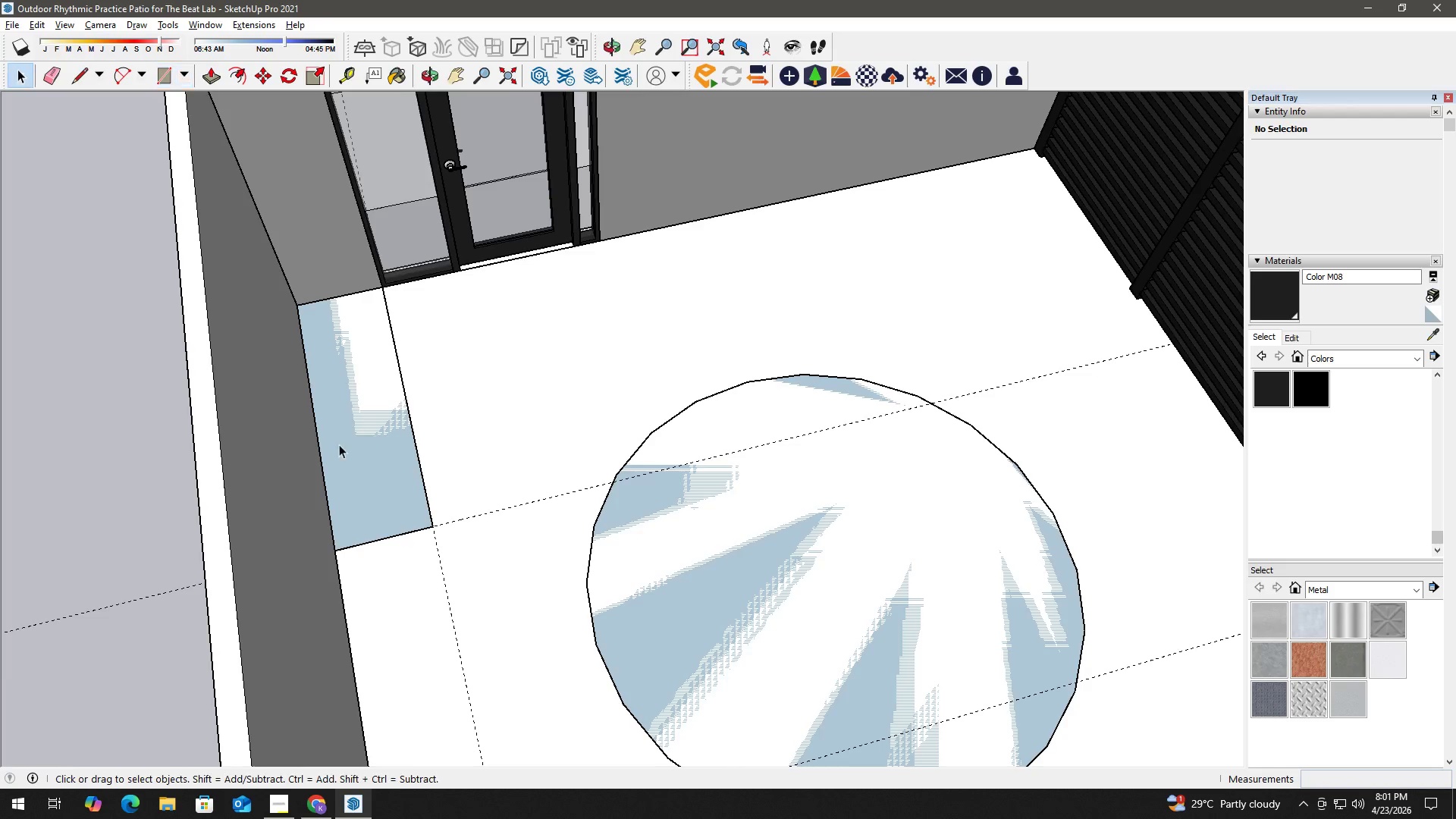 
scroll: coordinate [354, 540], scroll_direction: up, amount: 4.0
 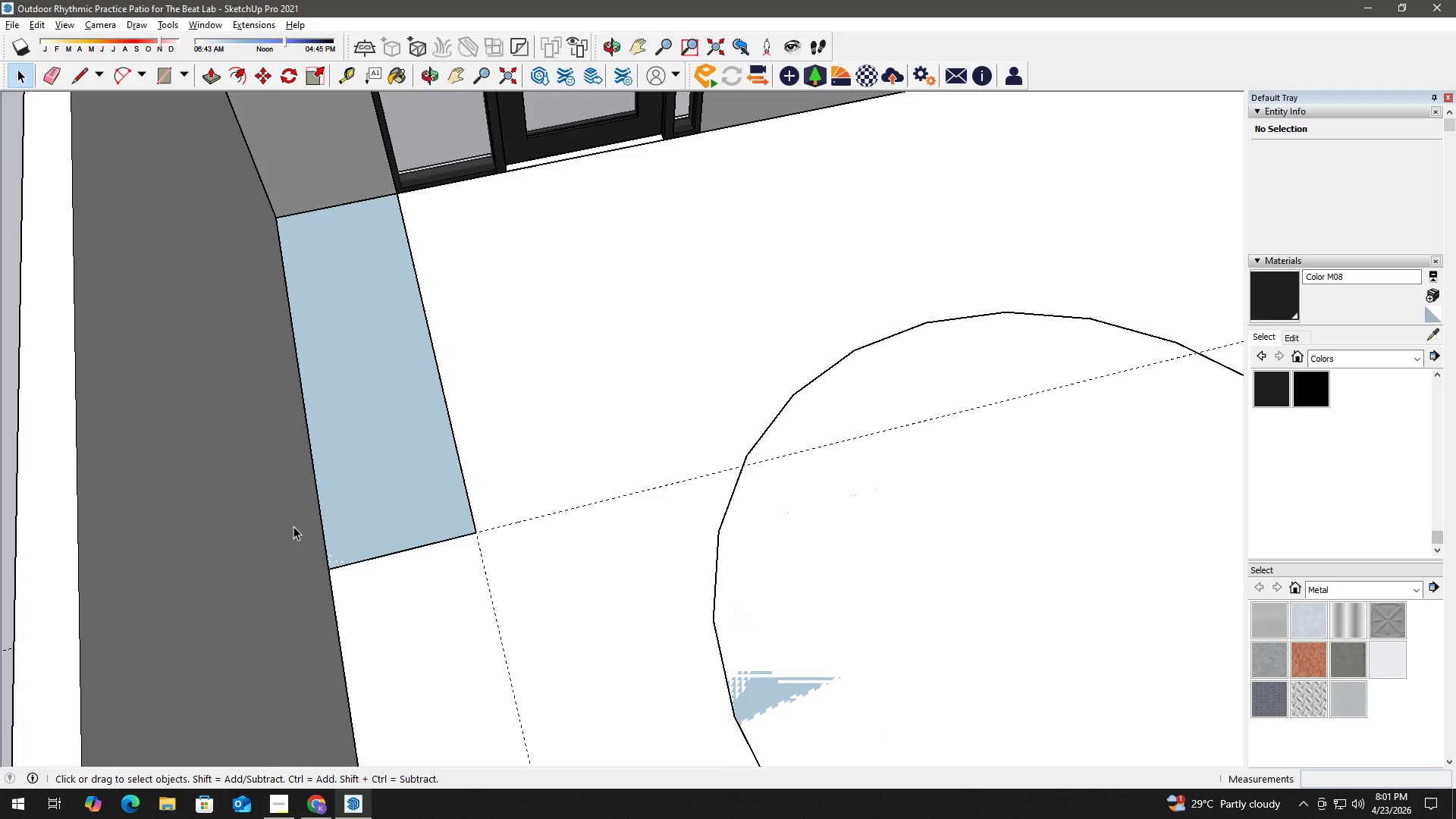 
left_click_drag(start_coordinate=[278, 538], to_coordinate=[592, 583])
 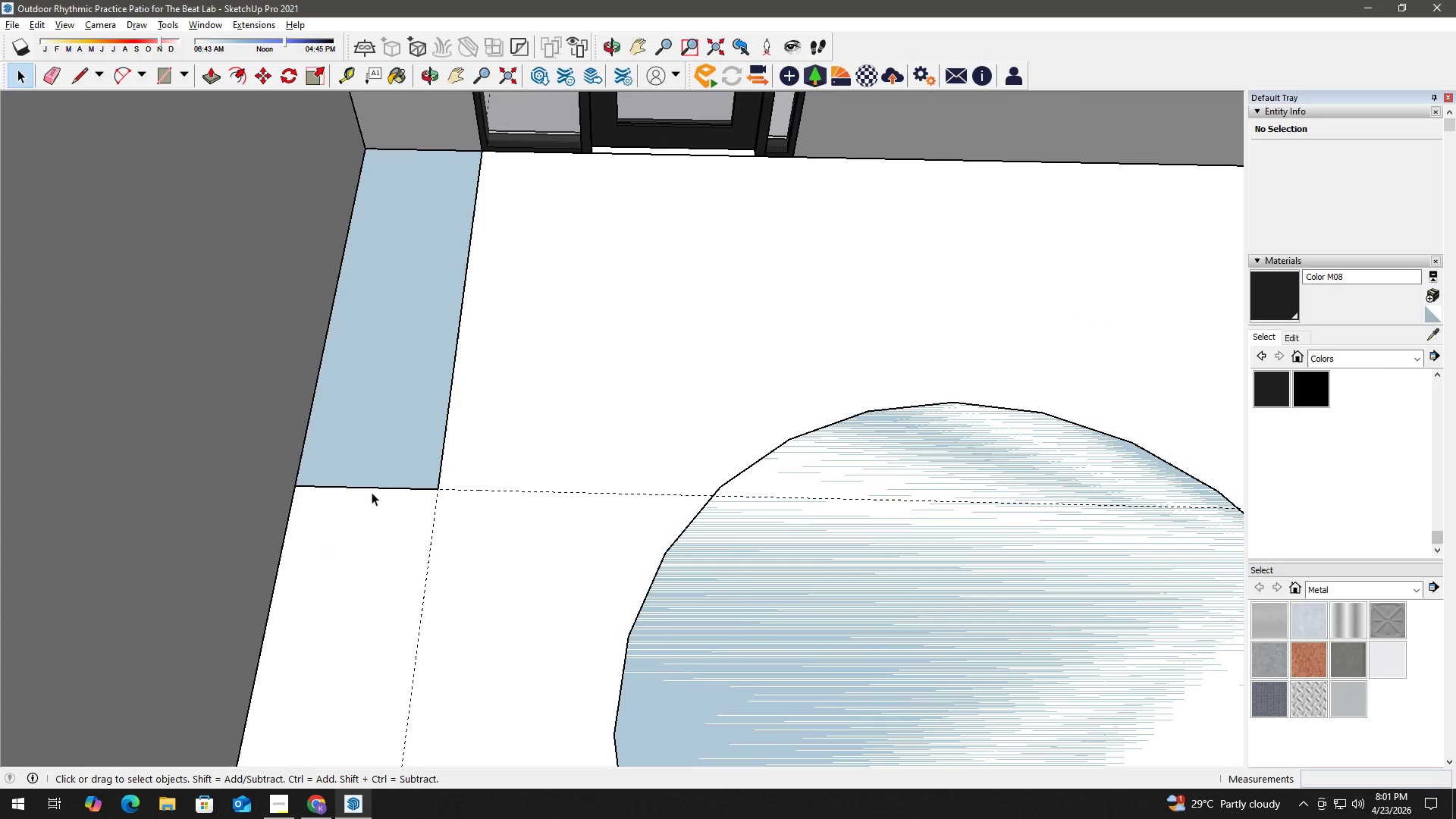 
left_click([384, 485])
 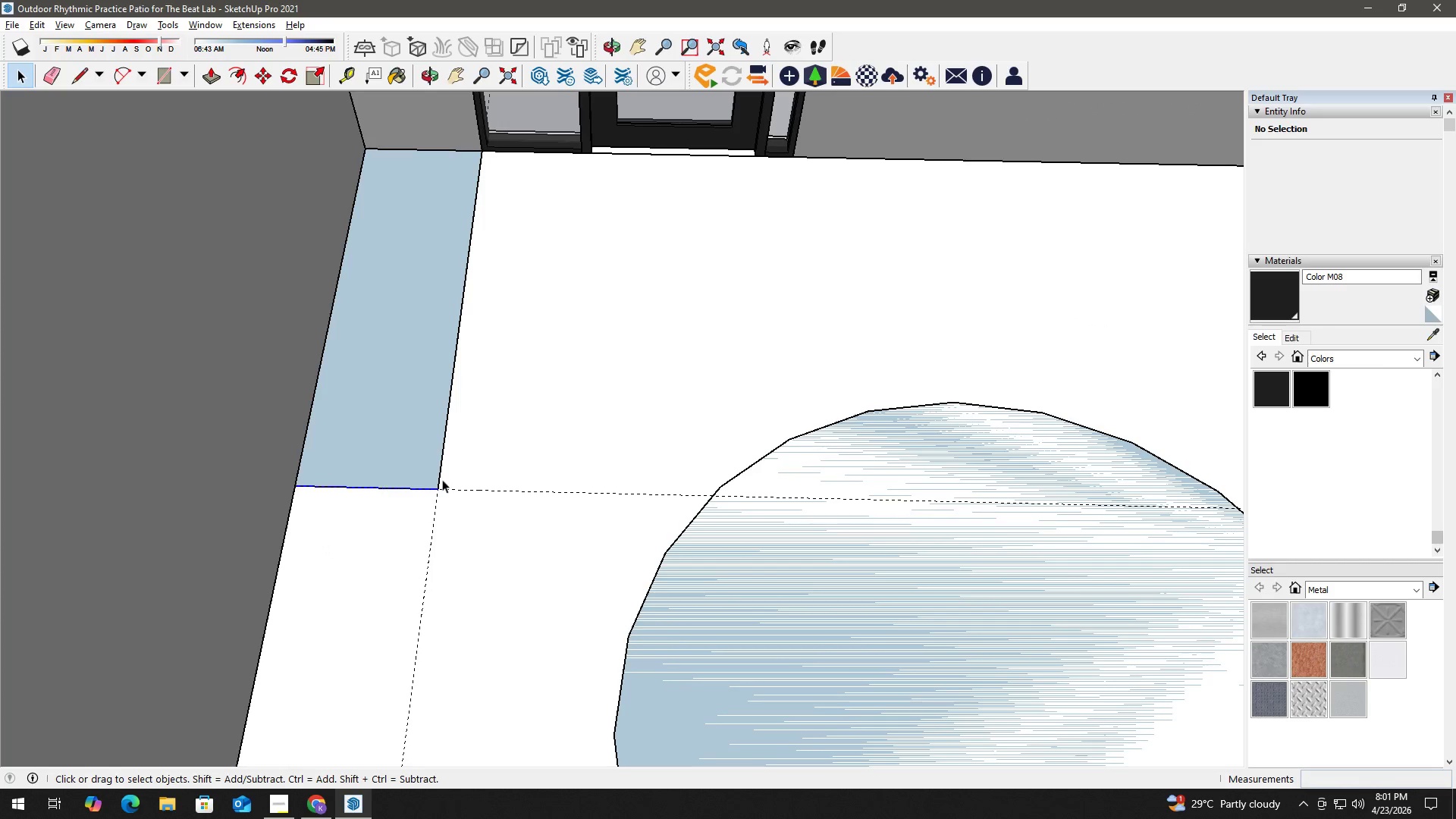 
key(M)
 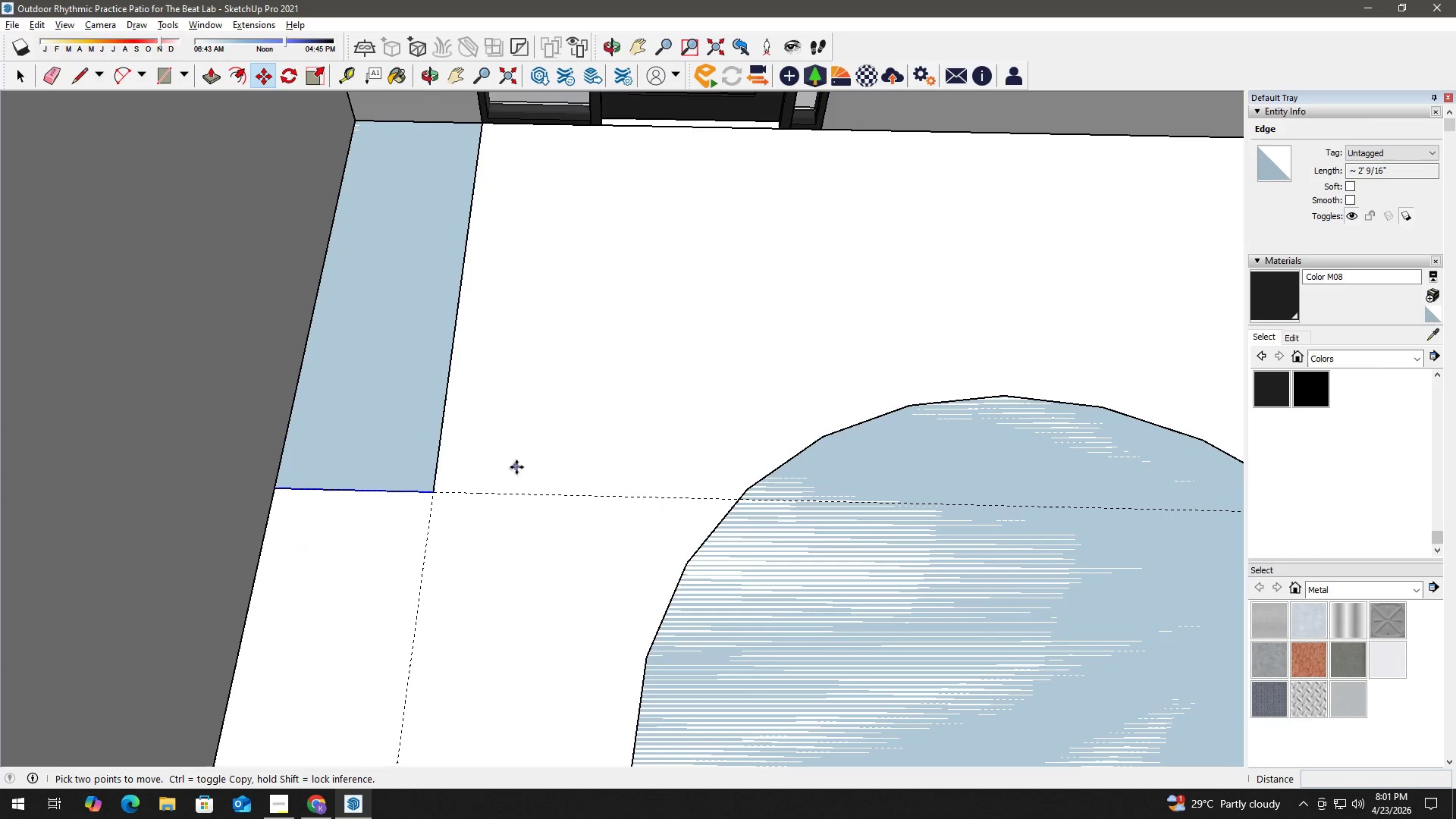 
scroll: coordinate [480, 465], scroll_direction: up, amount: 1.0
 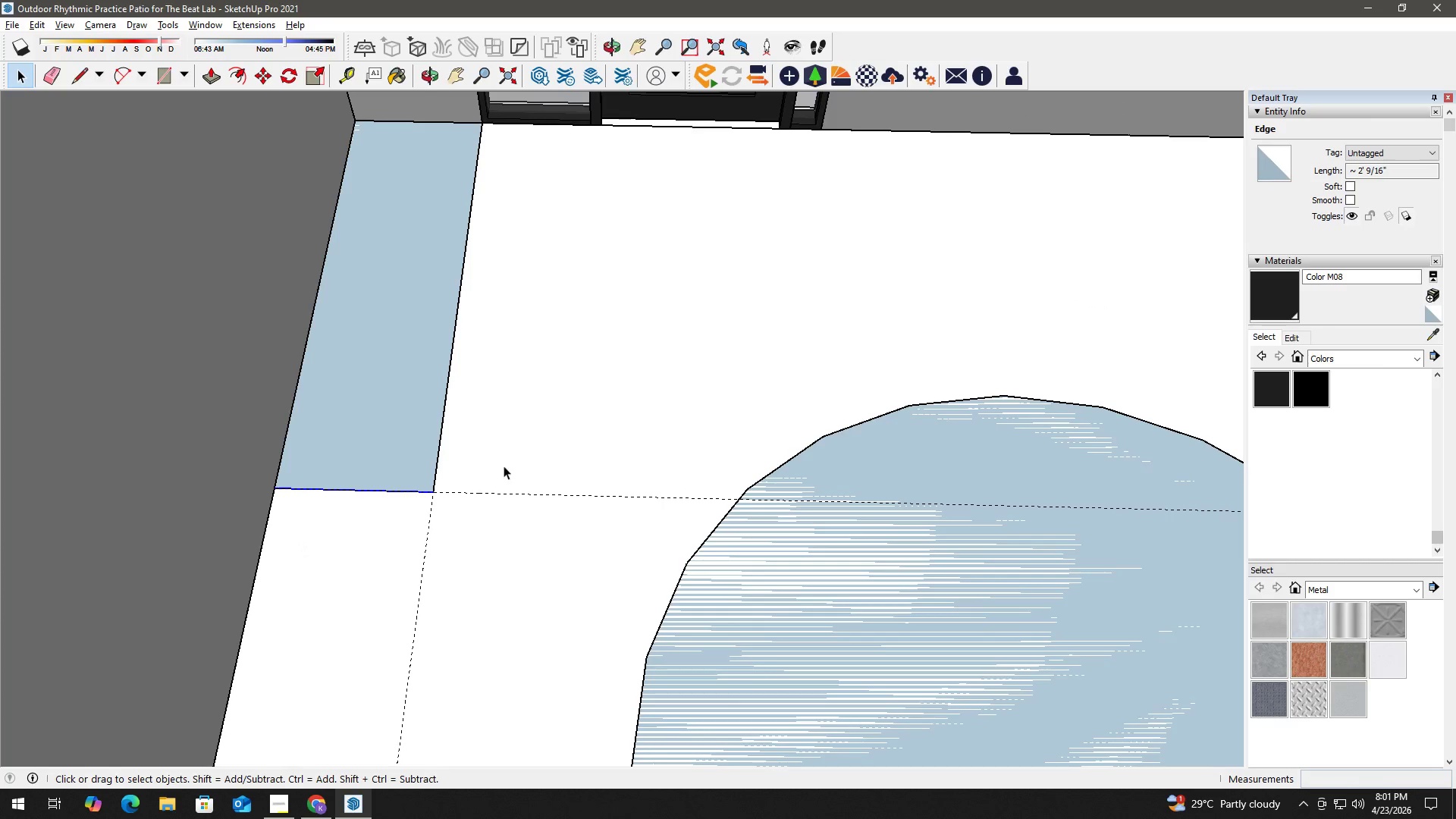 
left_click([516, 467])
 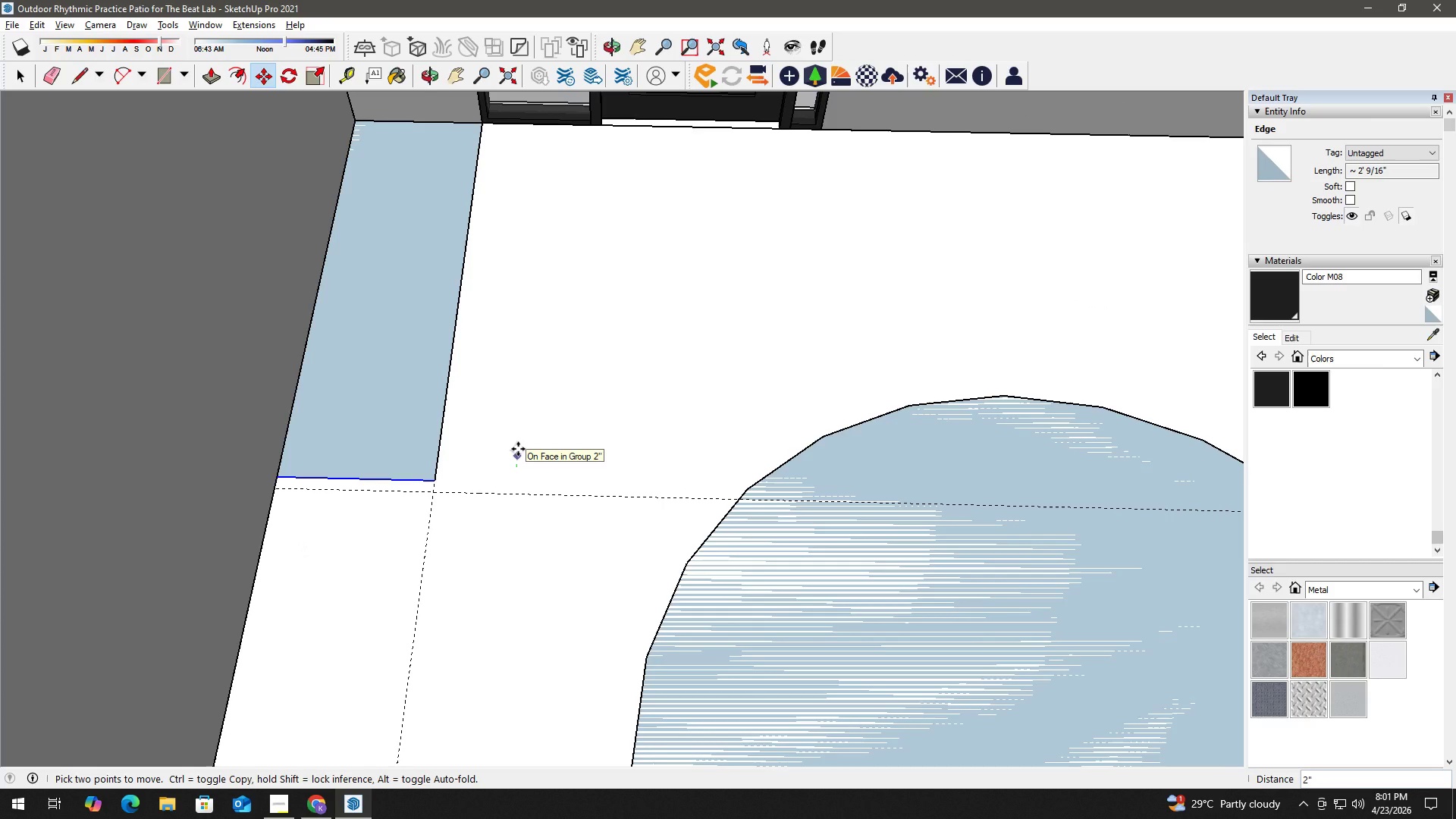 
key(Numpad2)
 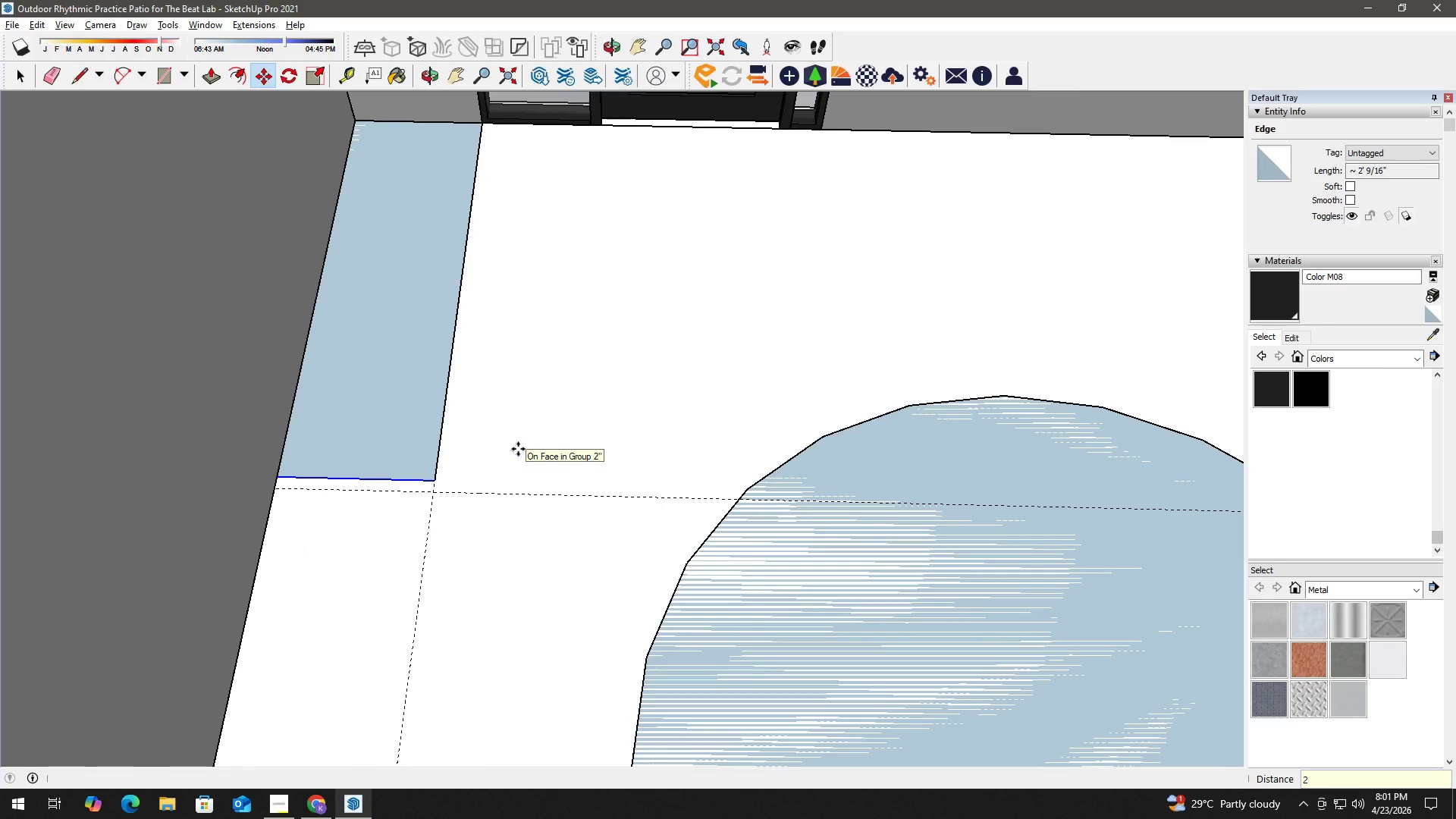 
key(NumpadEnter)
 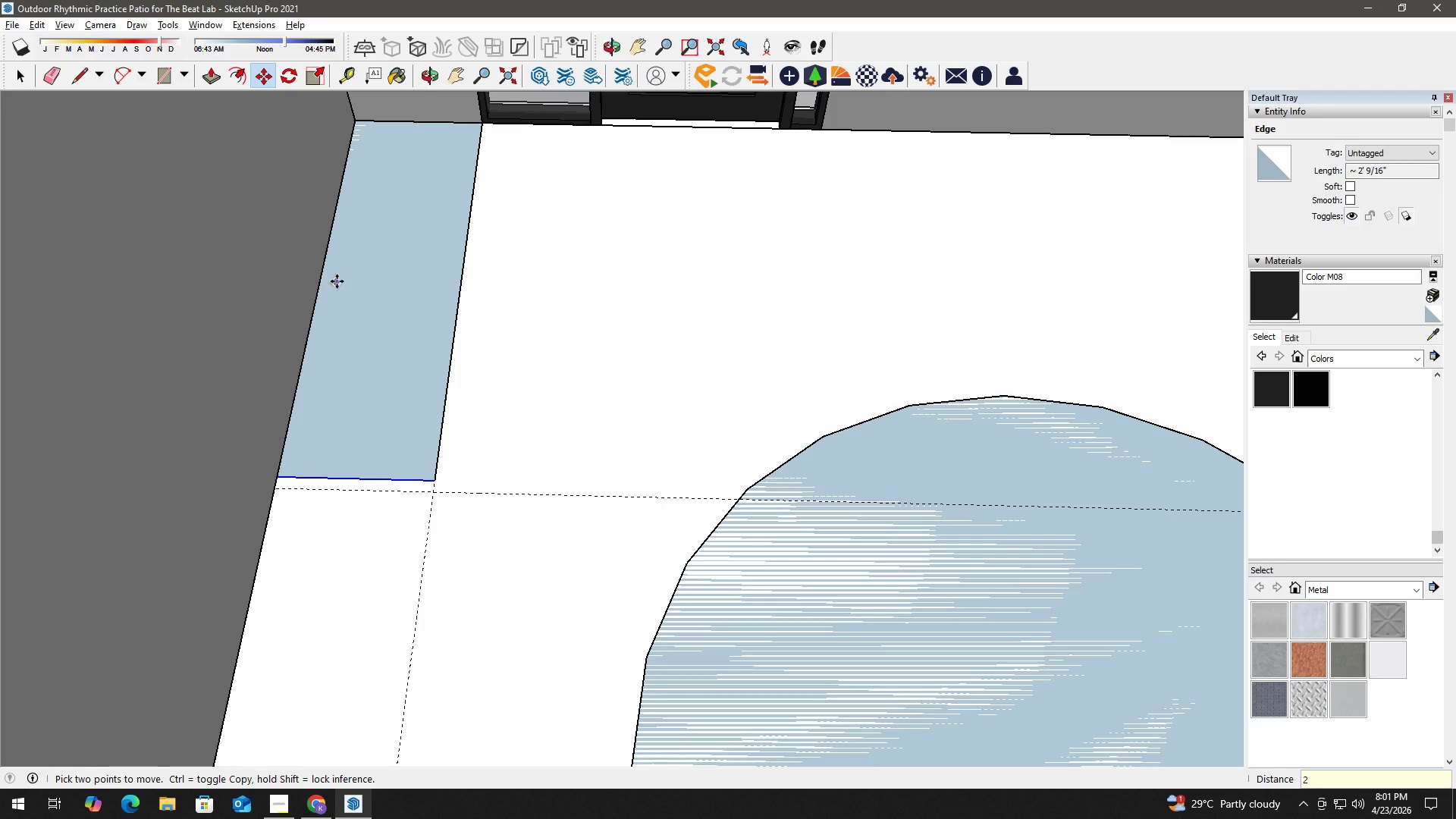 
key(Space)
 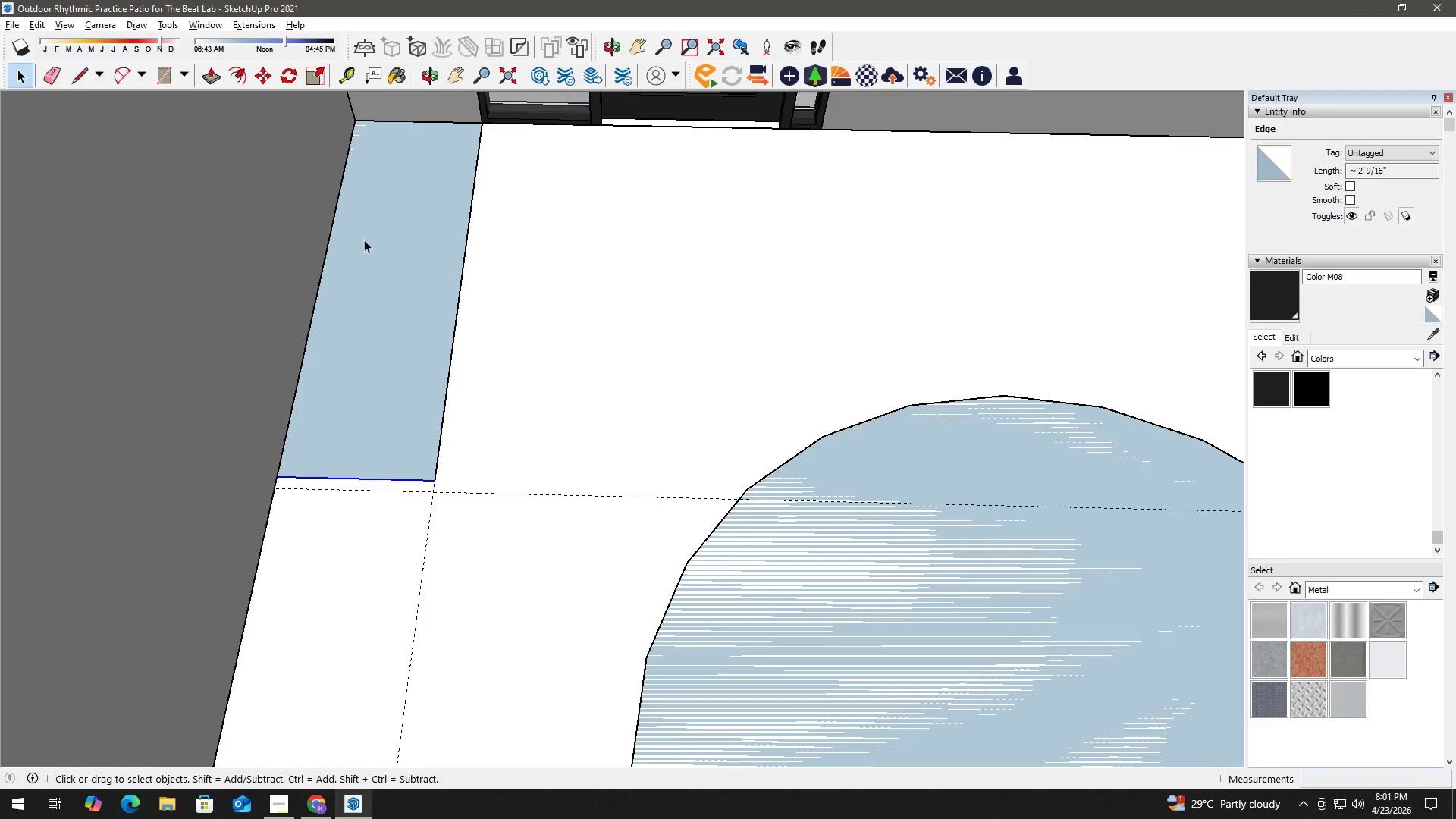 
key(H)
 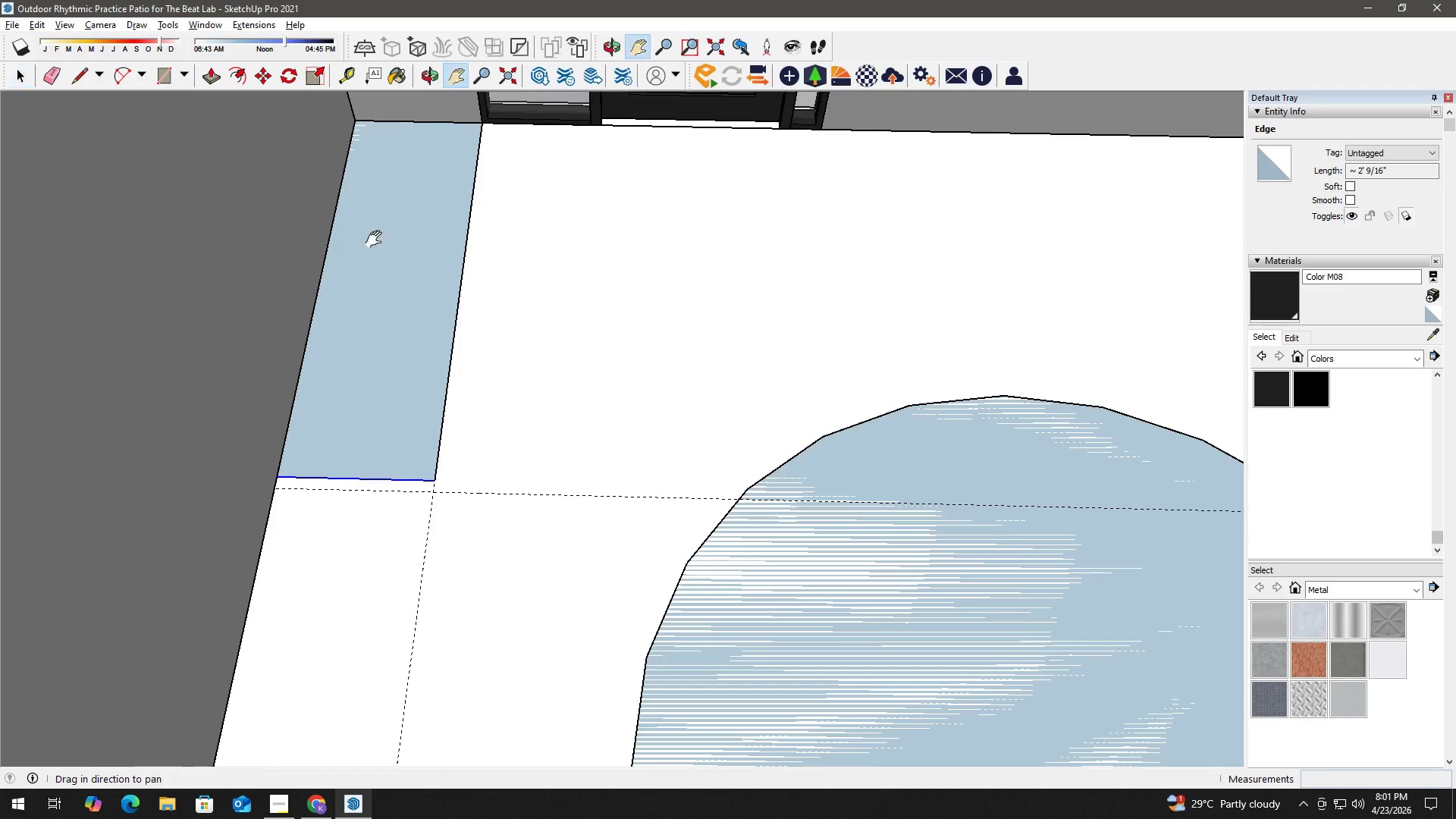 
left_click_drag(start_coordinate=[377, 240], to_coordinate=[400, 297])
 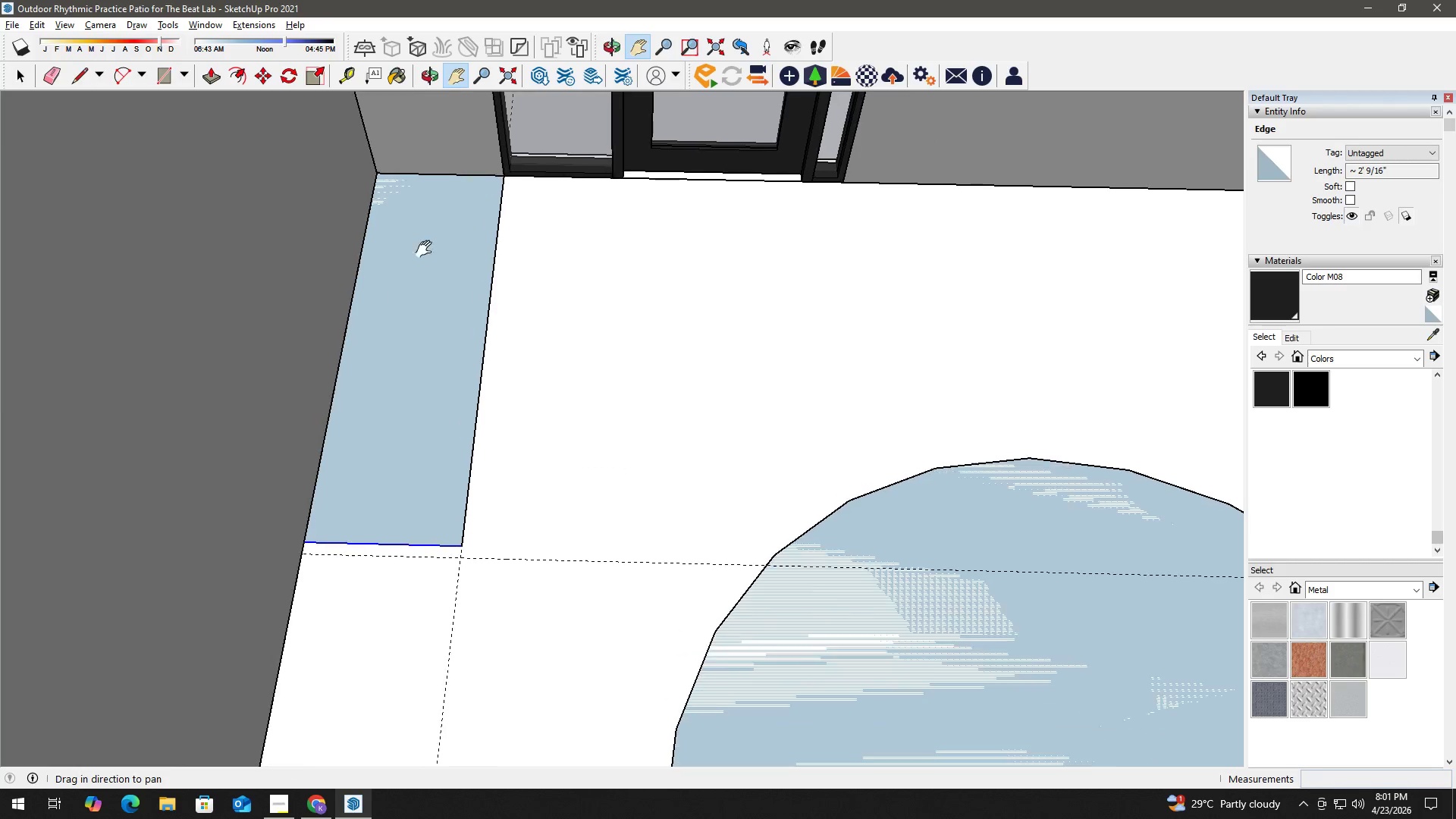 
key(Space)
 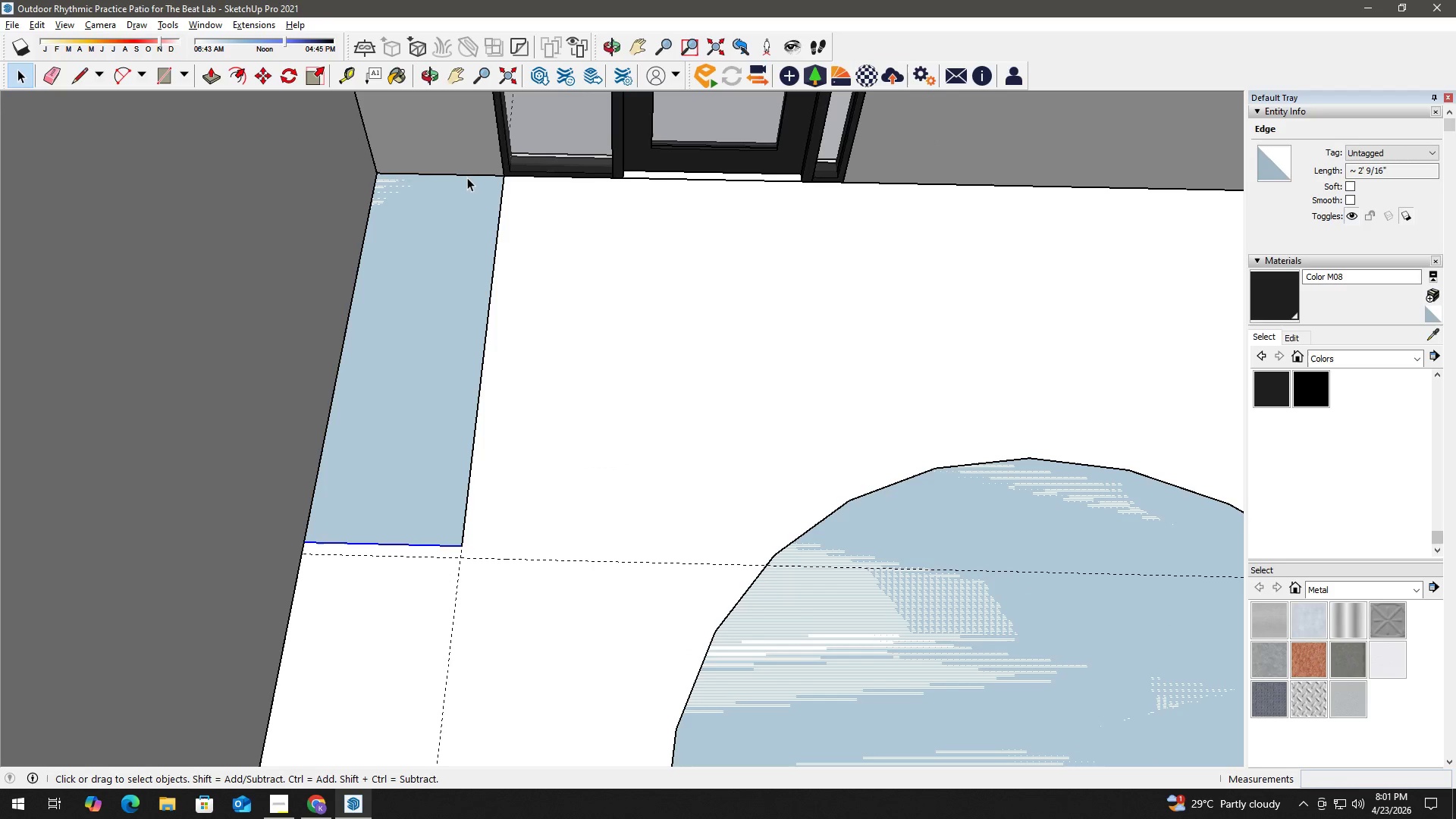 
left_click([473, 174])
 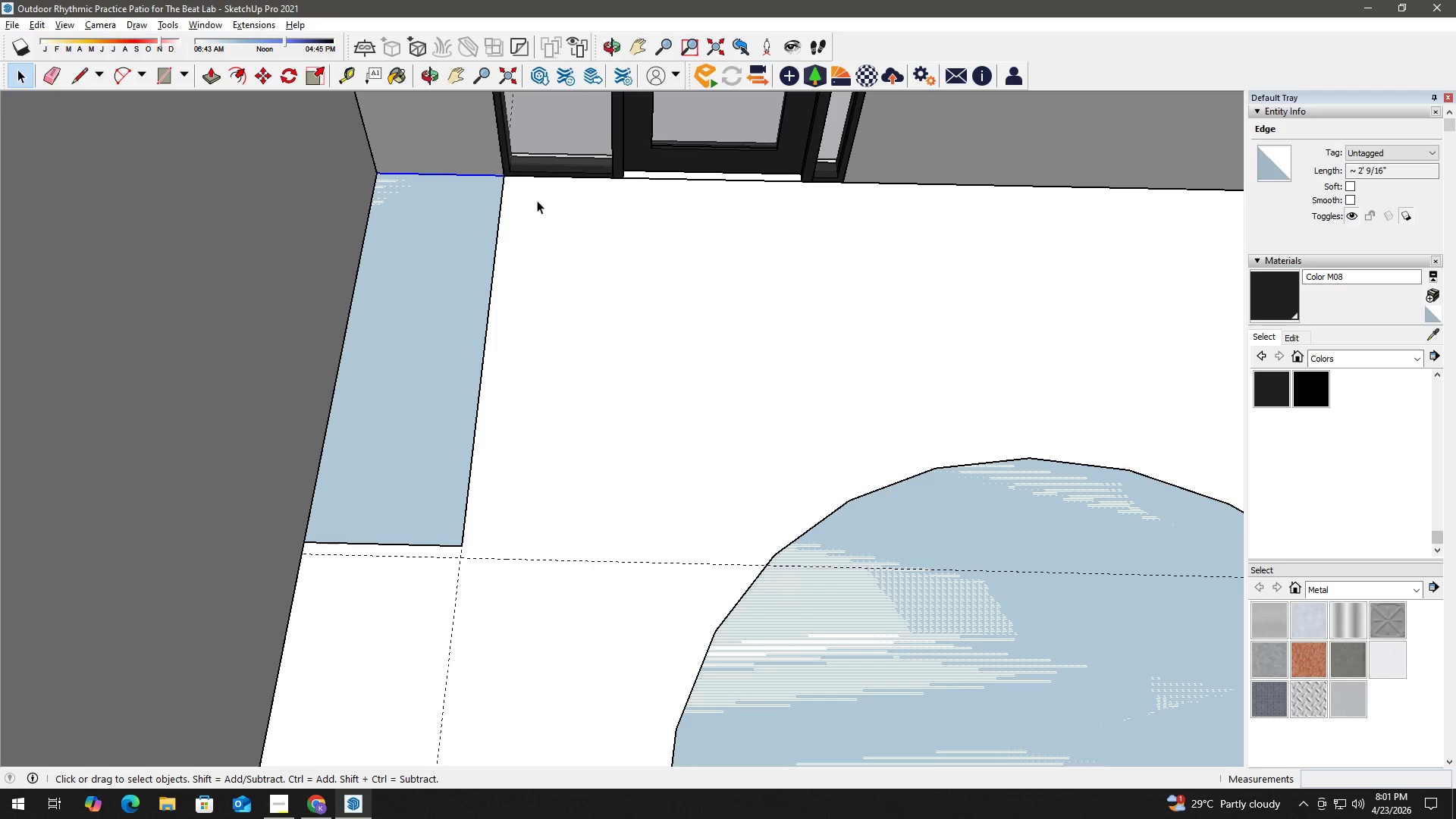 
key(M)
 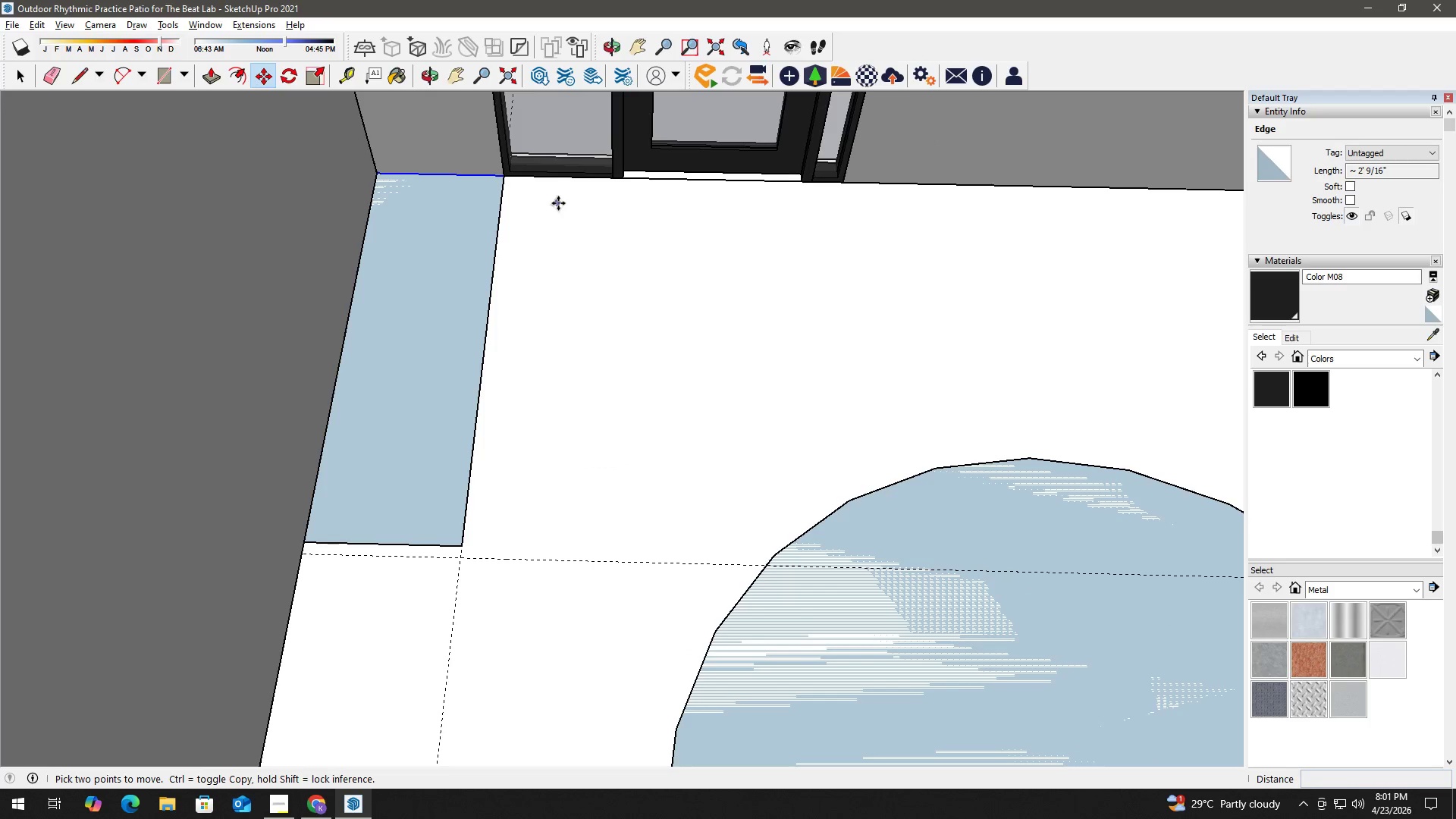 
left_click([559, 203])
 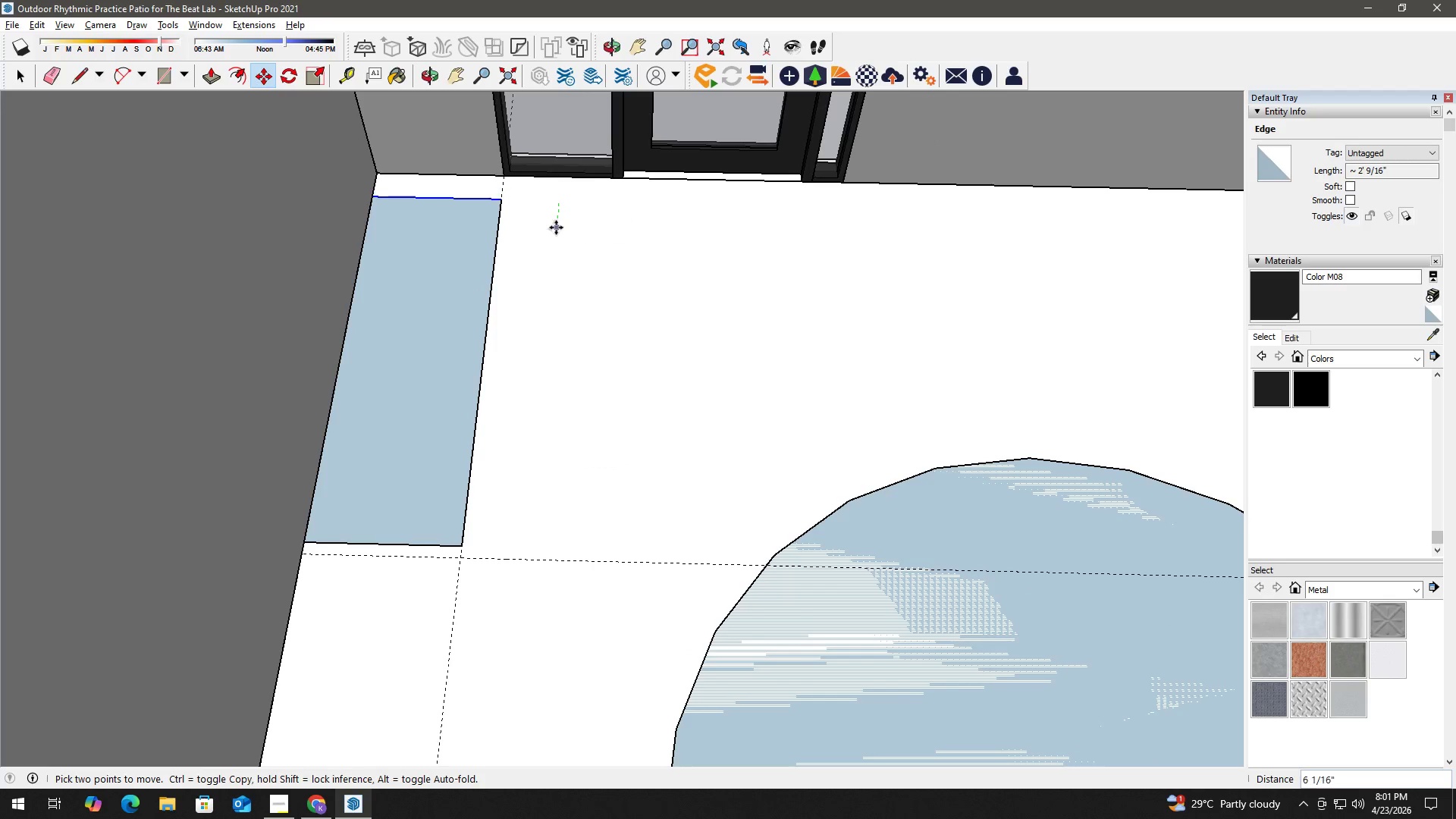 
key(Numpad2)
 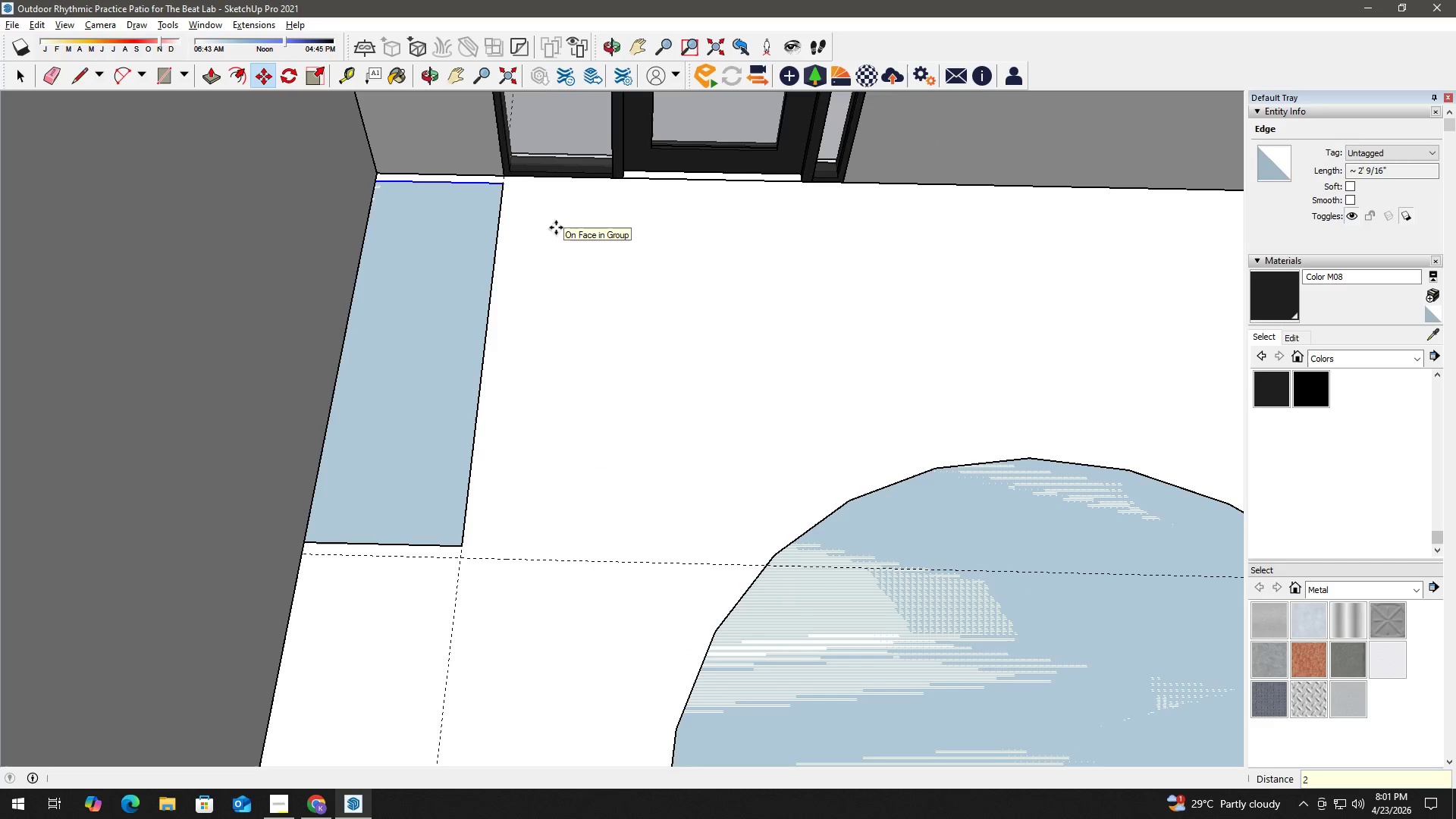 
key(NumpadEnter)
 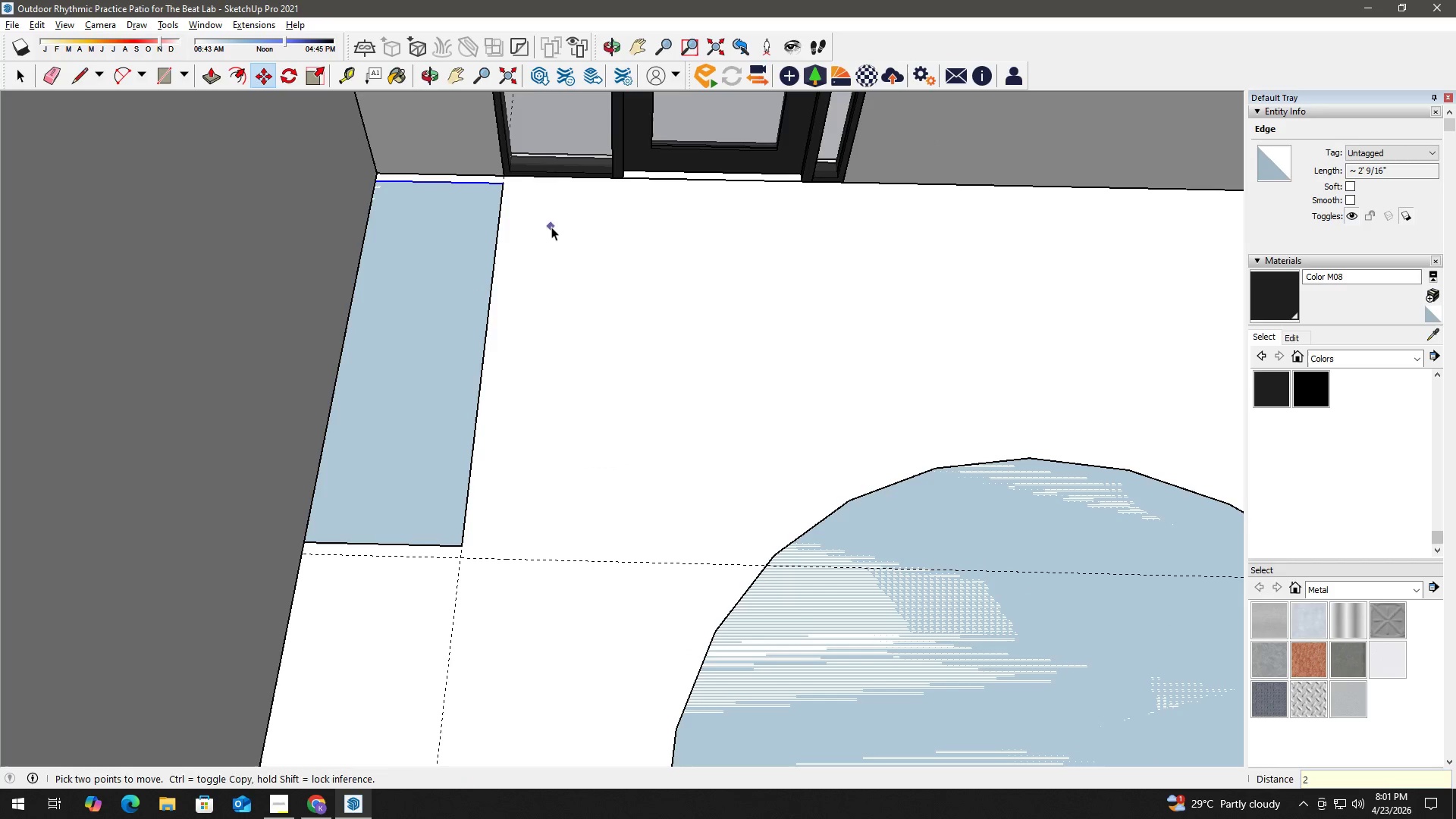 
key(Space)
 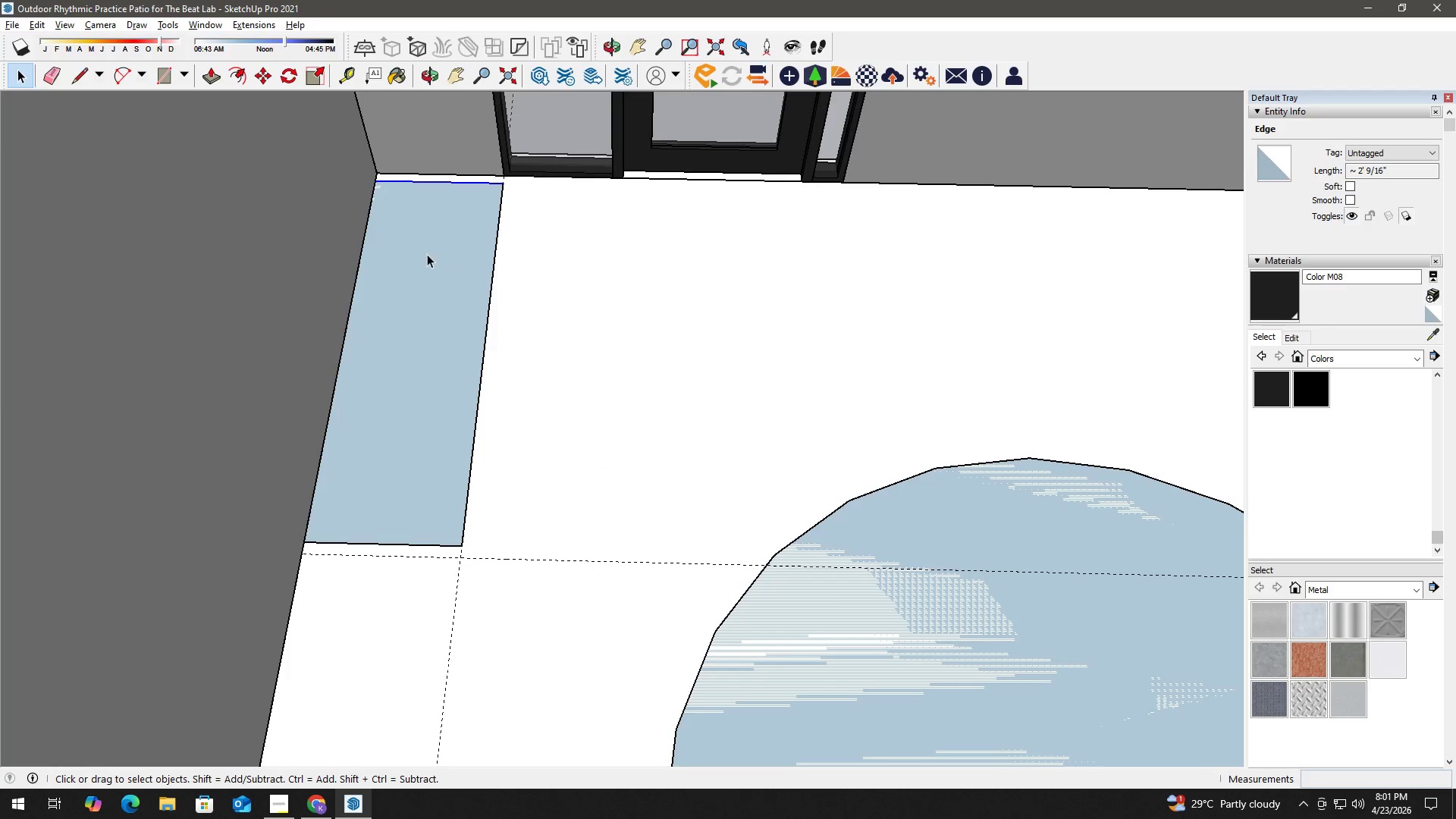 
left_click([424, 262])
 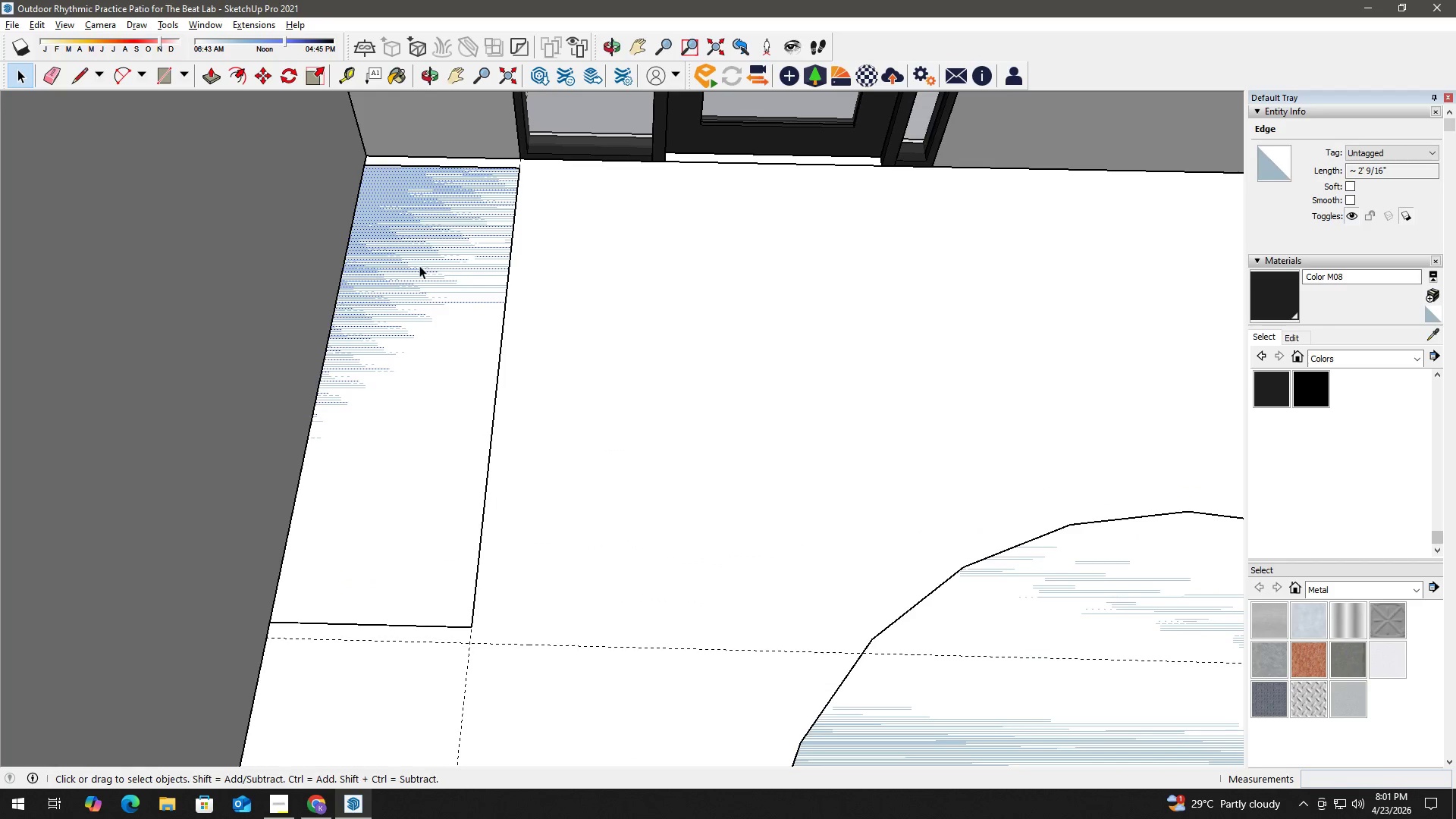 
key(F)
 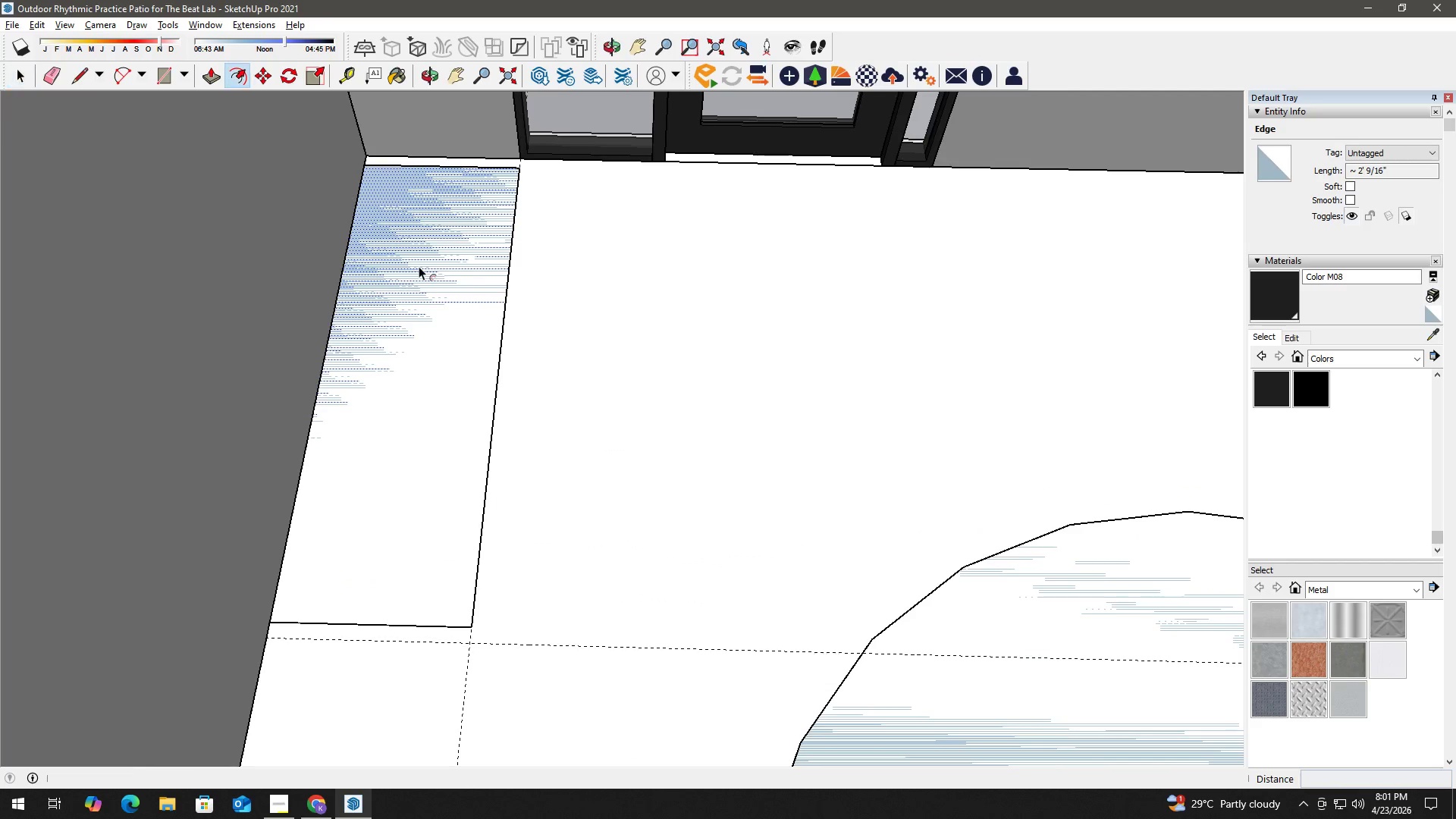 
scroll: coordinate [427, 256], scroll_direction: up, amount: 2.0
 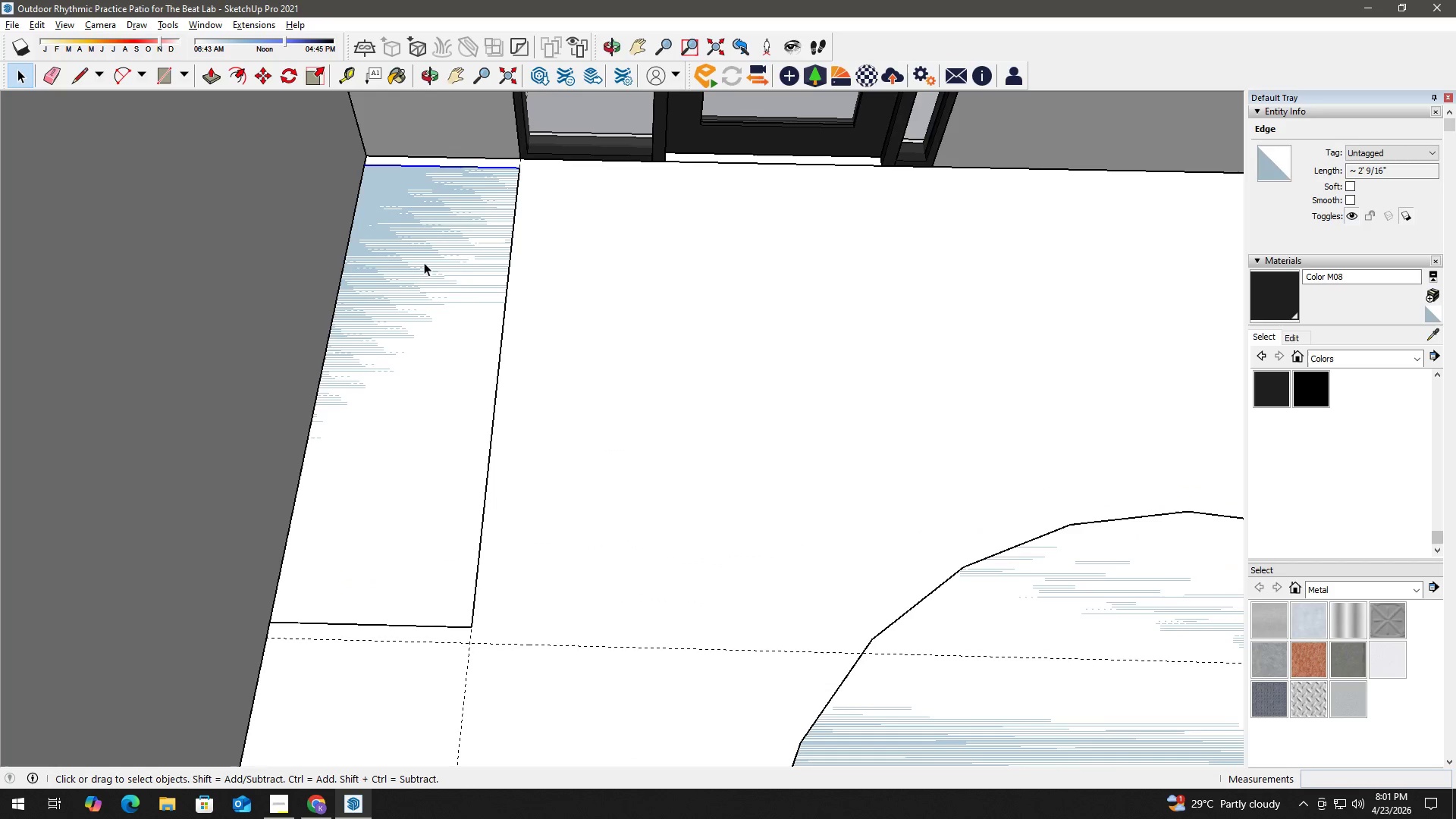 
double_click([419, 266])
 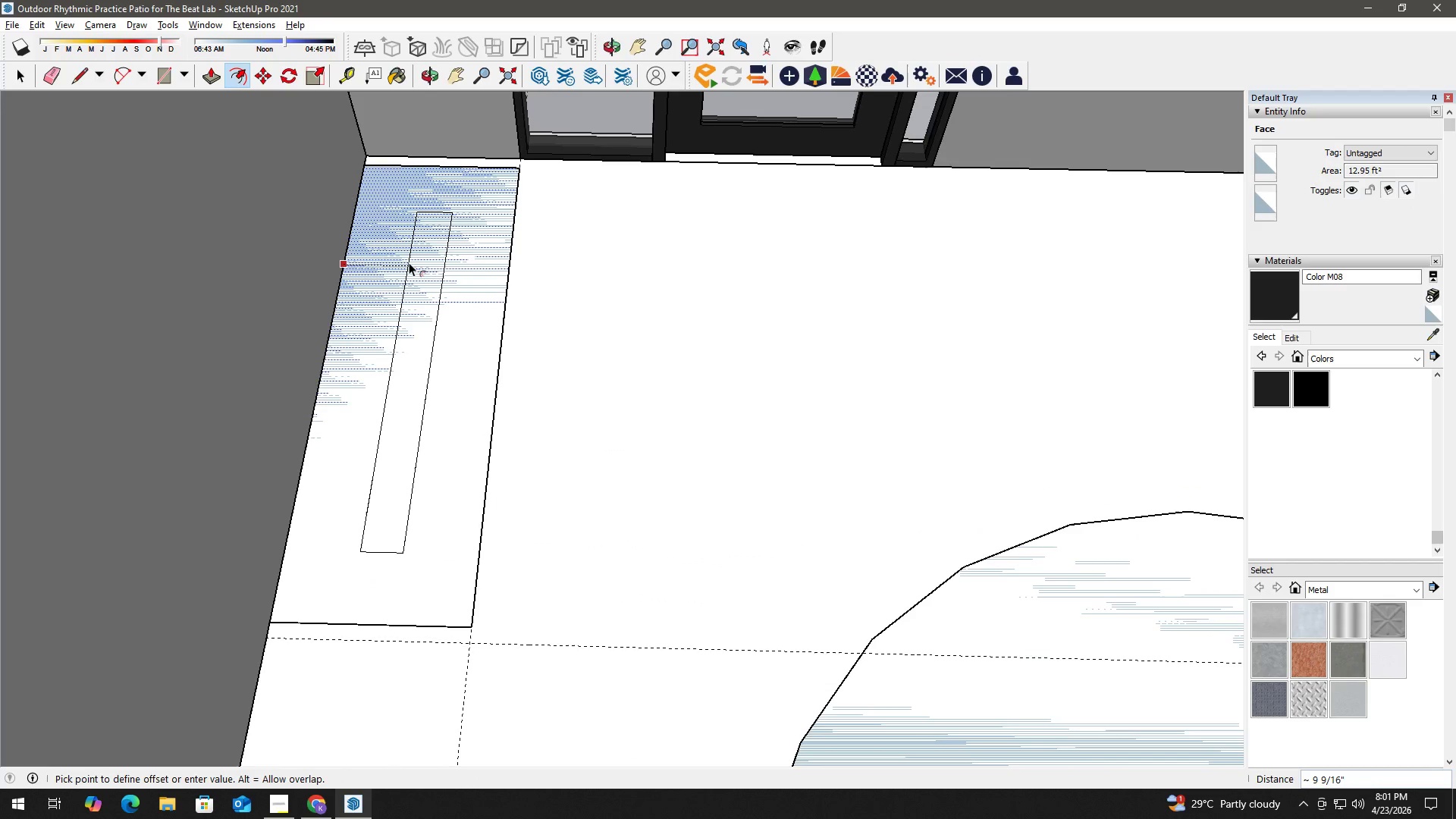 
key(Numpad4)
 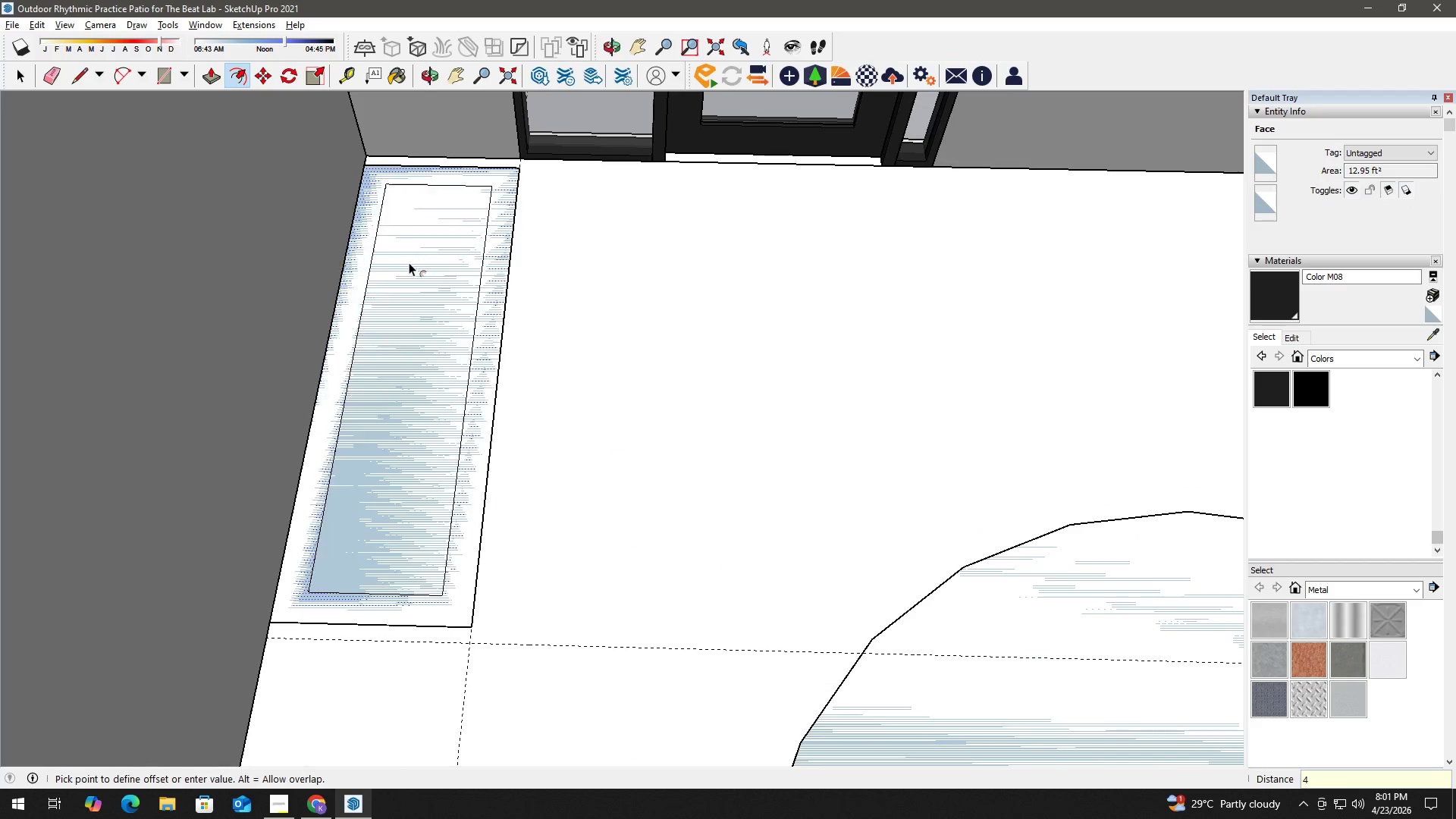 
key(NumpadEnter)
 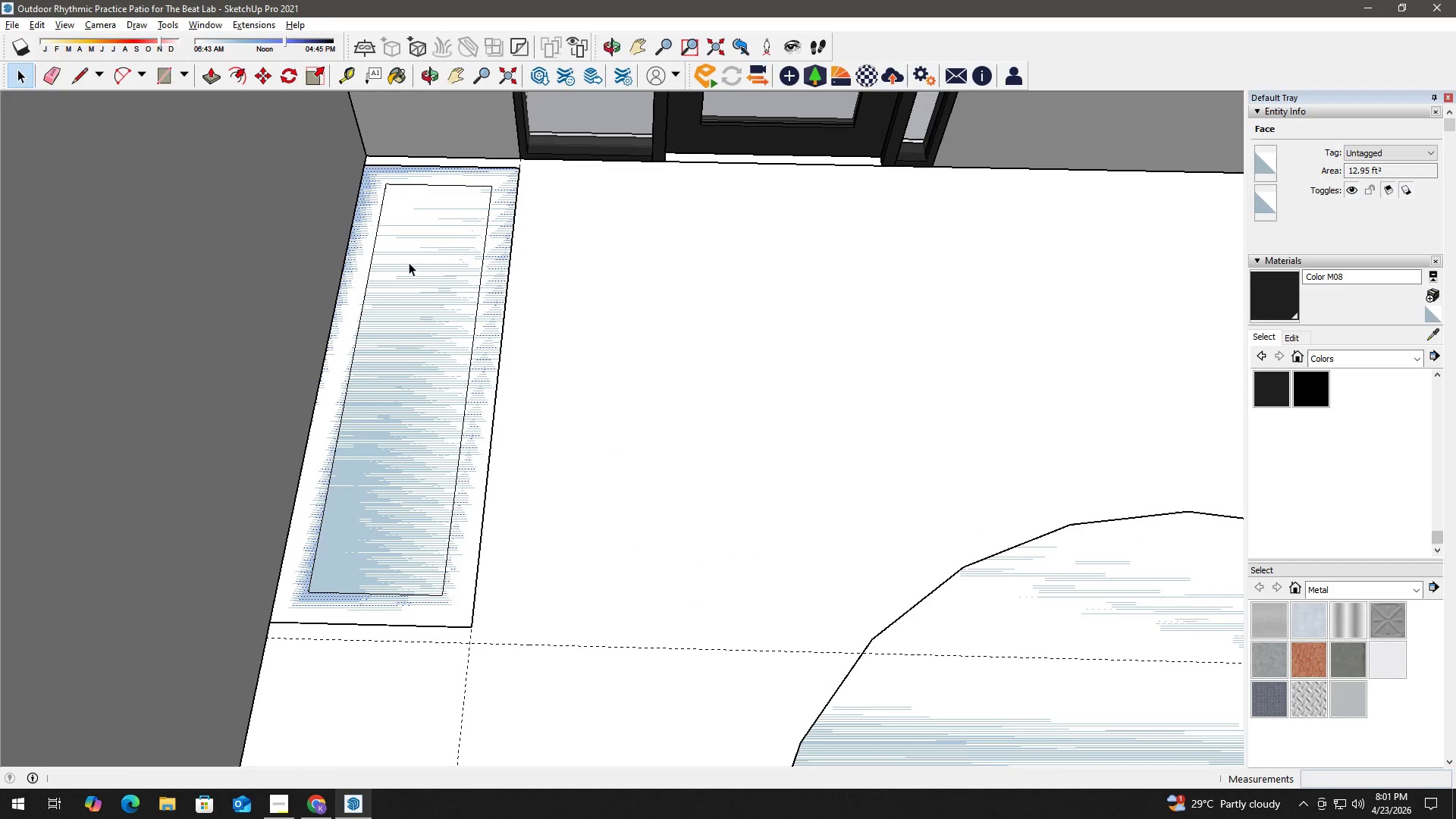 
key(Space)
 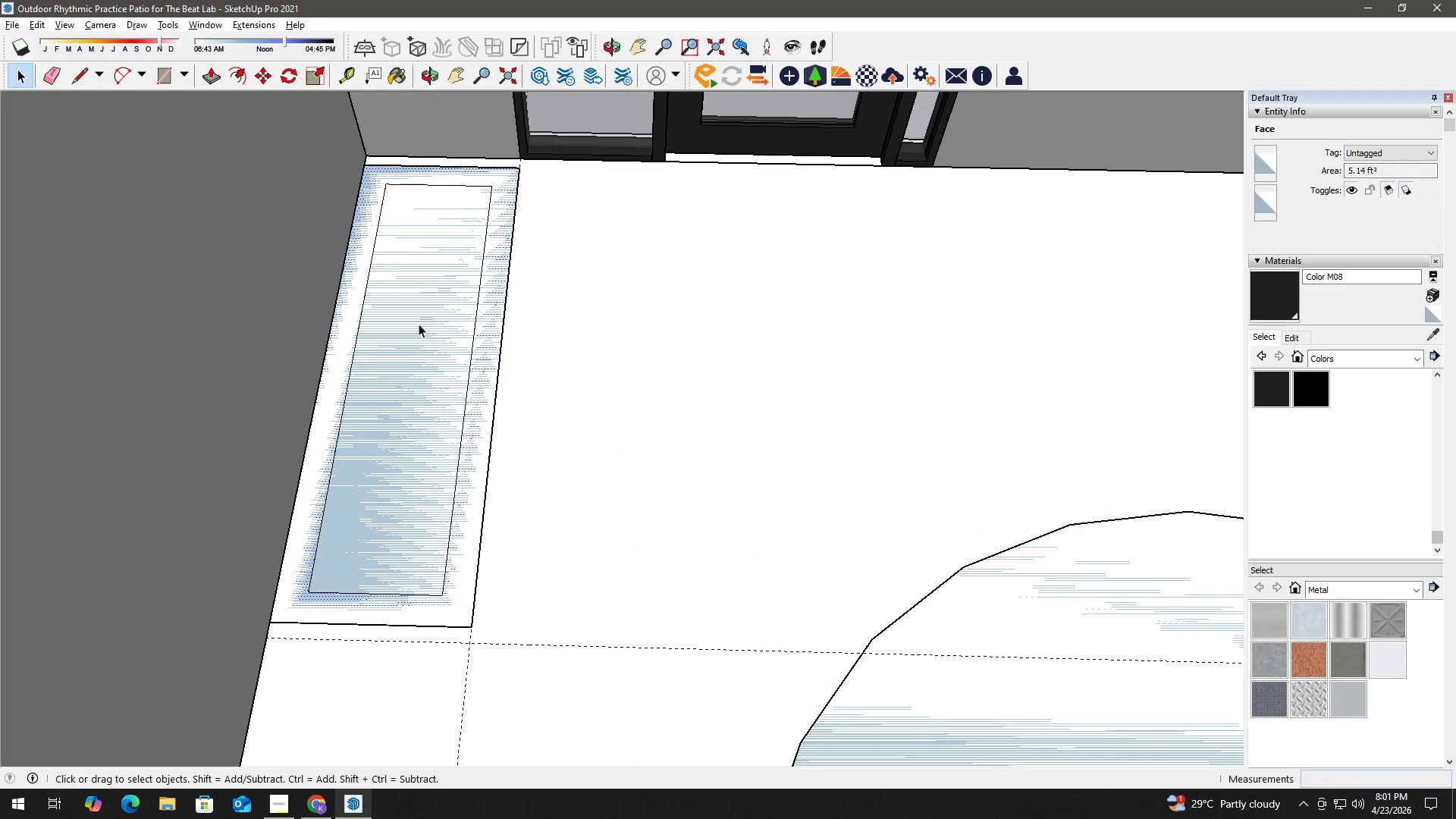 
scroll: coordinate [411, 428], scroll_direction: down, amount: 9.0
 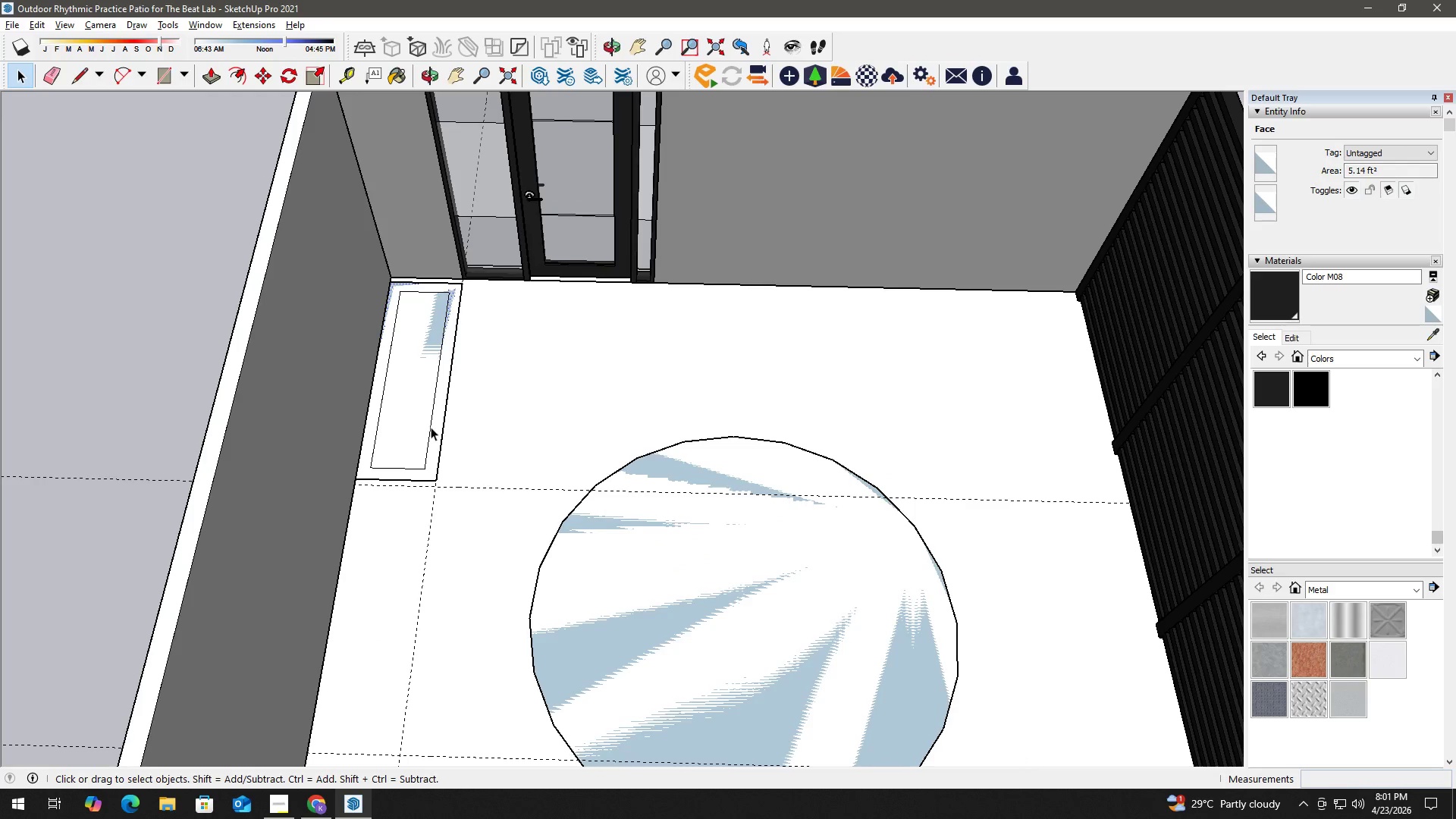 
scroll: coordinate [430, 428], scroll_direction: up, amount: 3.0
 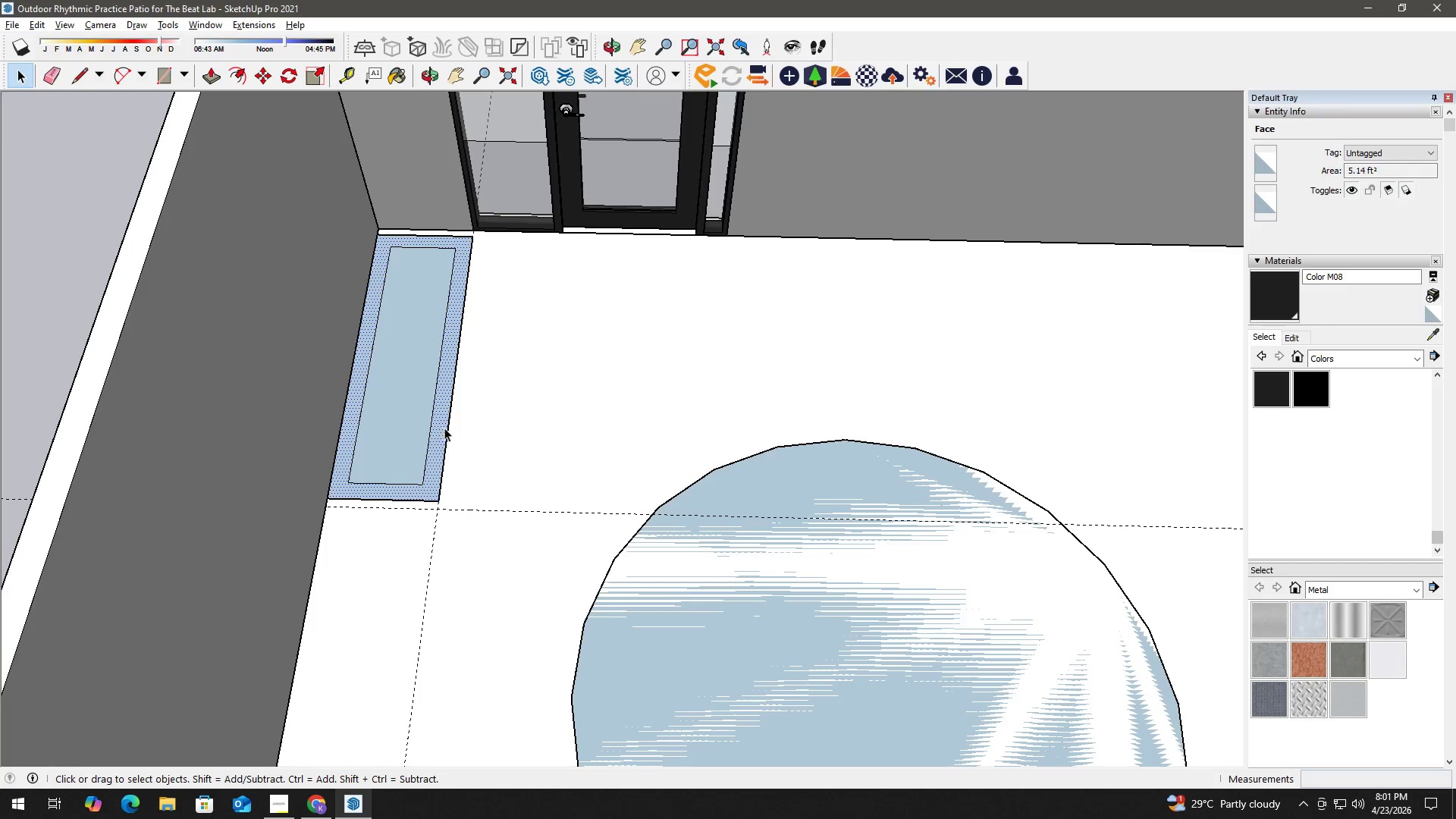 
key(P)
 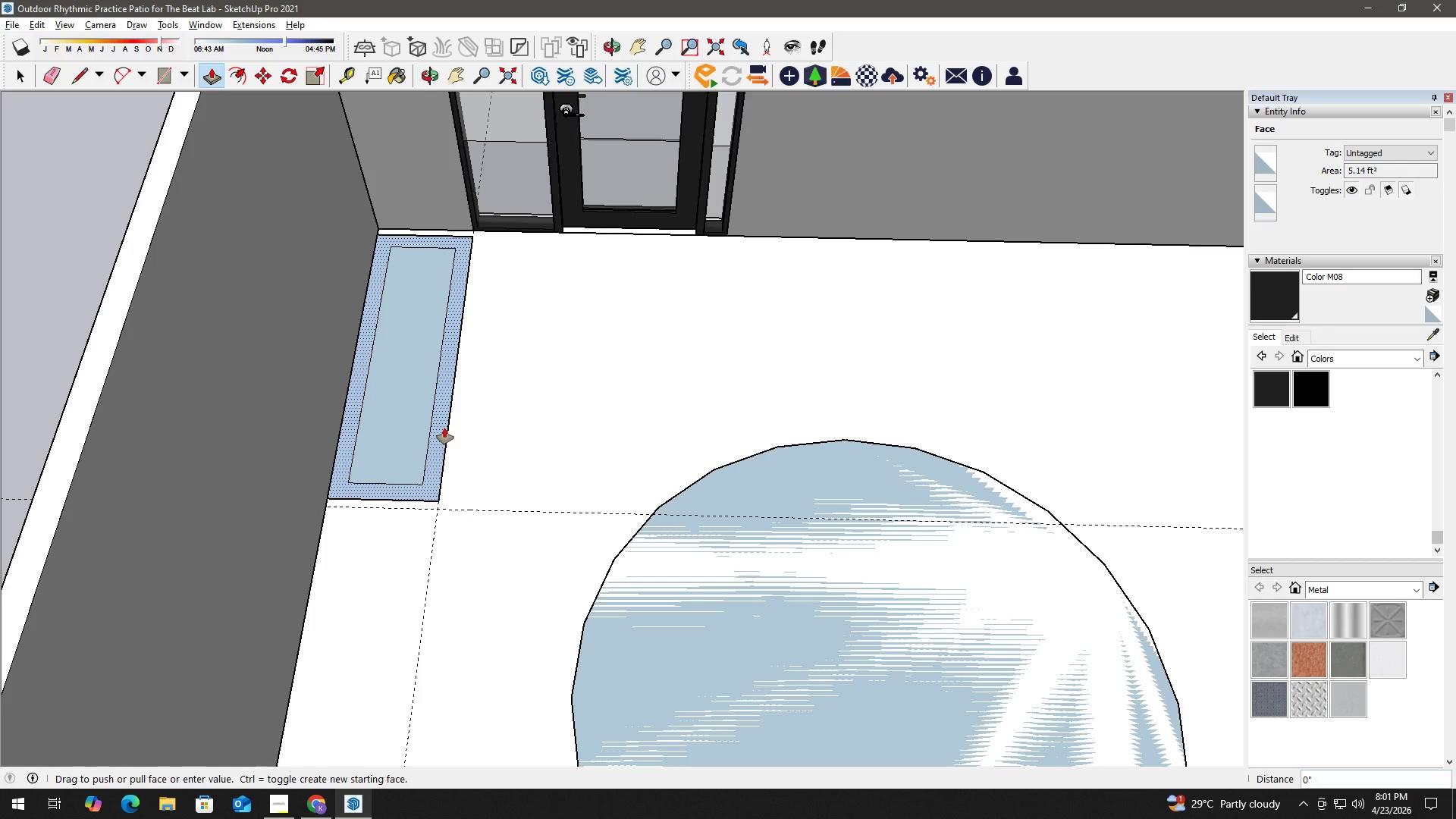 
left_click([444, 428])
 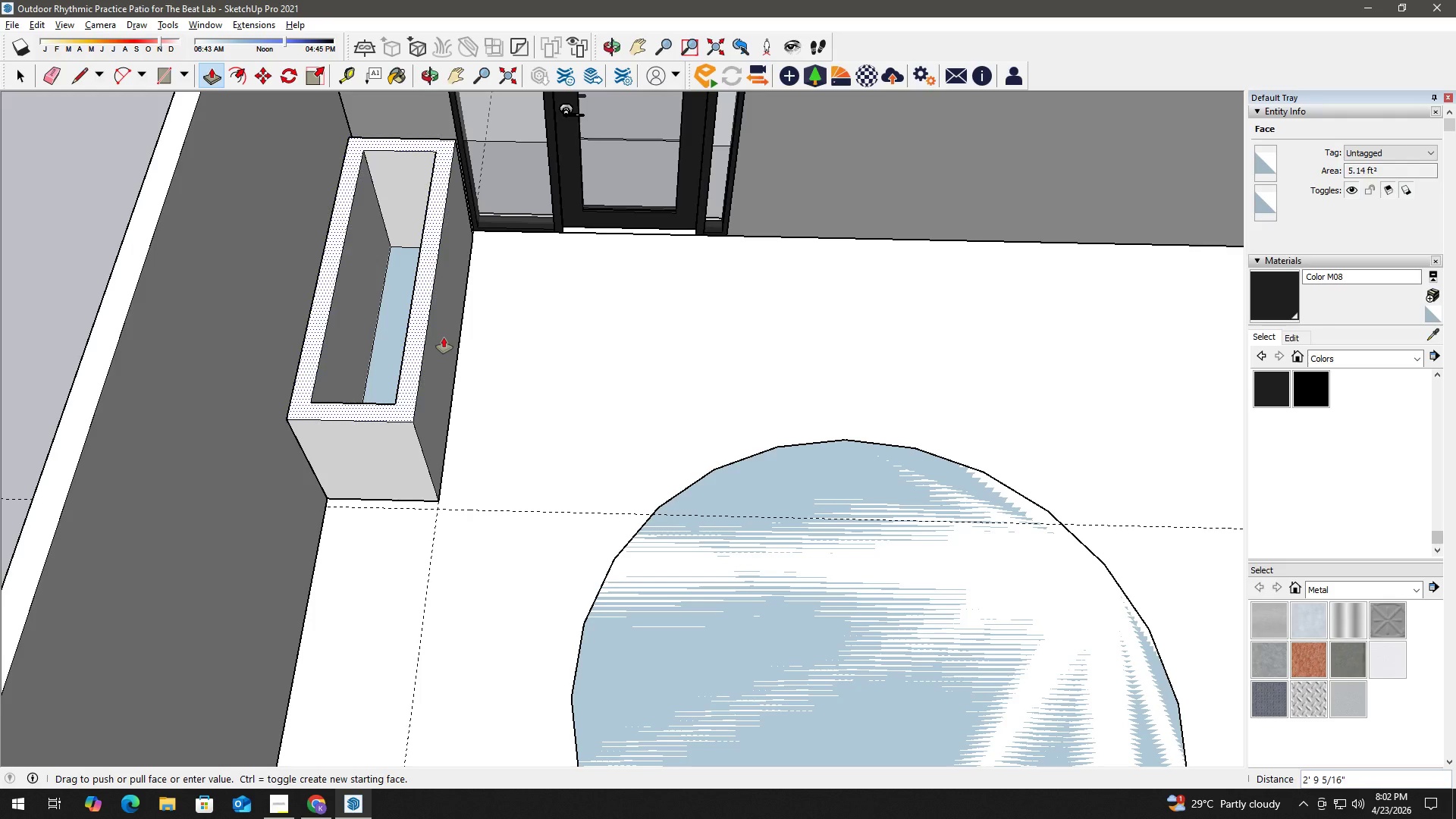 
wait(26.3)
 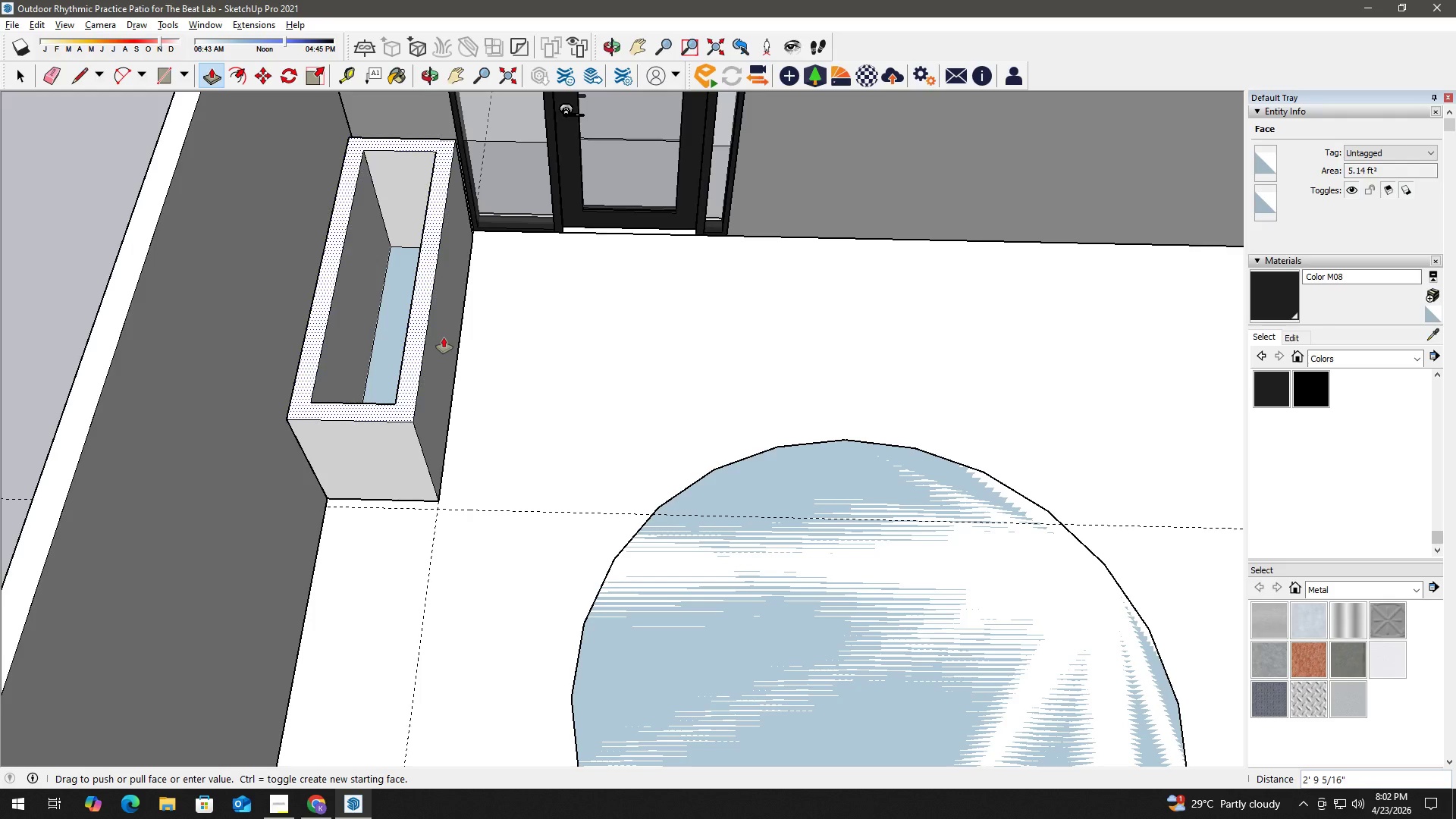 
key(Numpad1)
 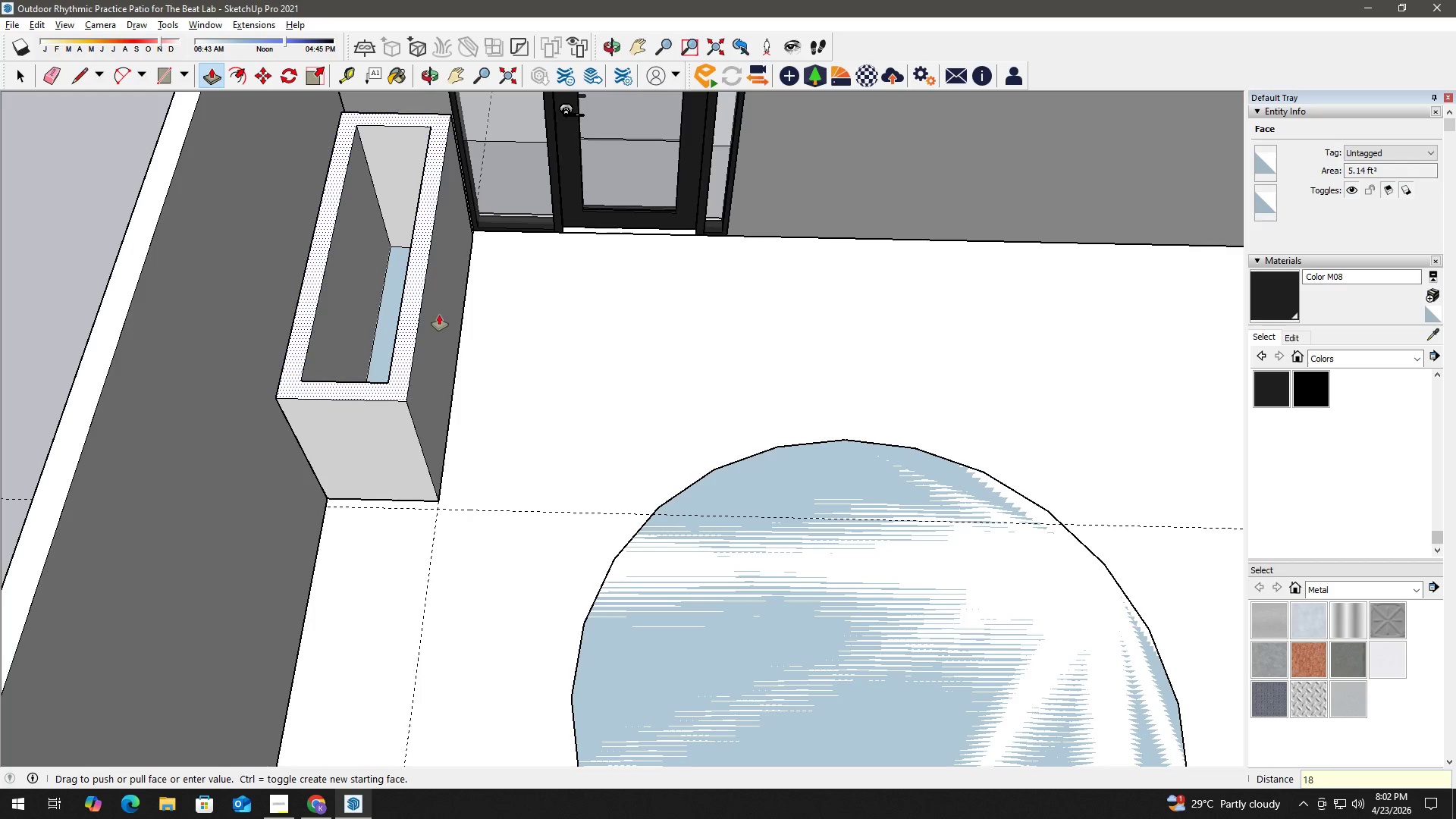 
key(Numpad8)
 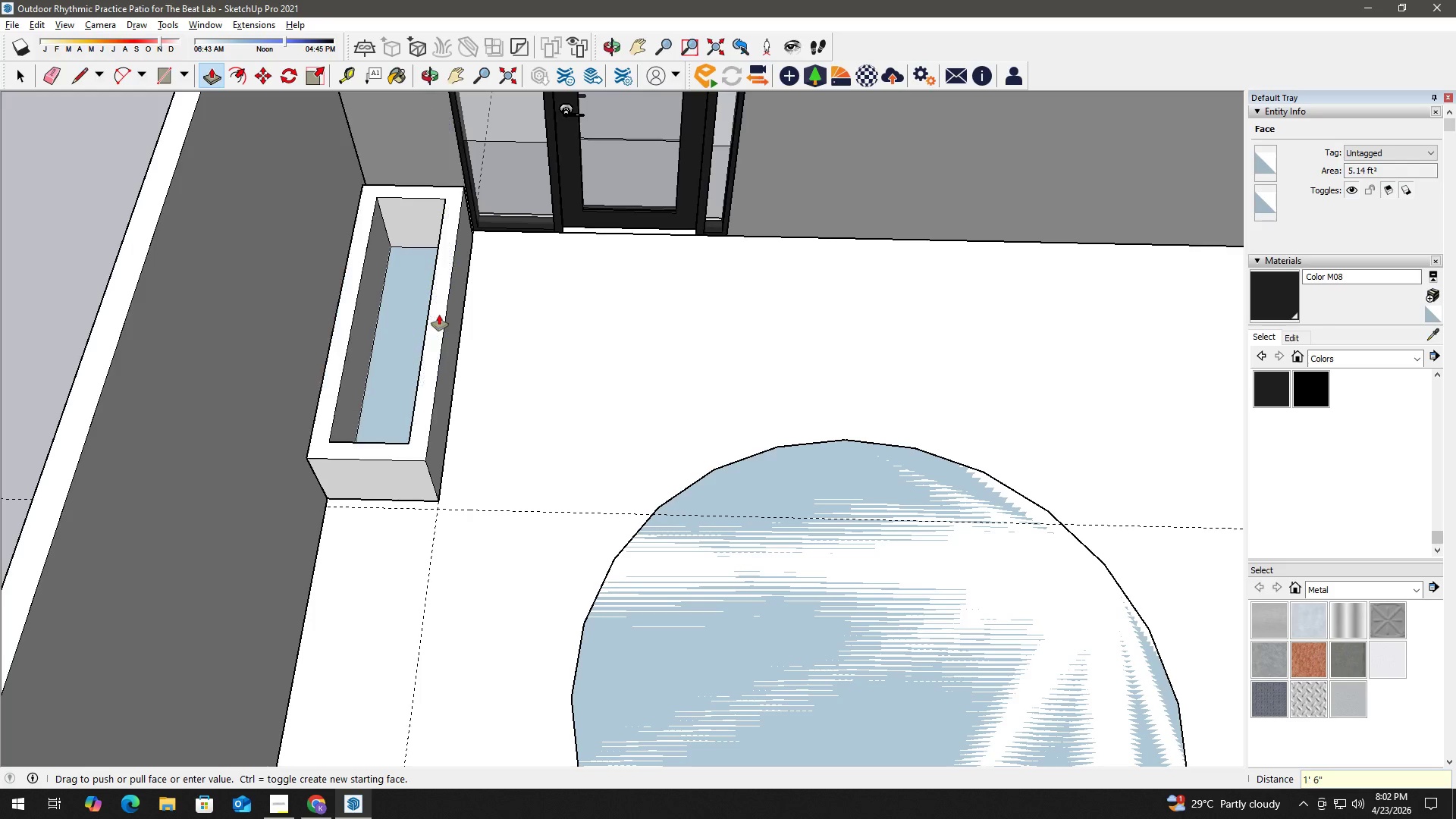 
key(NumpadEnter)
 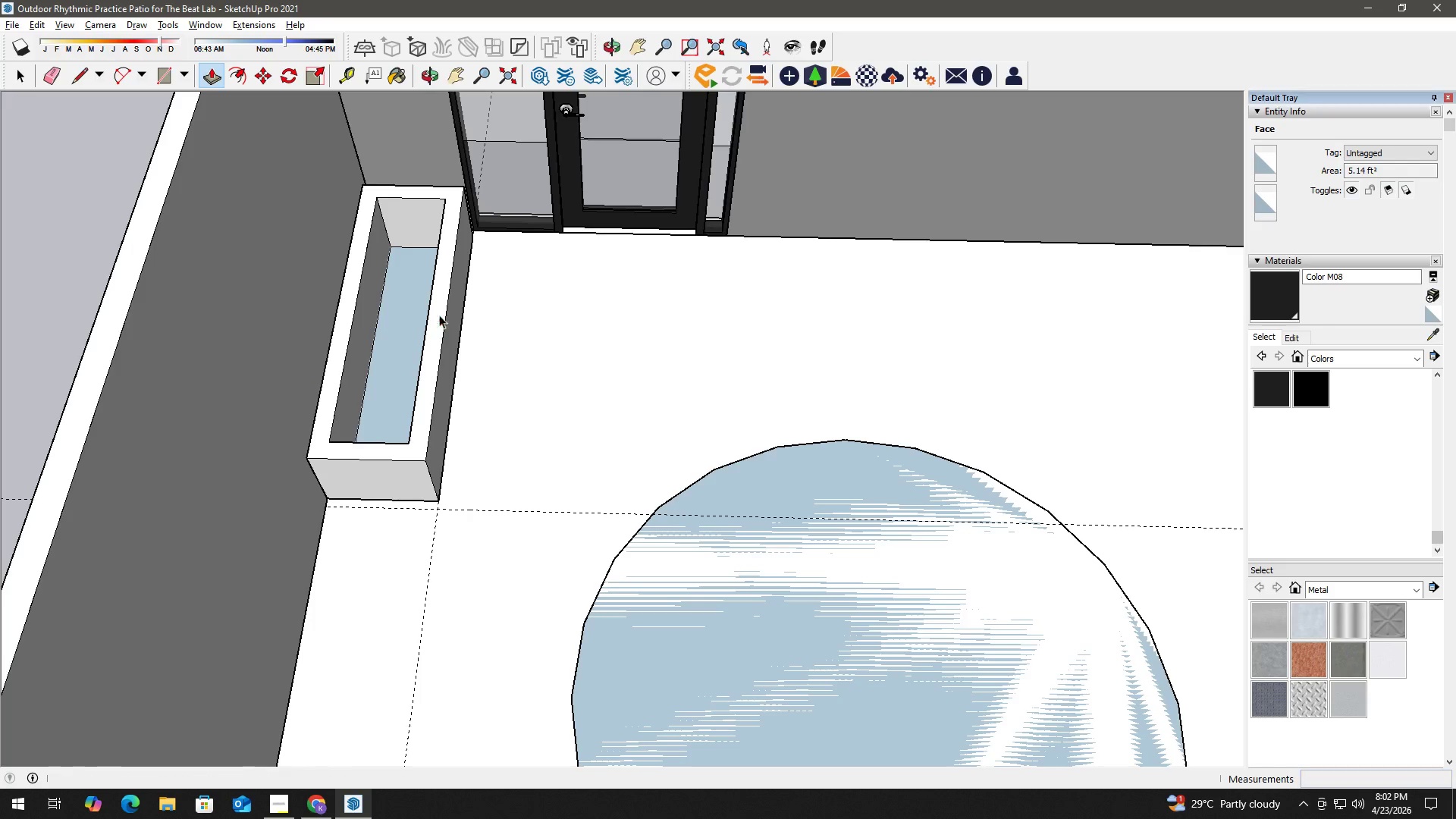 
key(Space)
 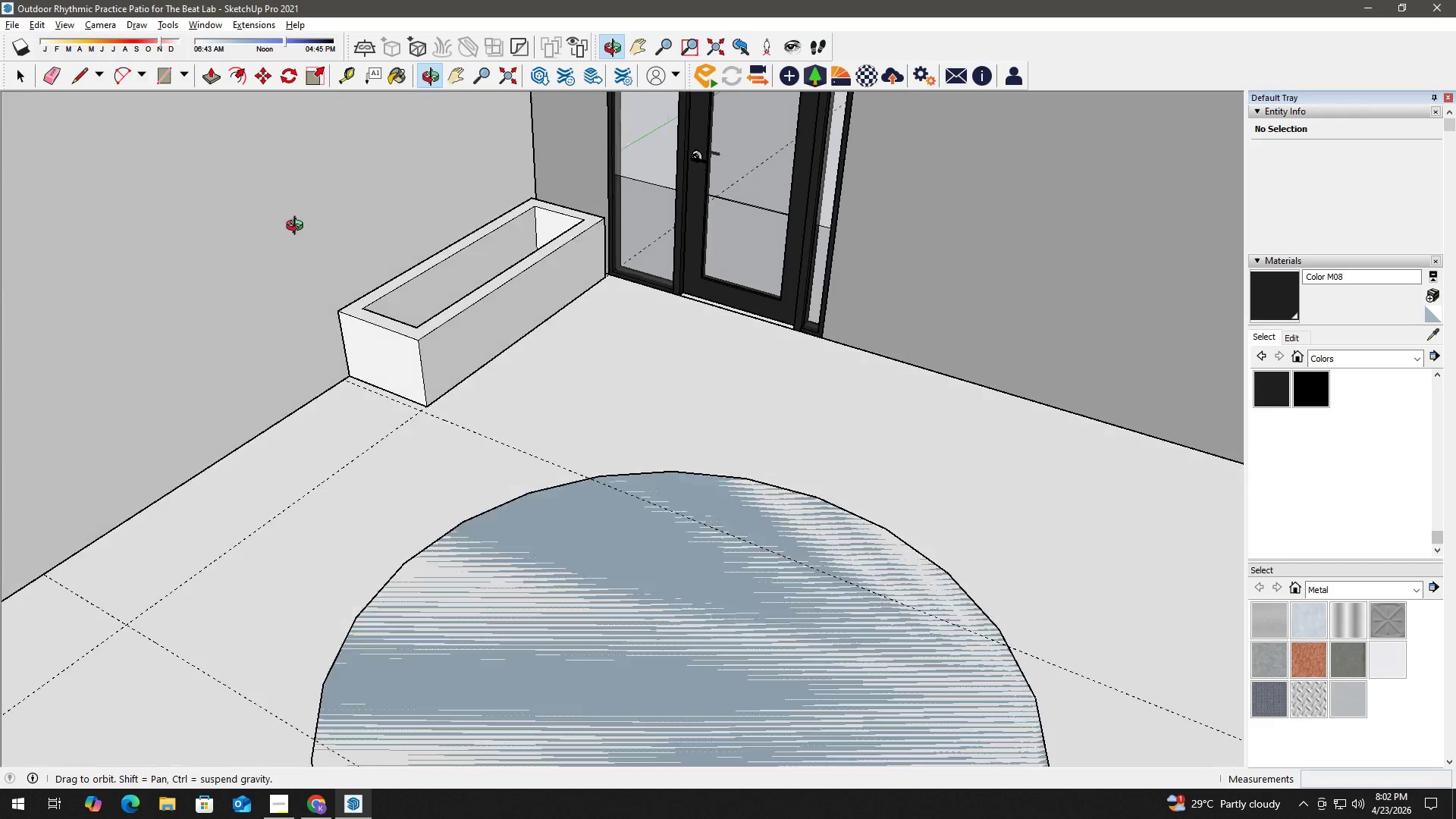 
scroll: coordinate [448, 302], scroll_direction: up, amount: 2.0
 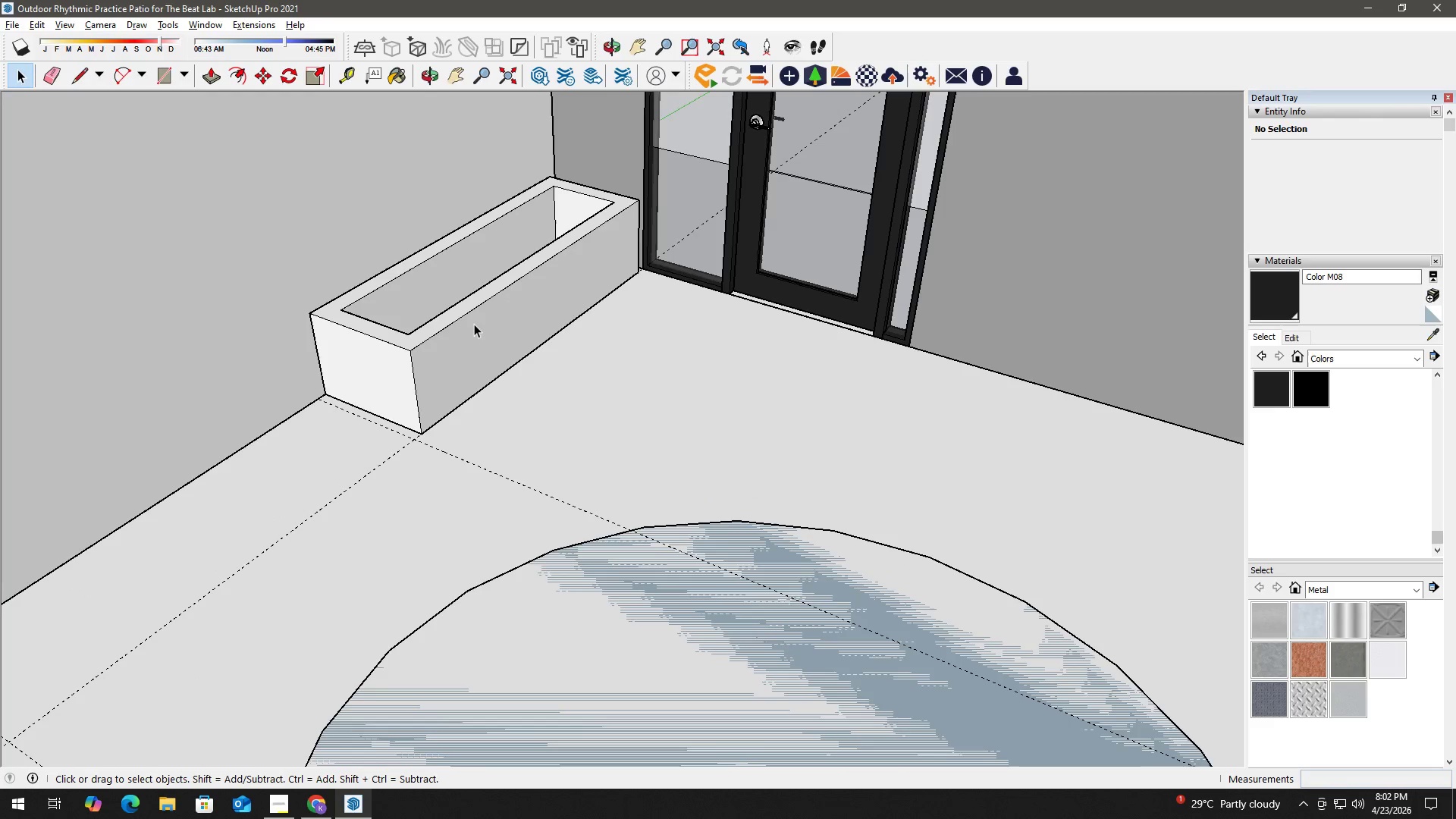 
double_click([475, 324])
 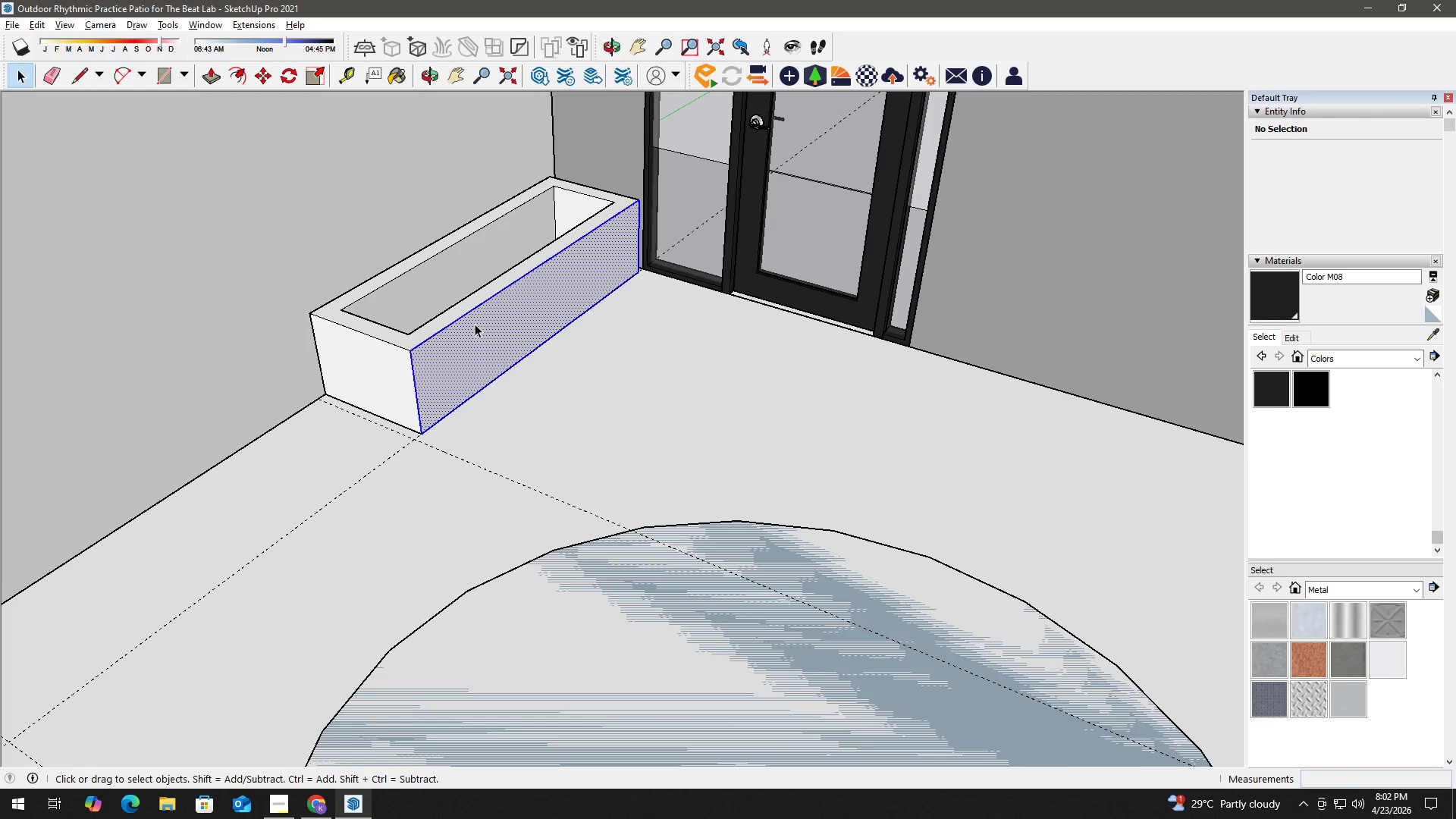 
triple_click([475, 324])
 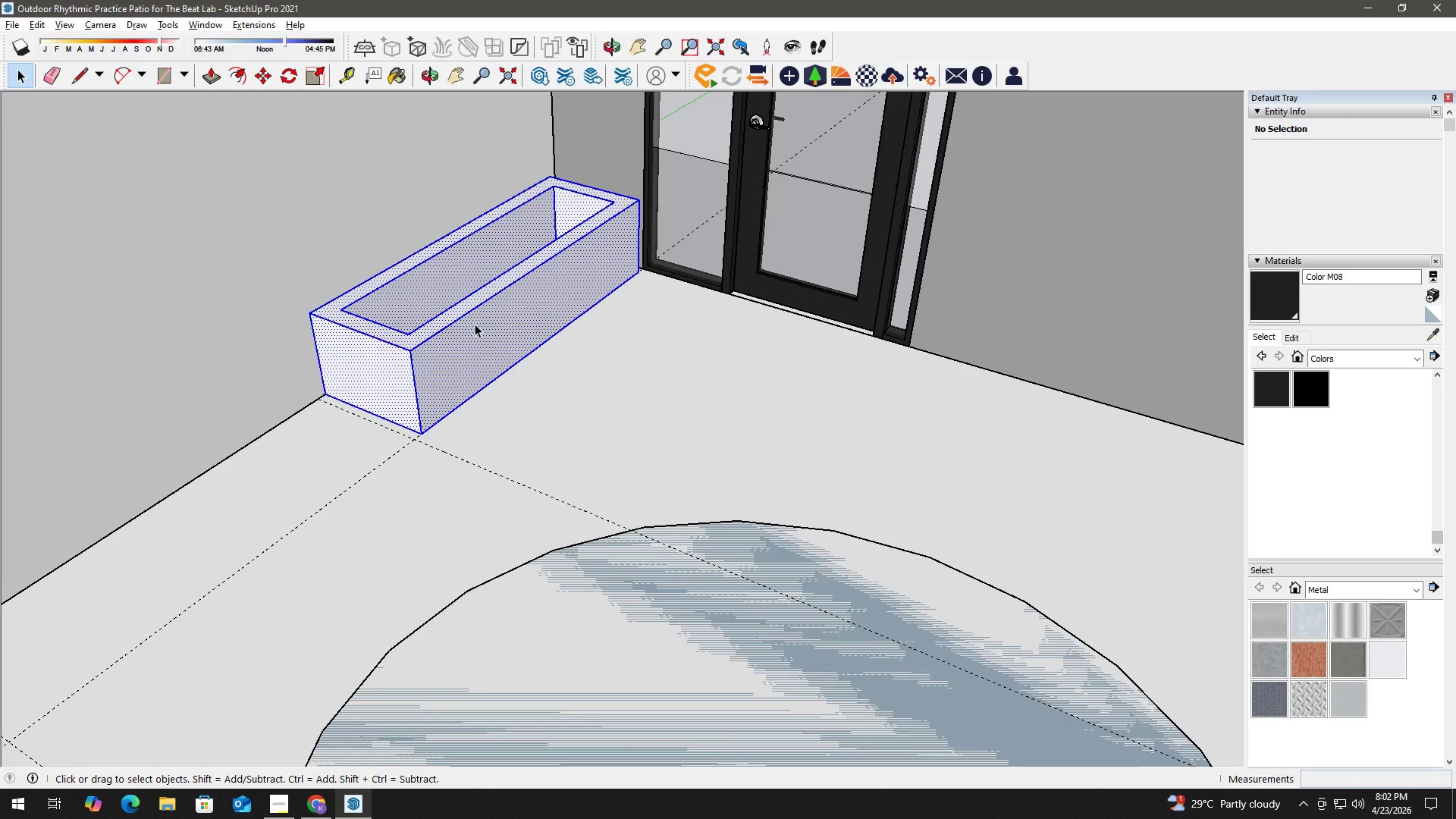 
triple_click([475, 324])
 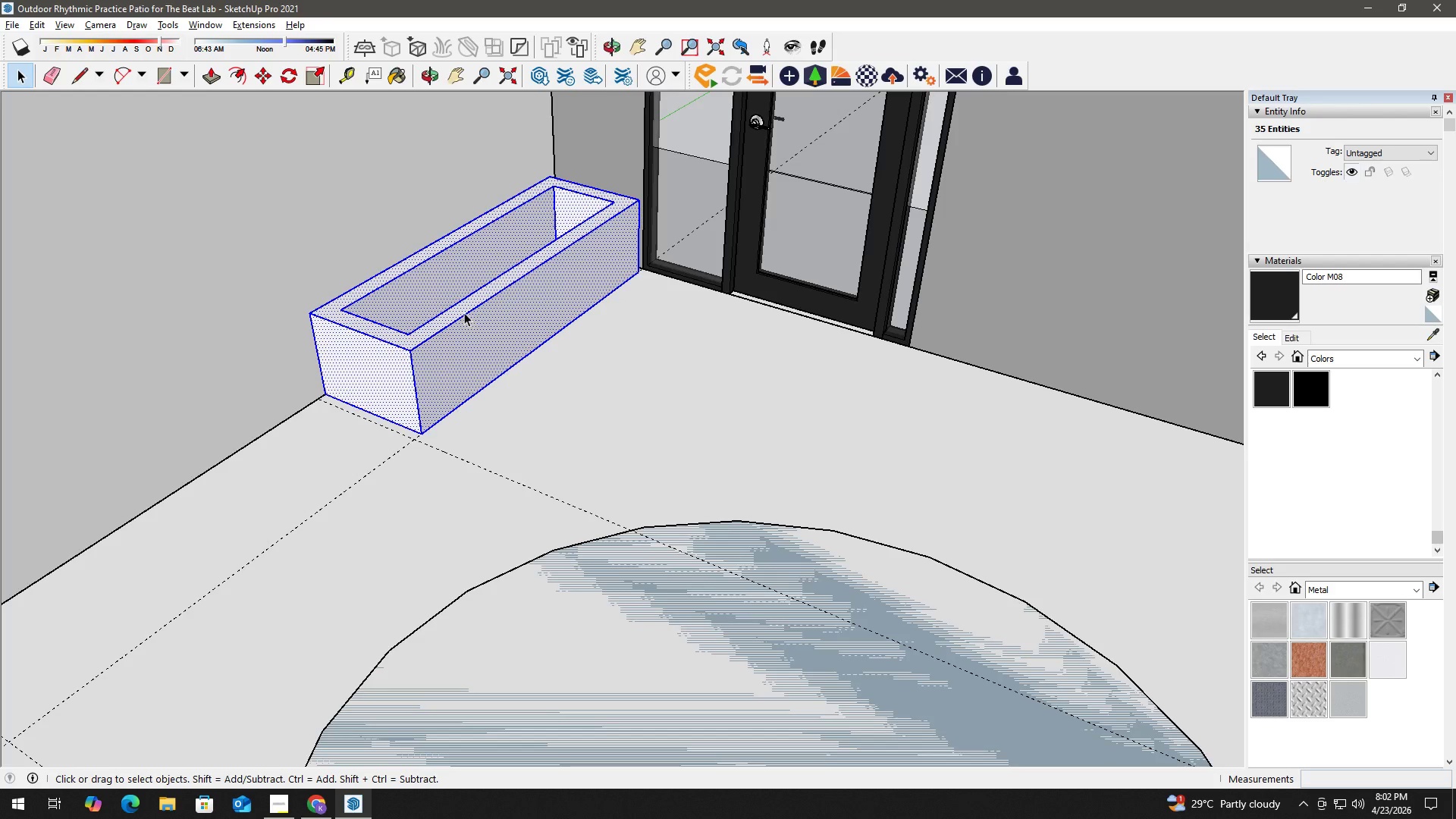 
right_click([464, 312])
 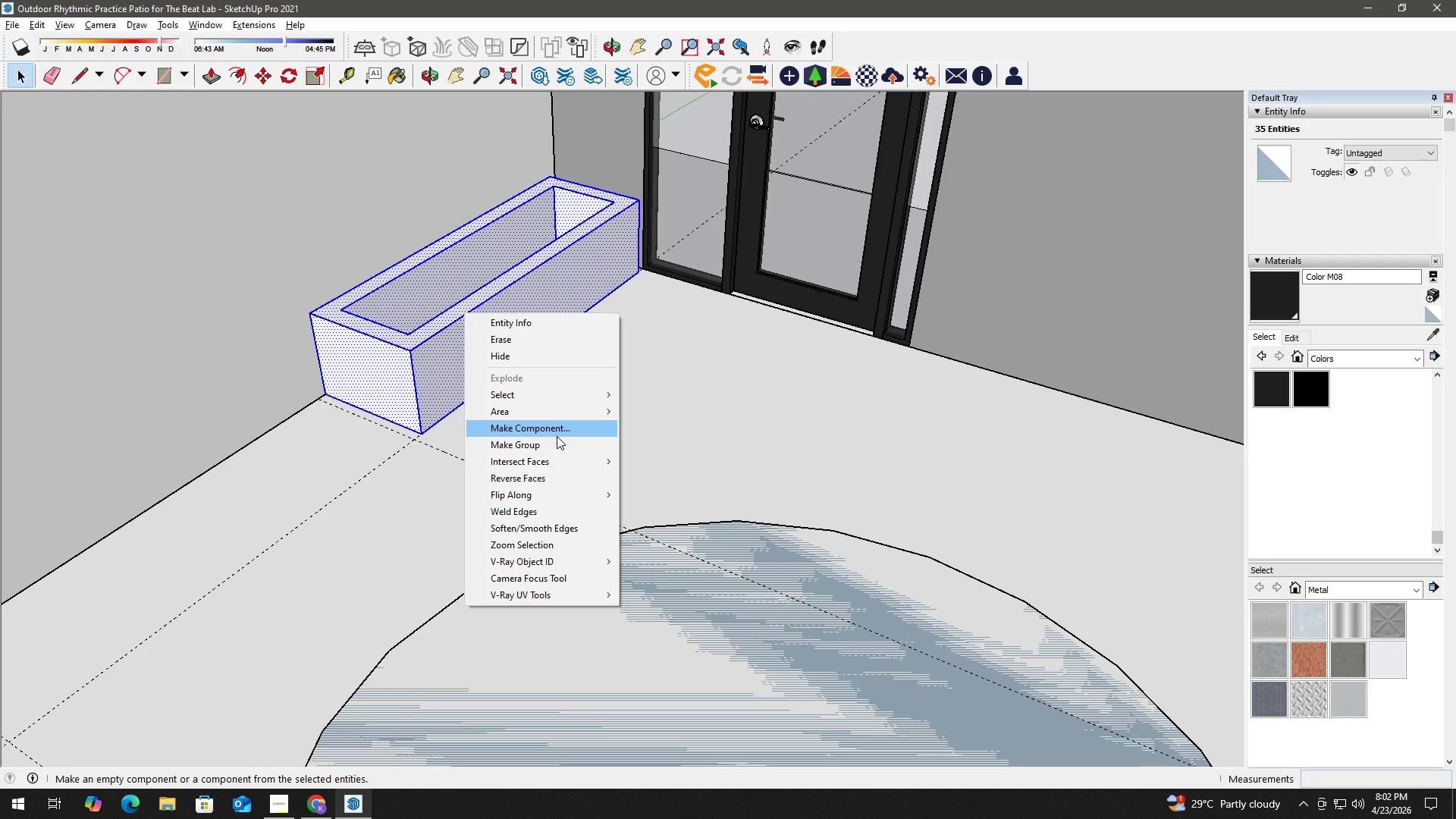 
wait(7.73)
 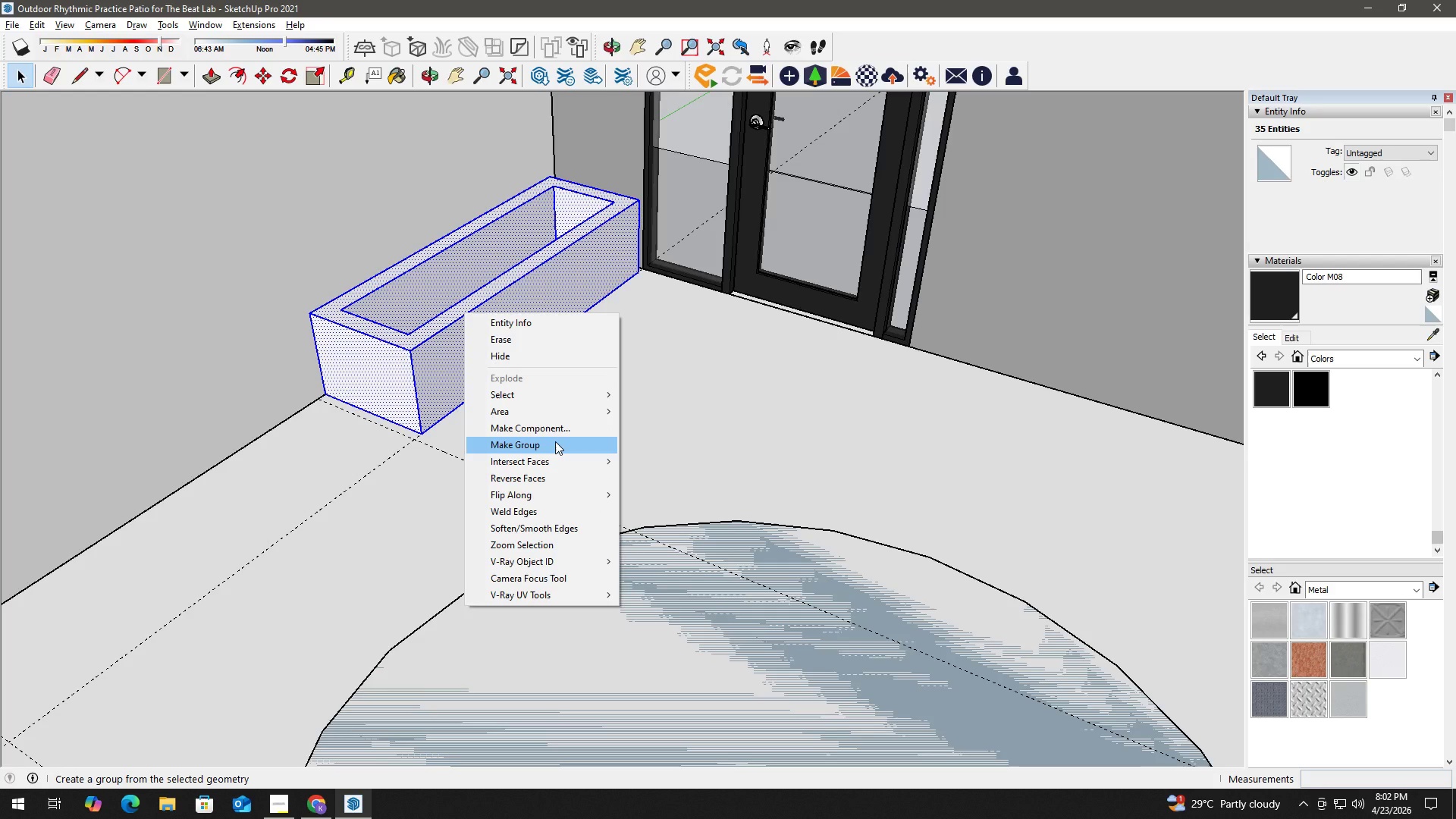 
type(Planter Box)
 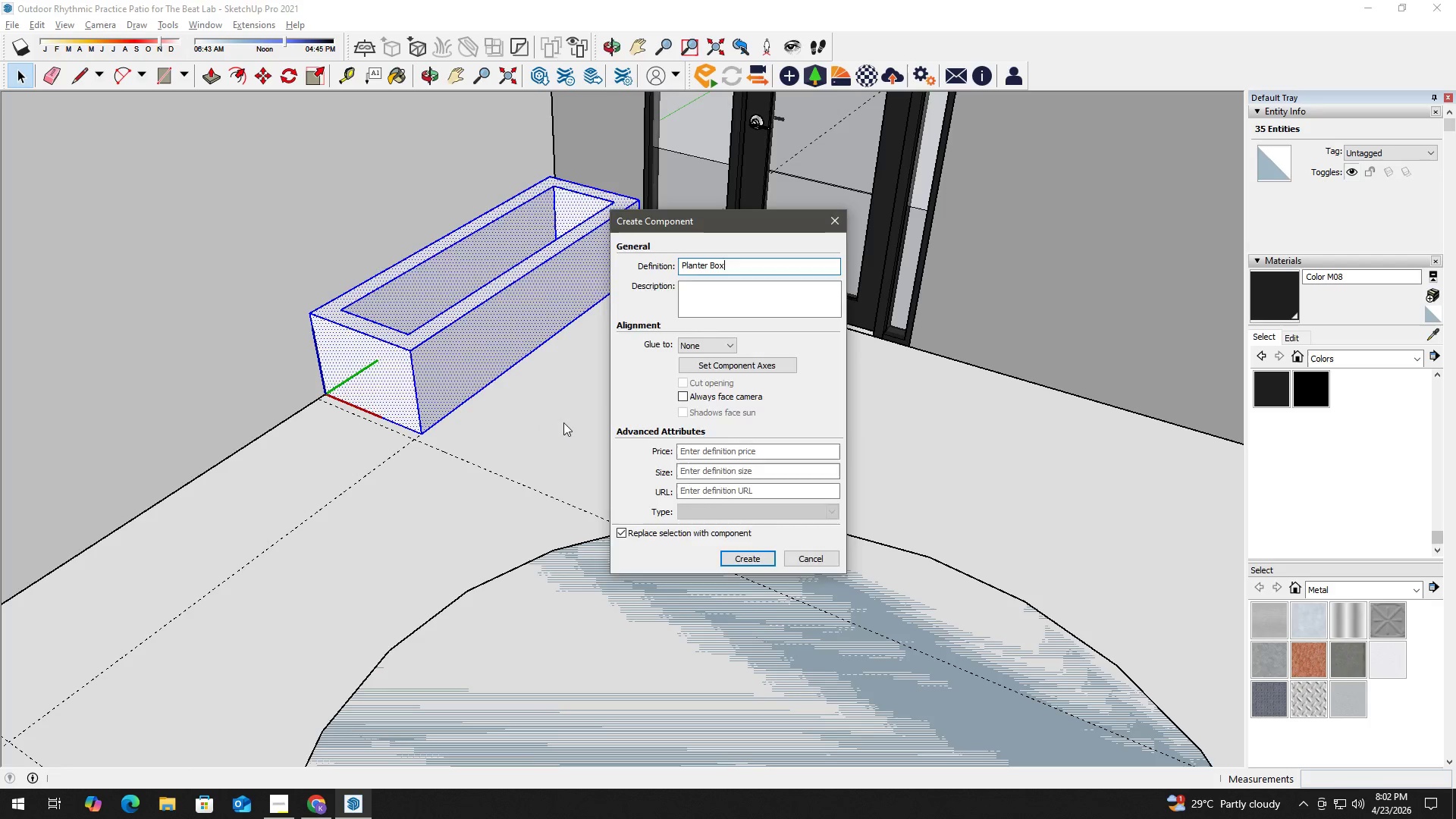 
key(Enter)
 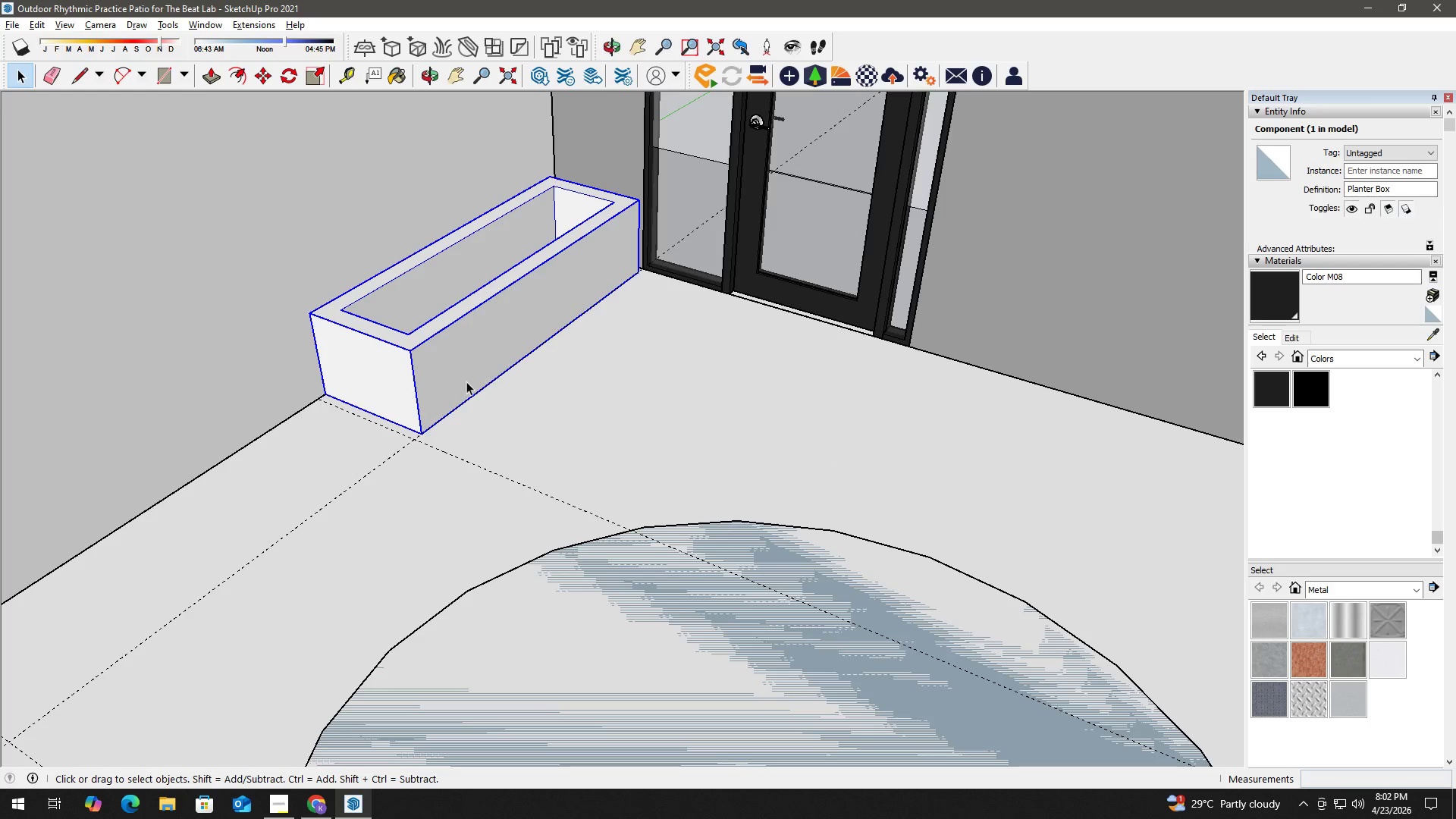 
scroll: coordinate [313, 397], scroll_direction: down, amount: 5.0
 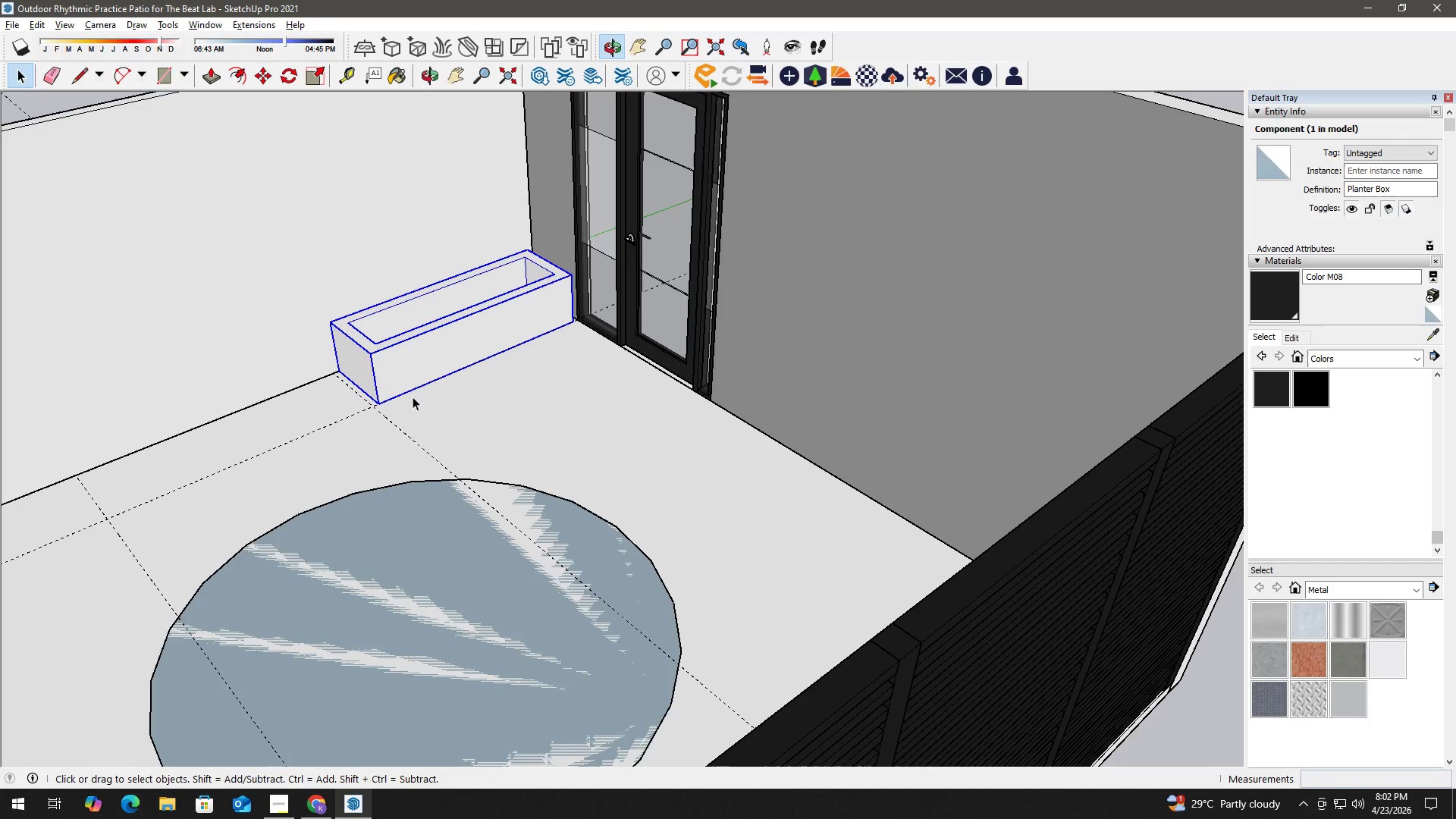 
key(M)
 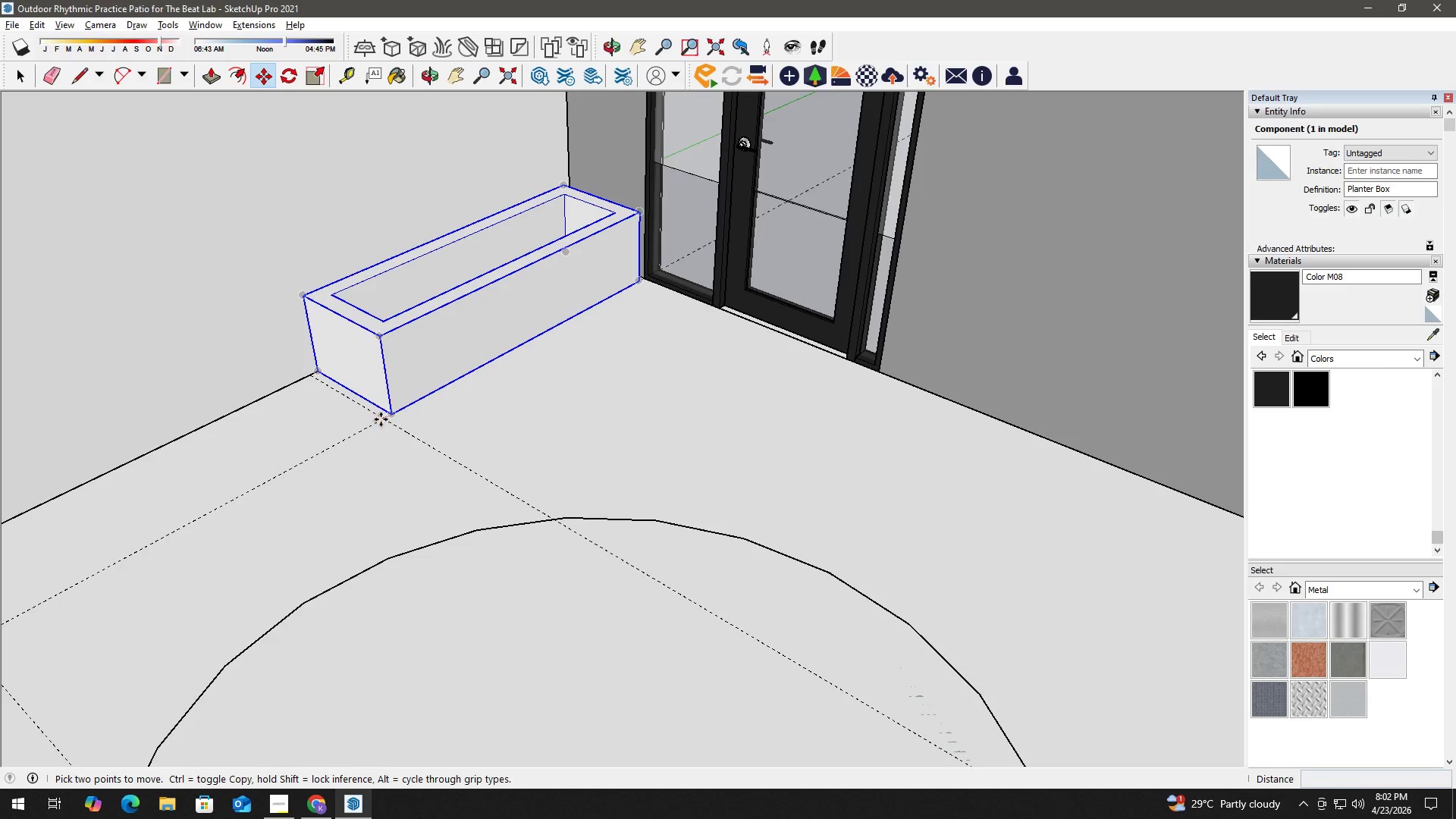 
scroll: coordinate [369, 415], scroll_direction: up, amount: 4.0
 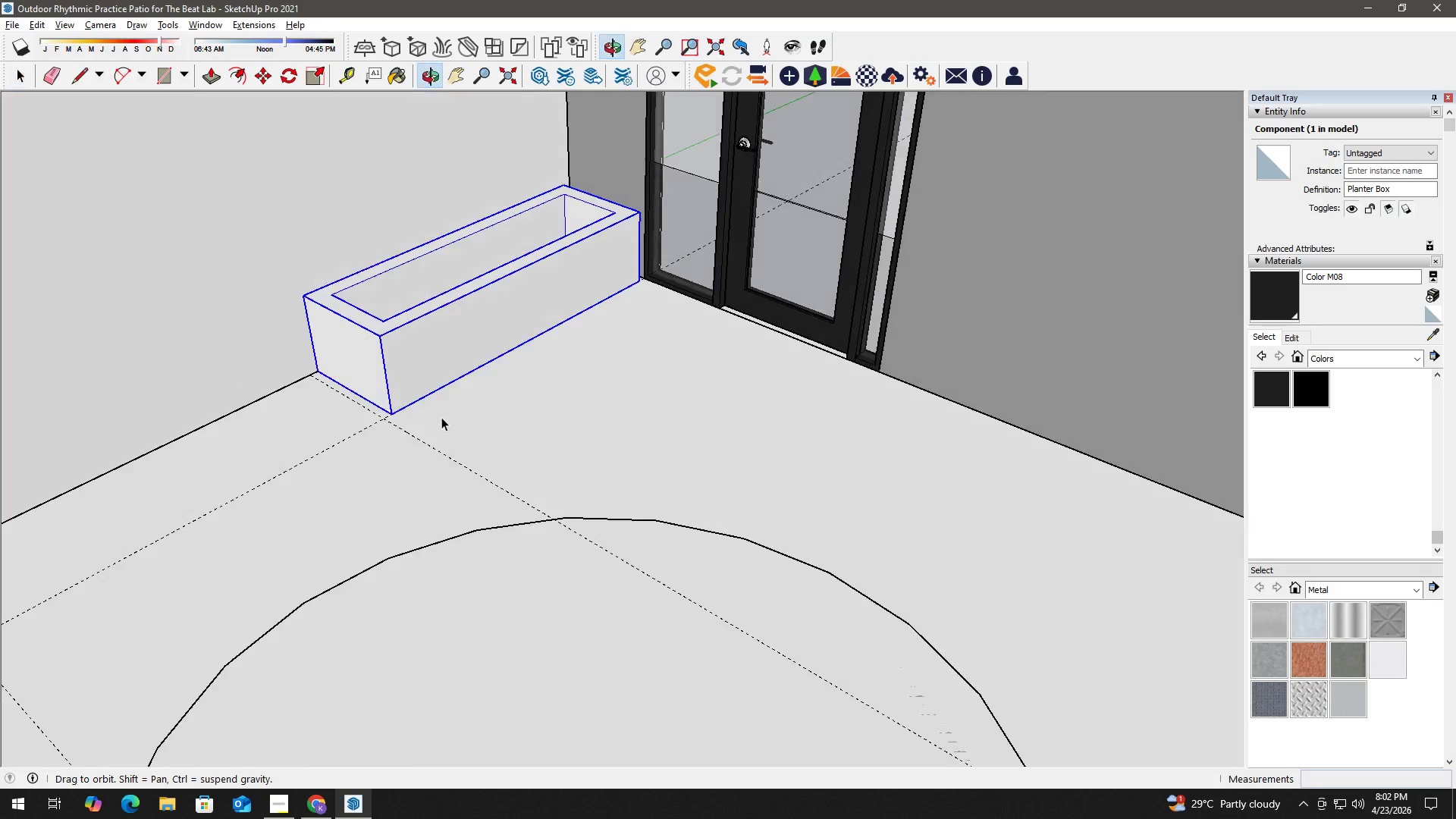 
left_click([381, 419])
 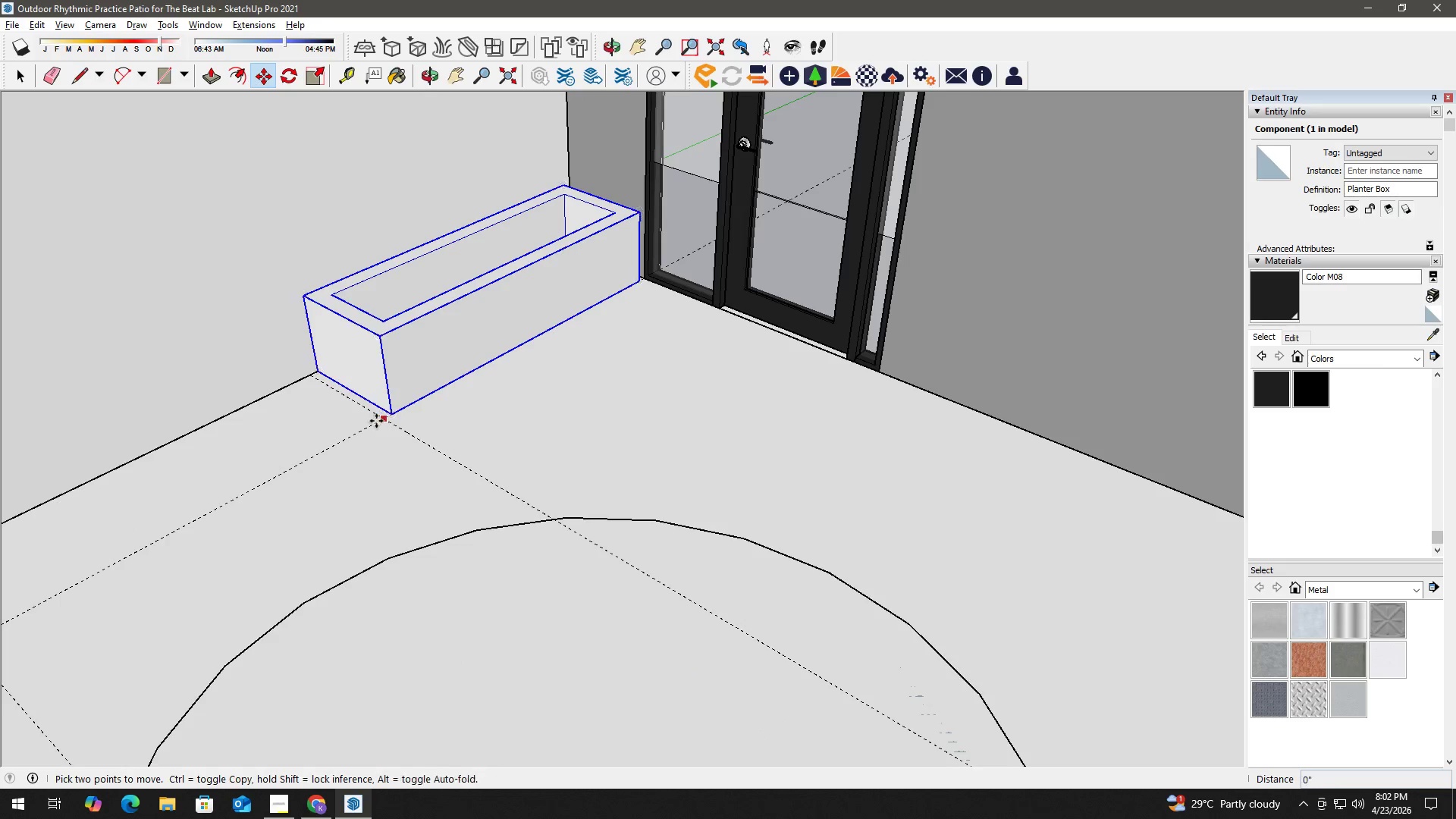 
key(Control+ControlLeft)
 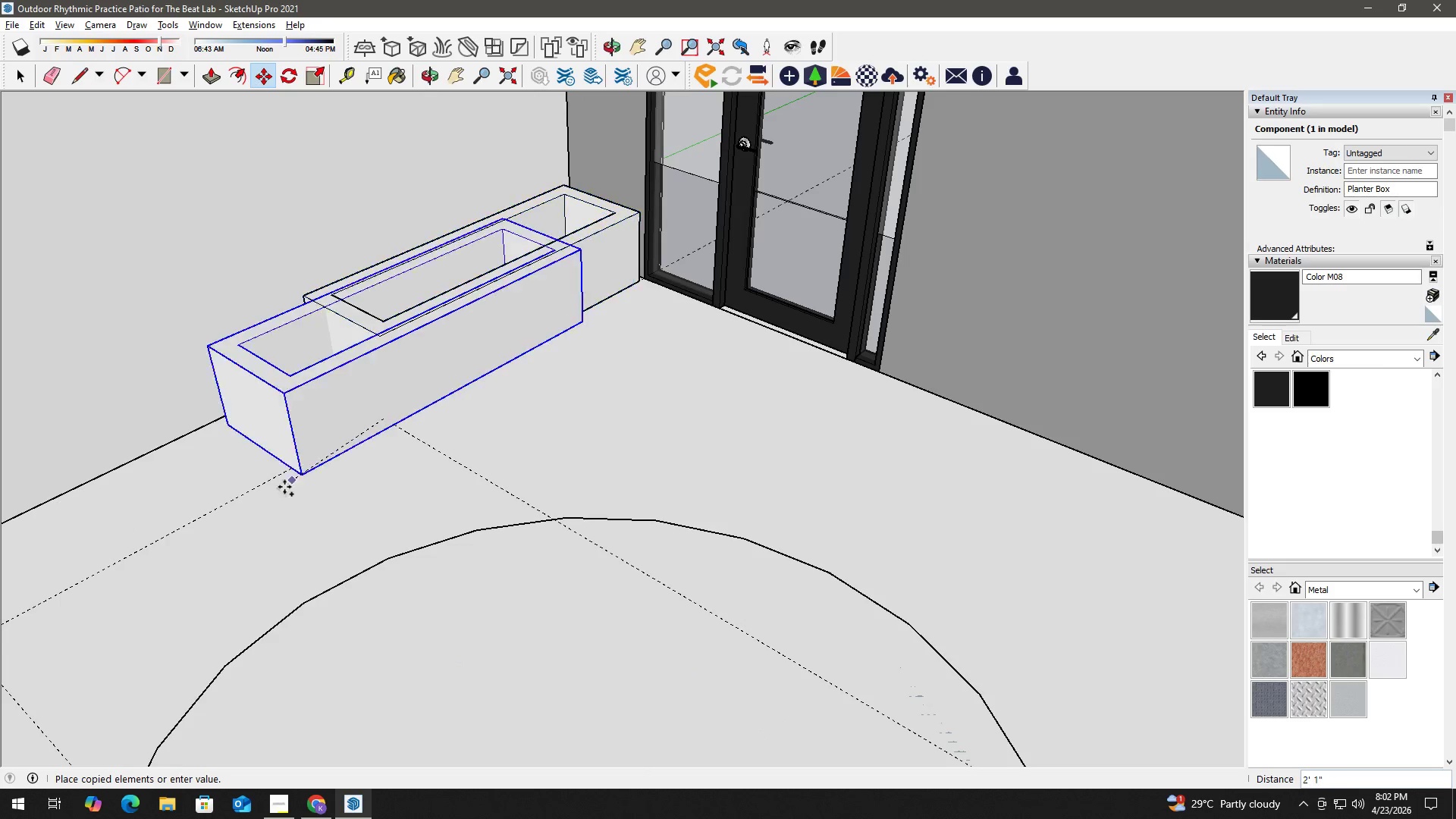 
hold_key(key=ShiftLeft, duration=0.41)
 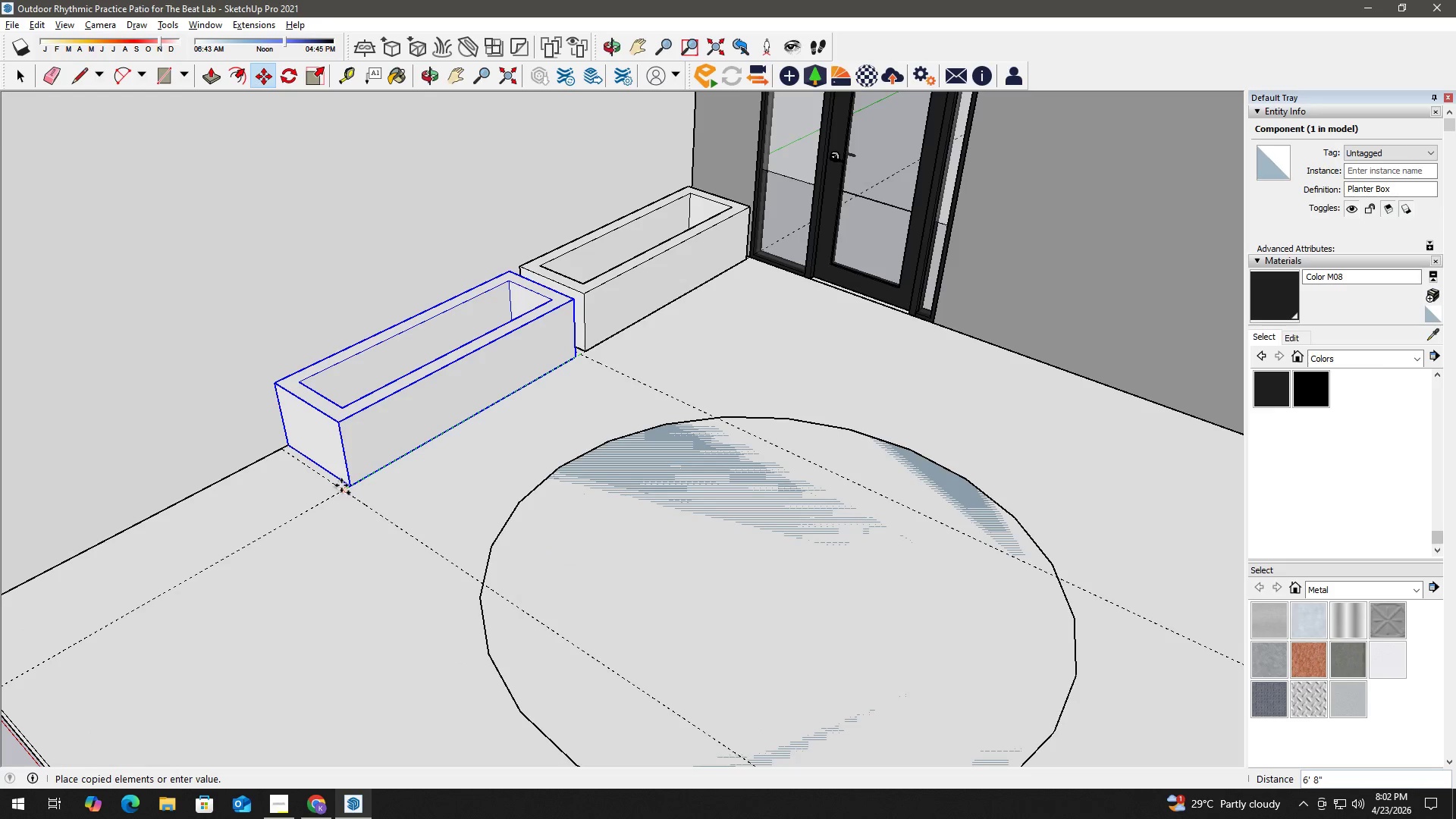 
scroll: coordinate [269, 501], scroll_direction: down, amount: 4.0
 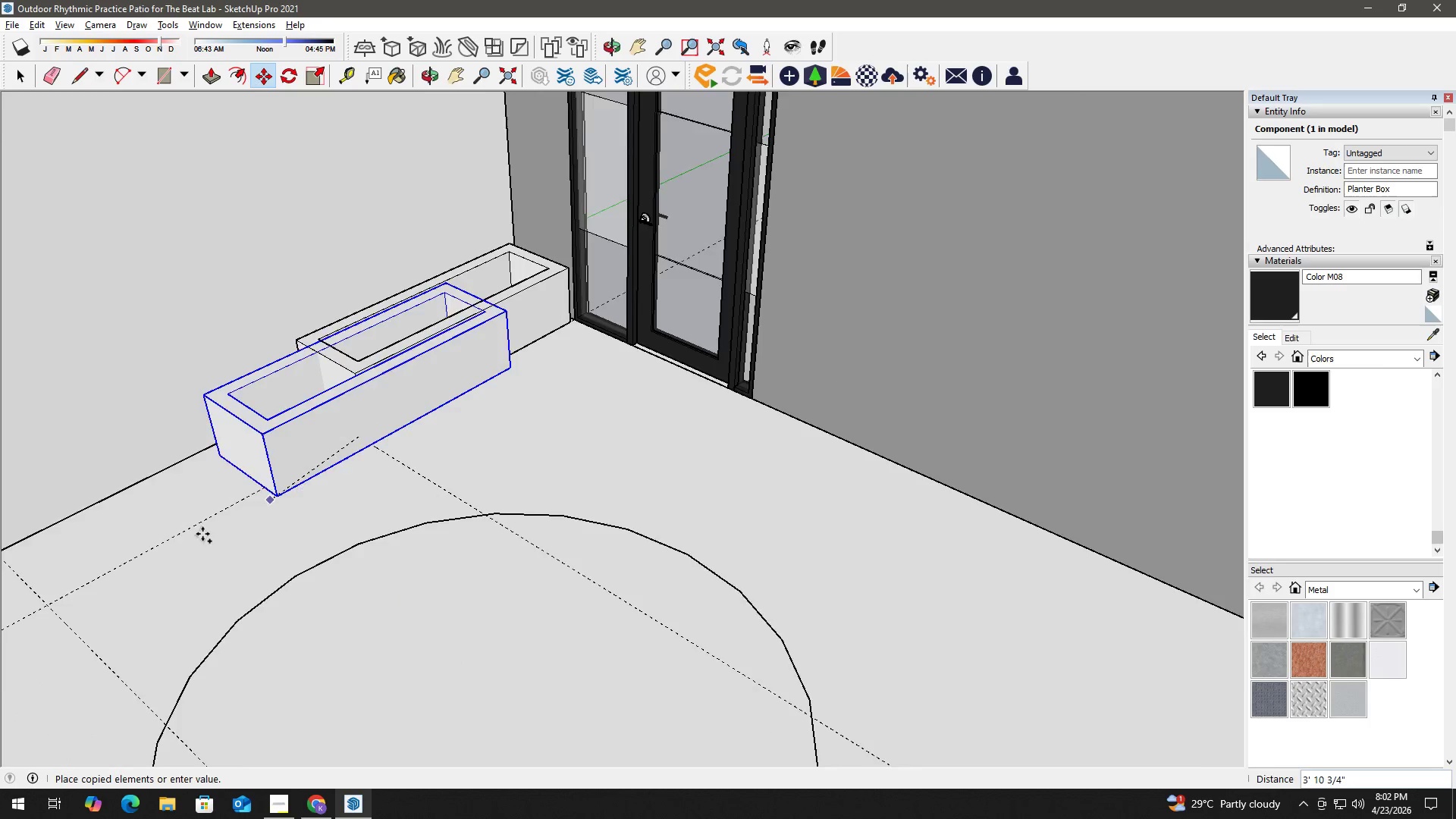 
left_click([341, 487])
 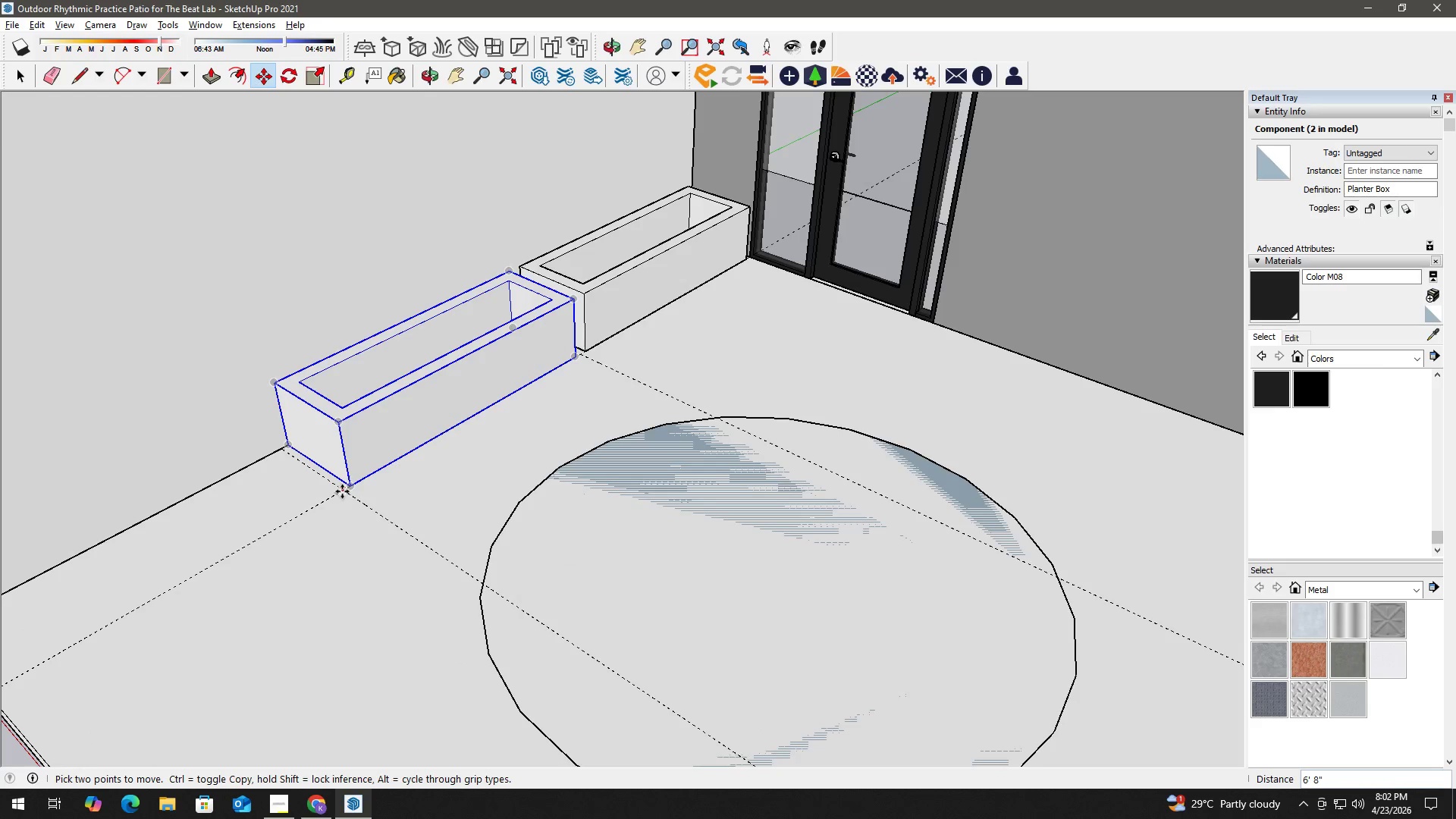 
left_click([342, 491])
 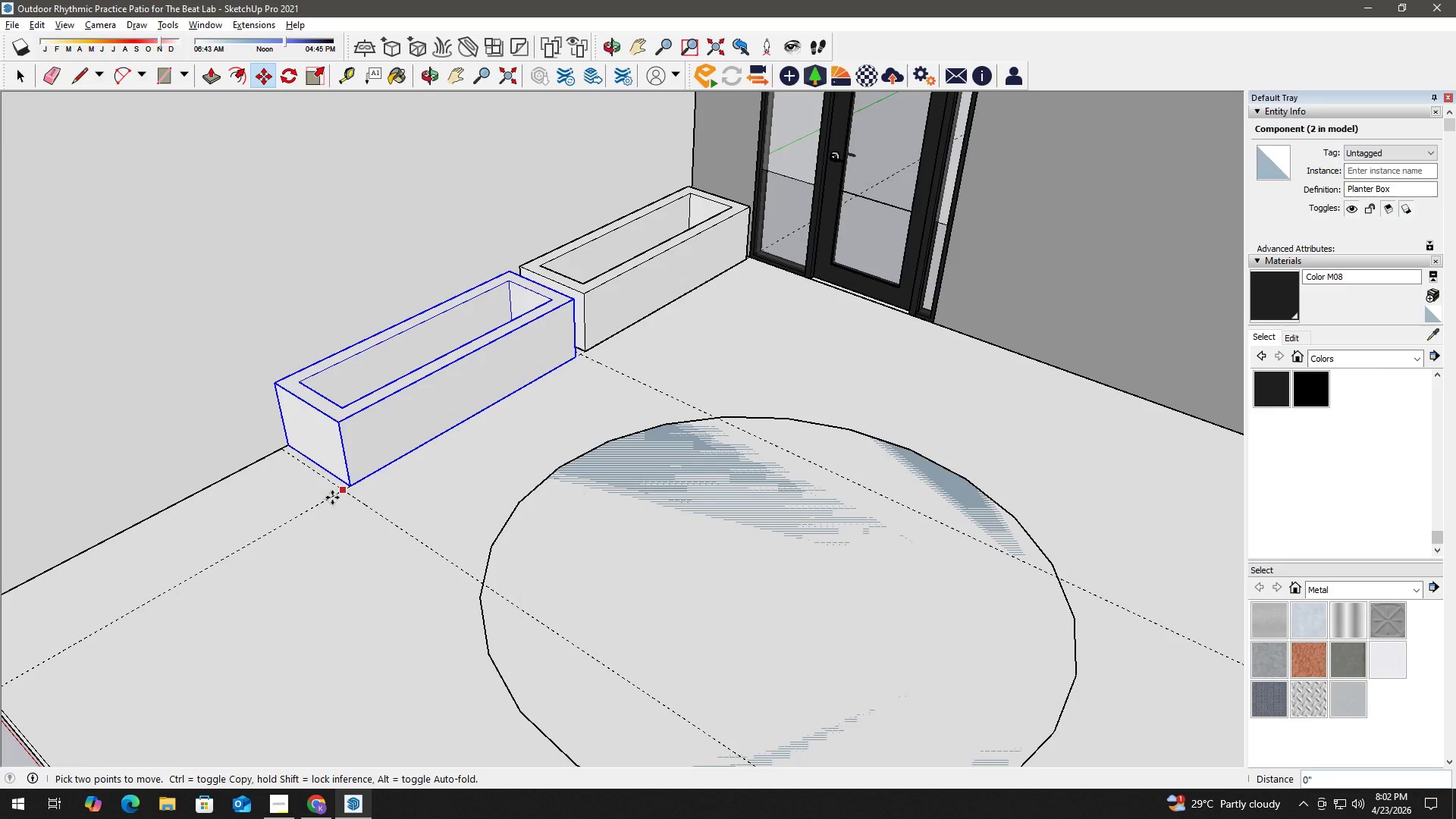 
key(Control+ControlLeft)
 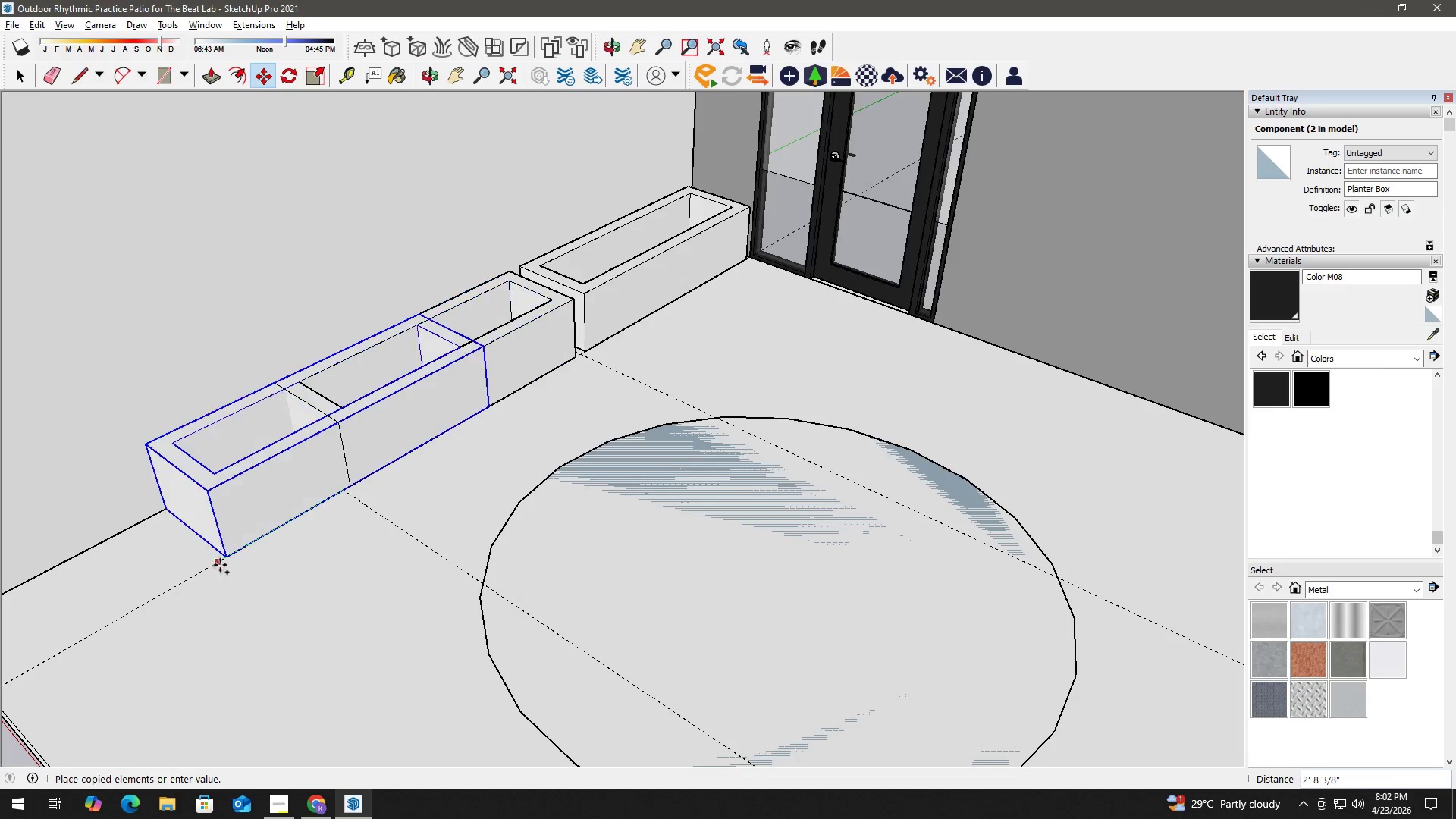 
hold_key(key=ShiftLeft, duration=0.45)
 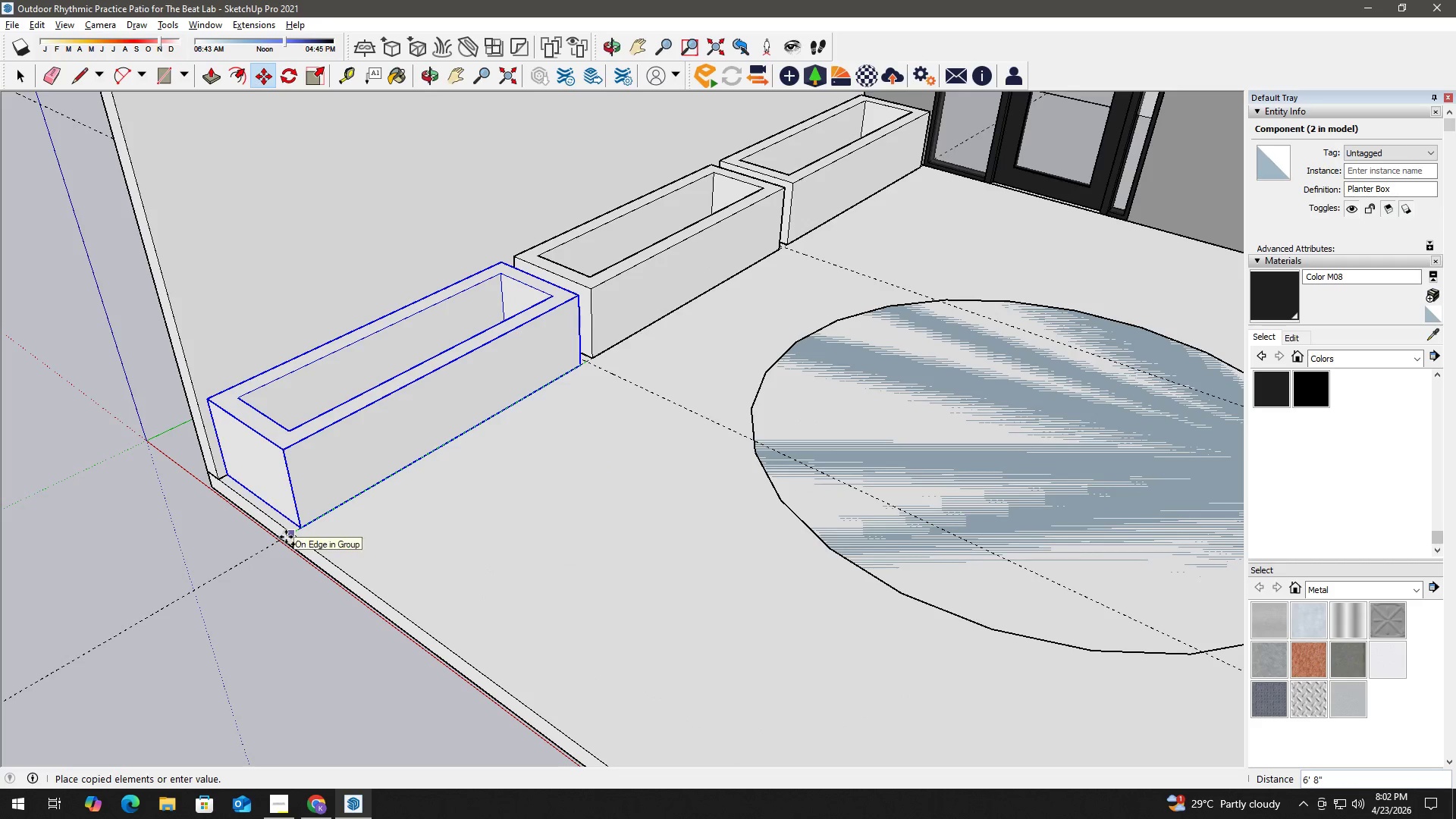 
left_click([286, 537])
 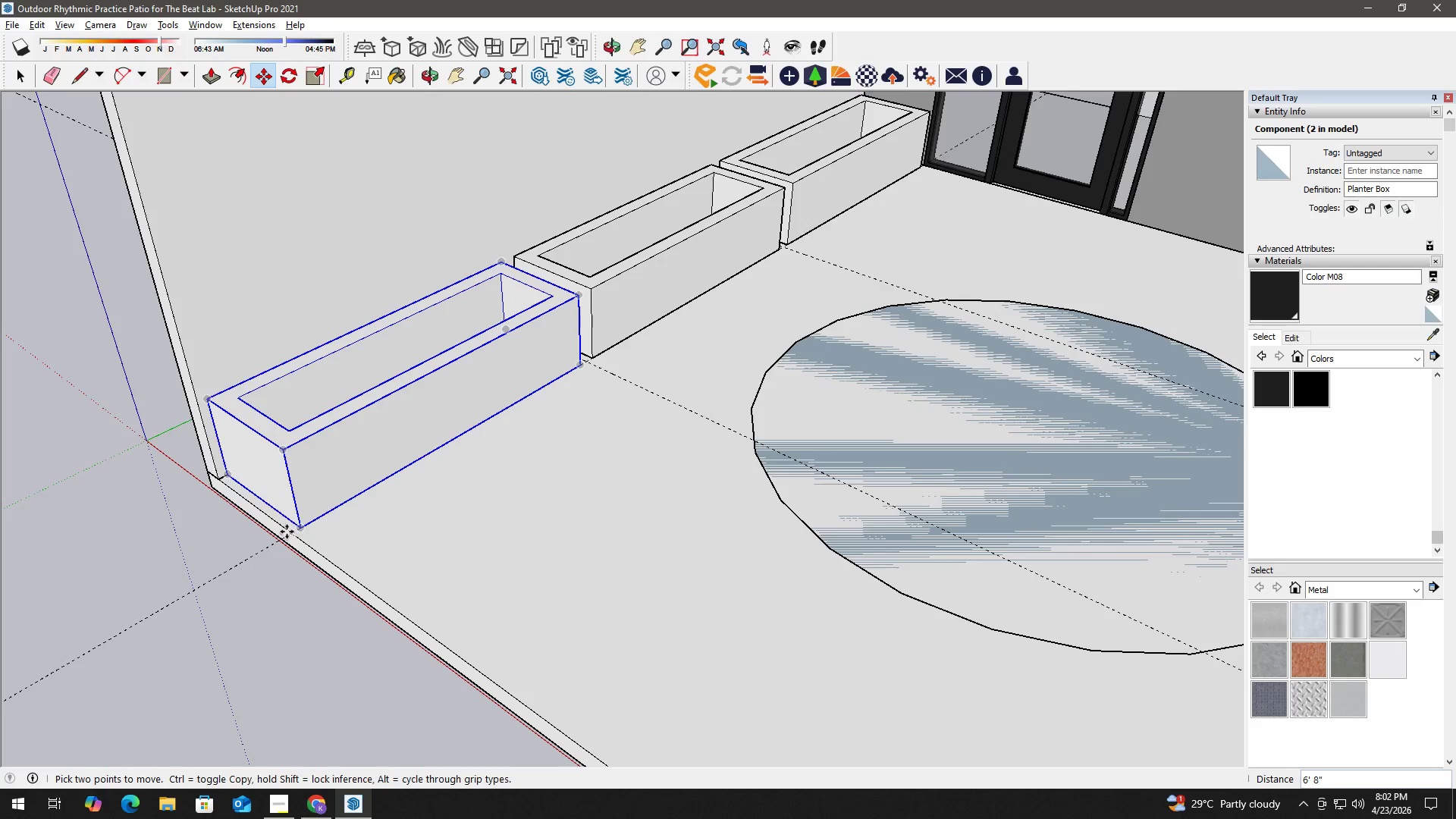 
key(Space)
 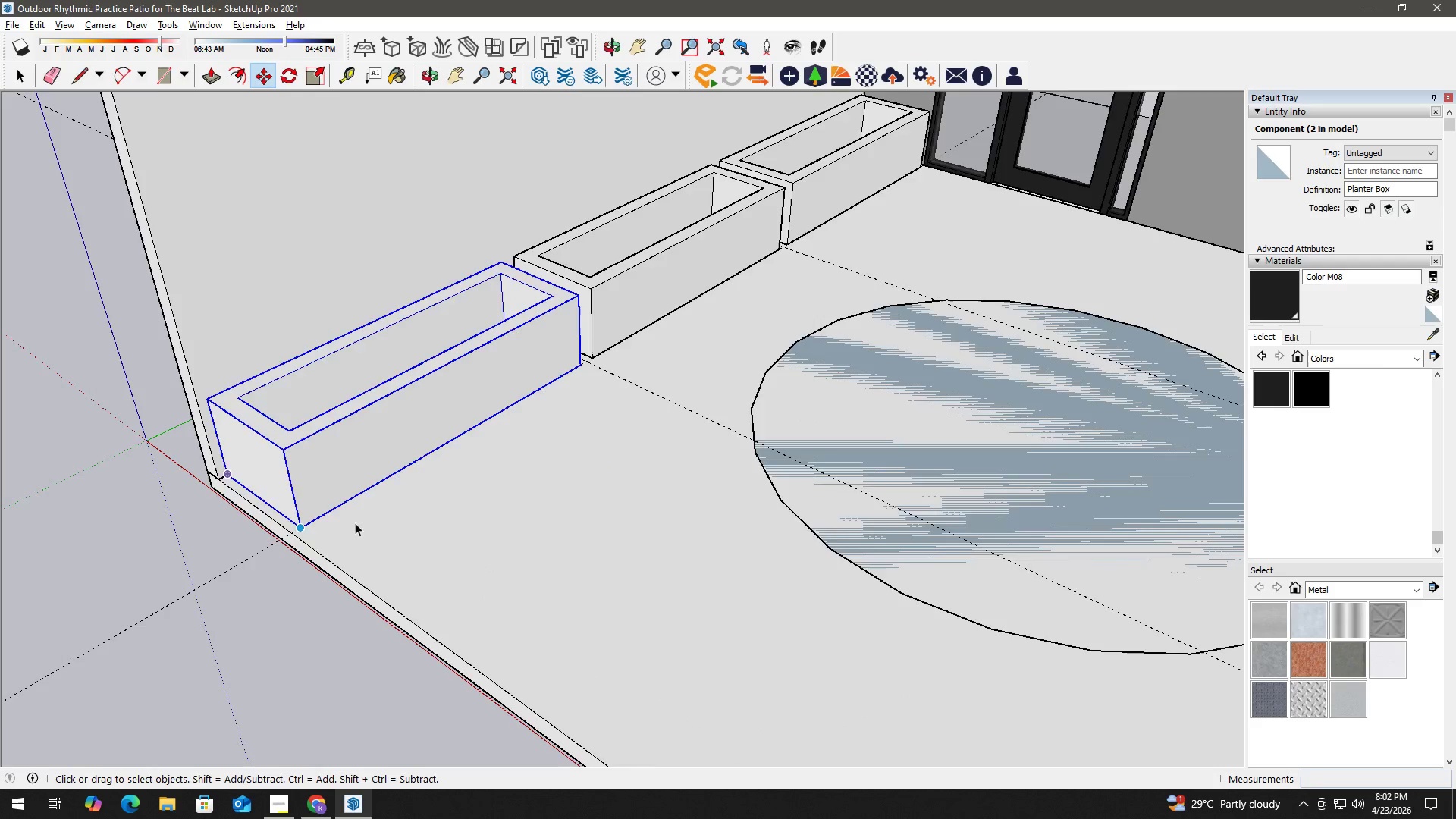 
scroll: coordinate [875, 400], scroll_direction: down, amount: 6.0
 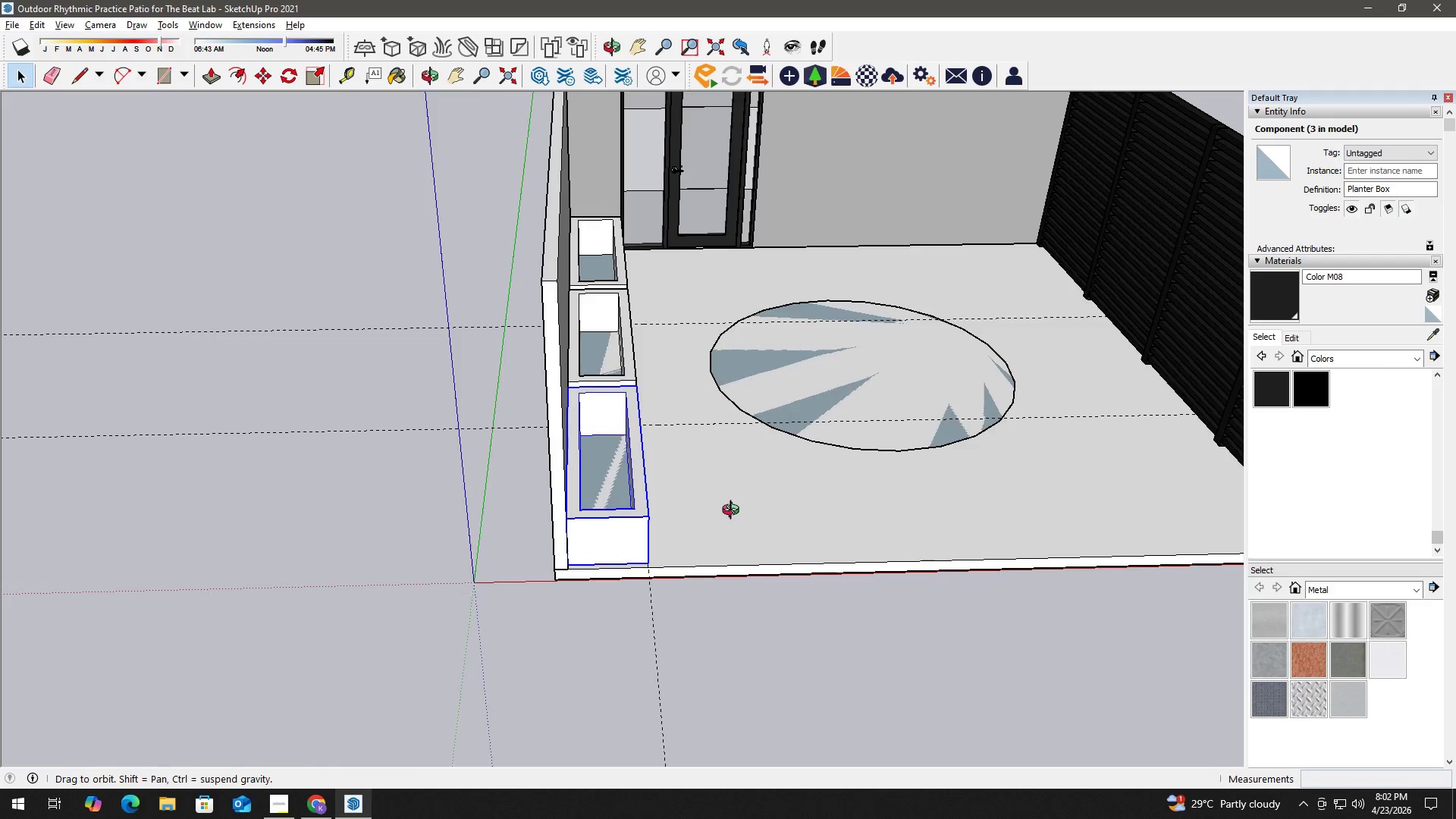 
key(Space)
 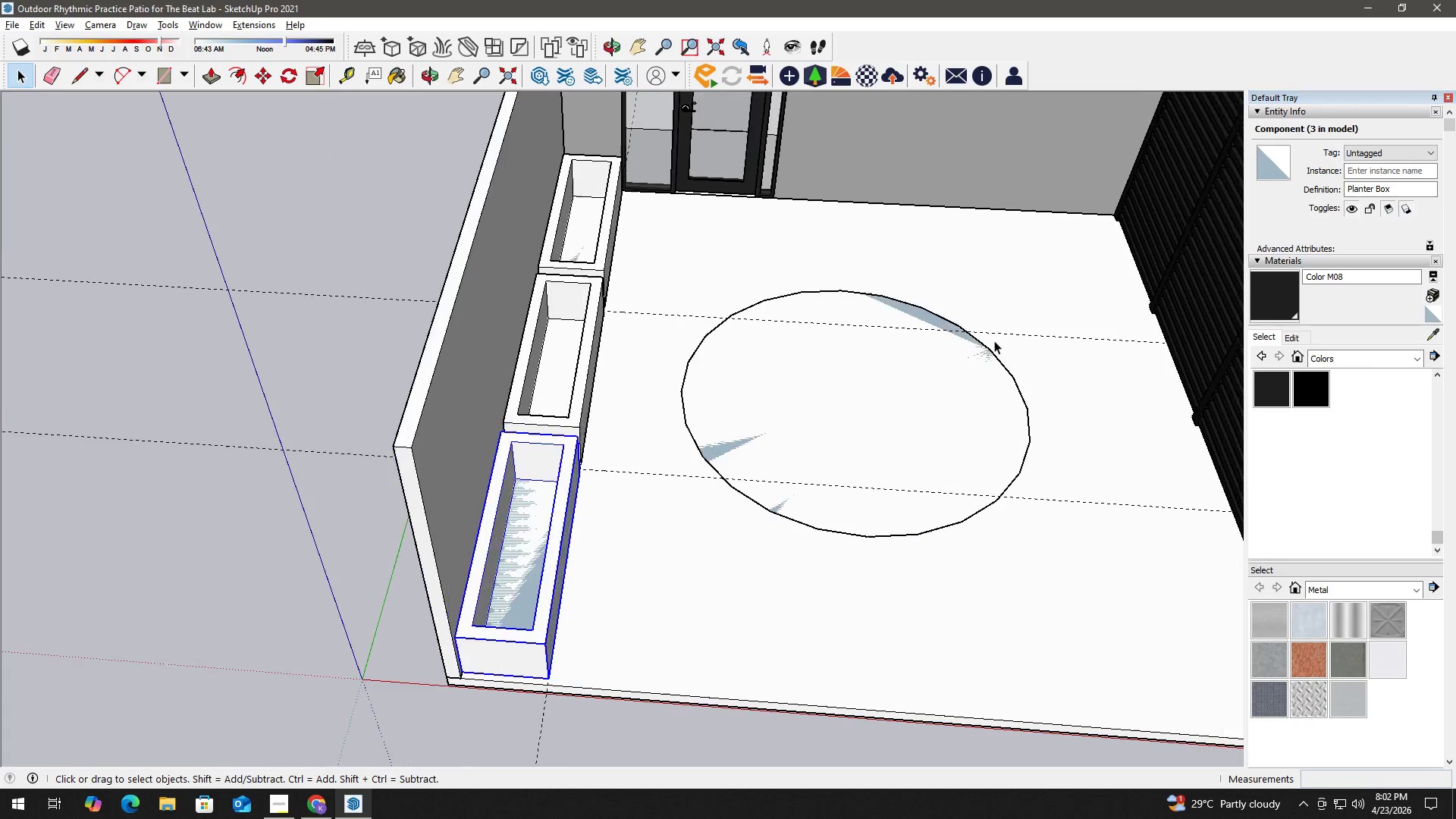 
key(H)
 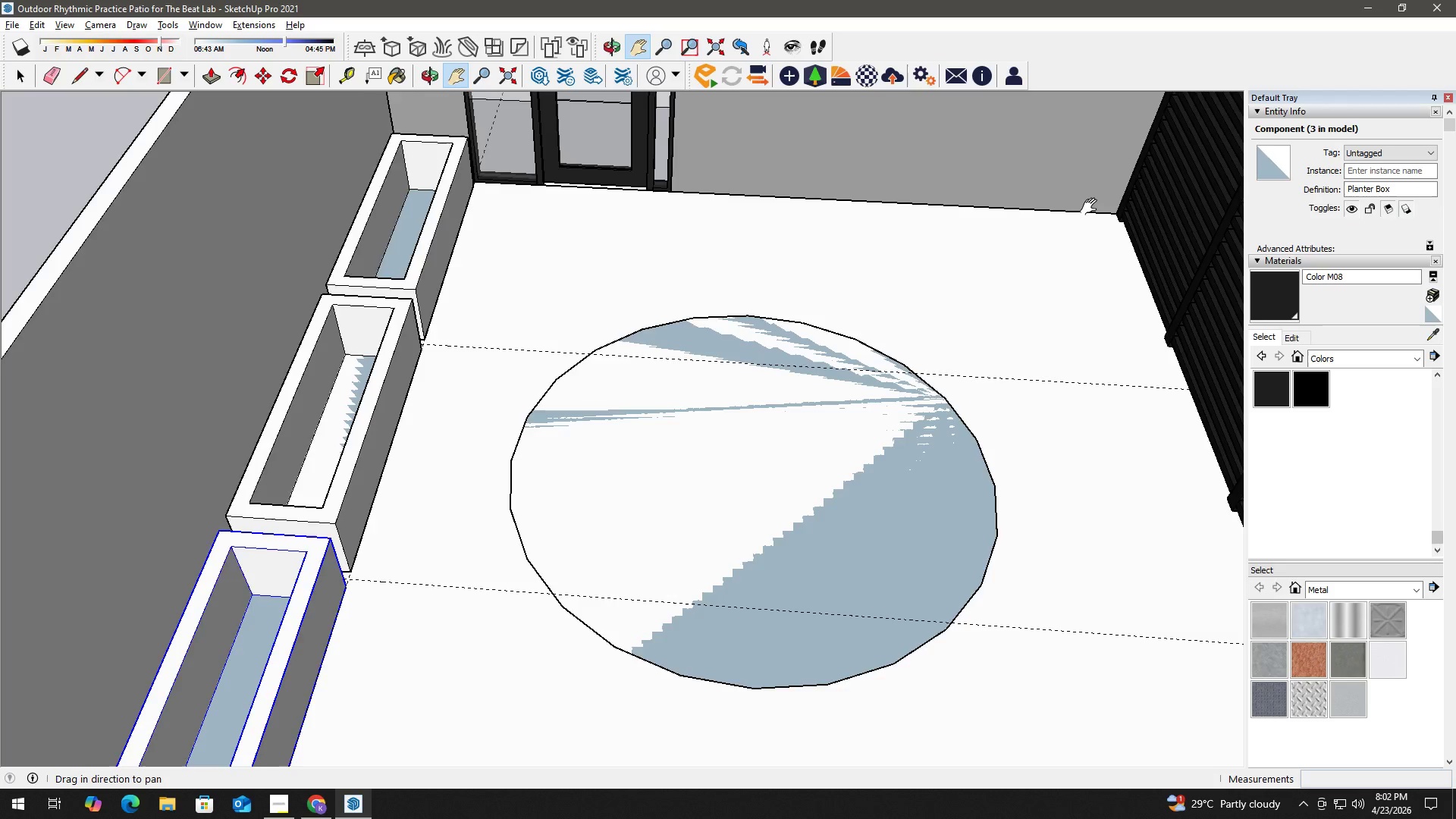 
left_click_drag(start_coordinate=[1085, 214], to_coordinate=[1062, 238])
 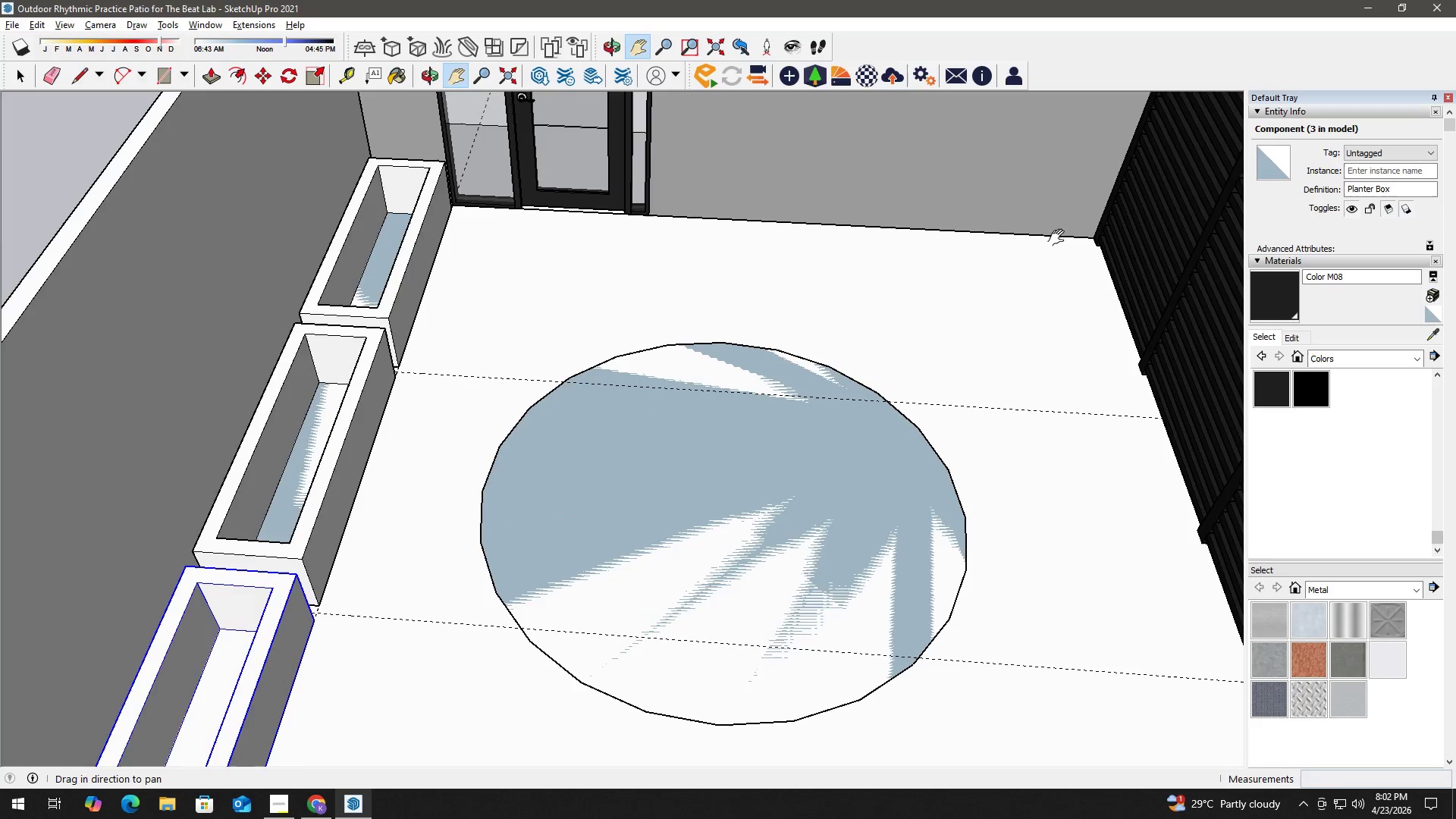 
key(Space)
 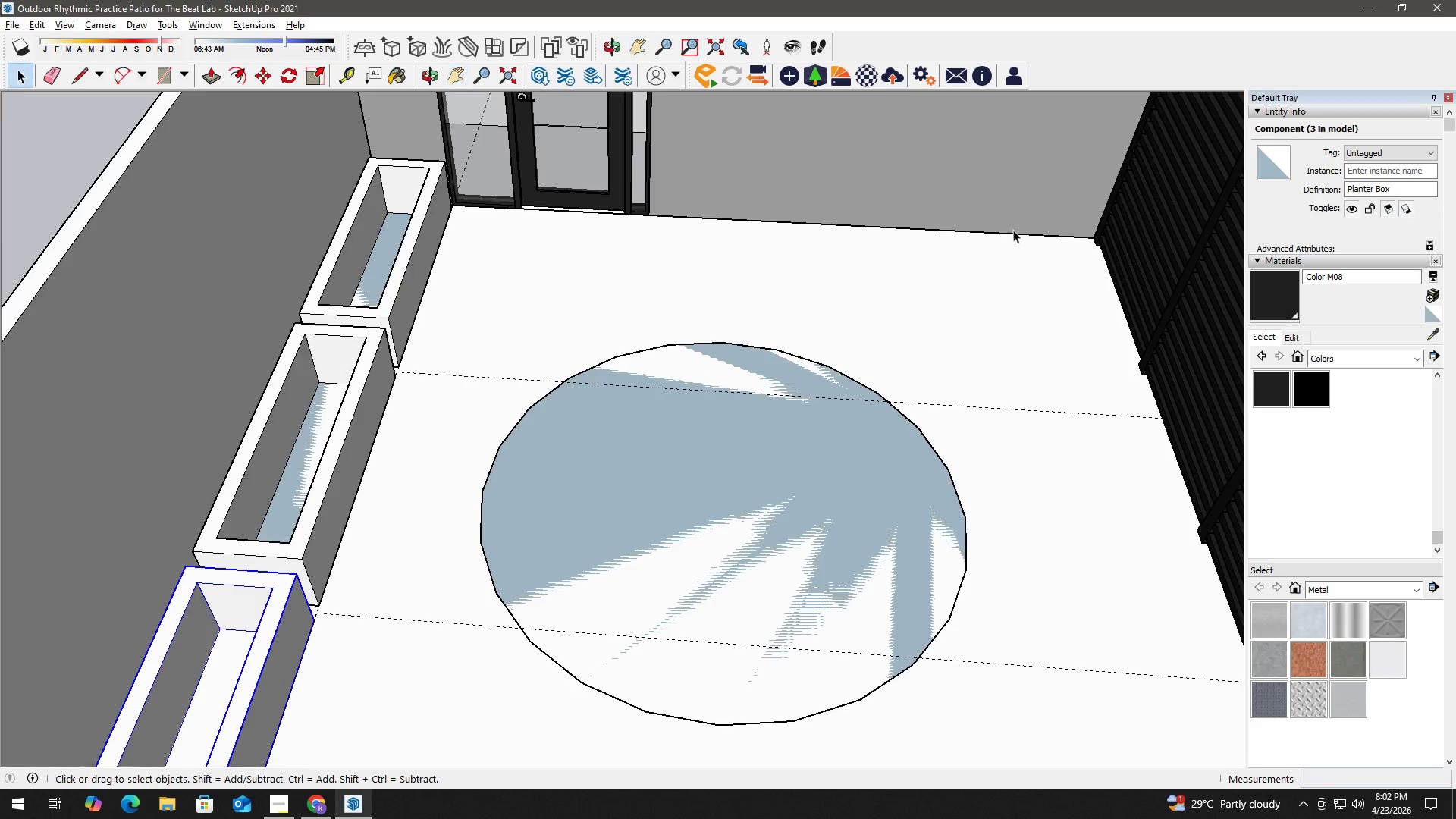 
scroll: coordinate [1119, 193], scroll_direction: up, amount: 4.0
 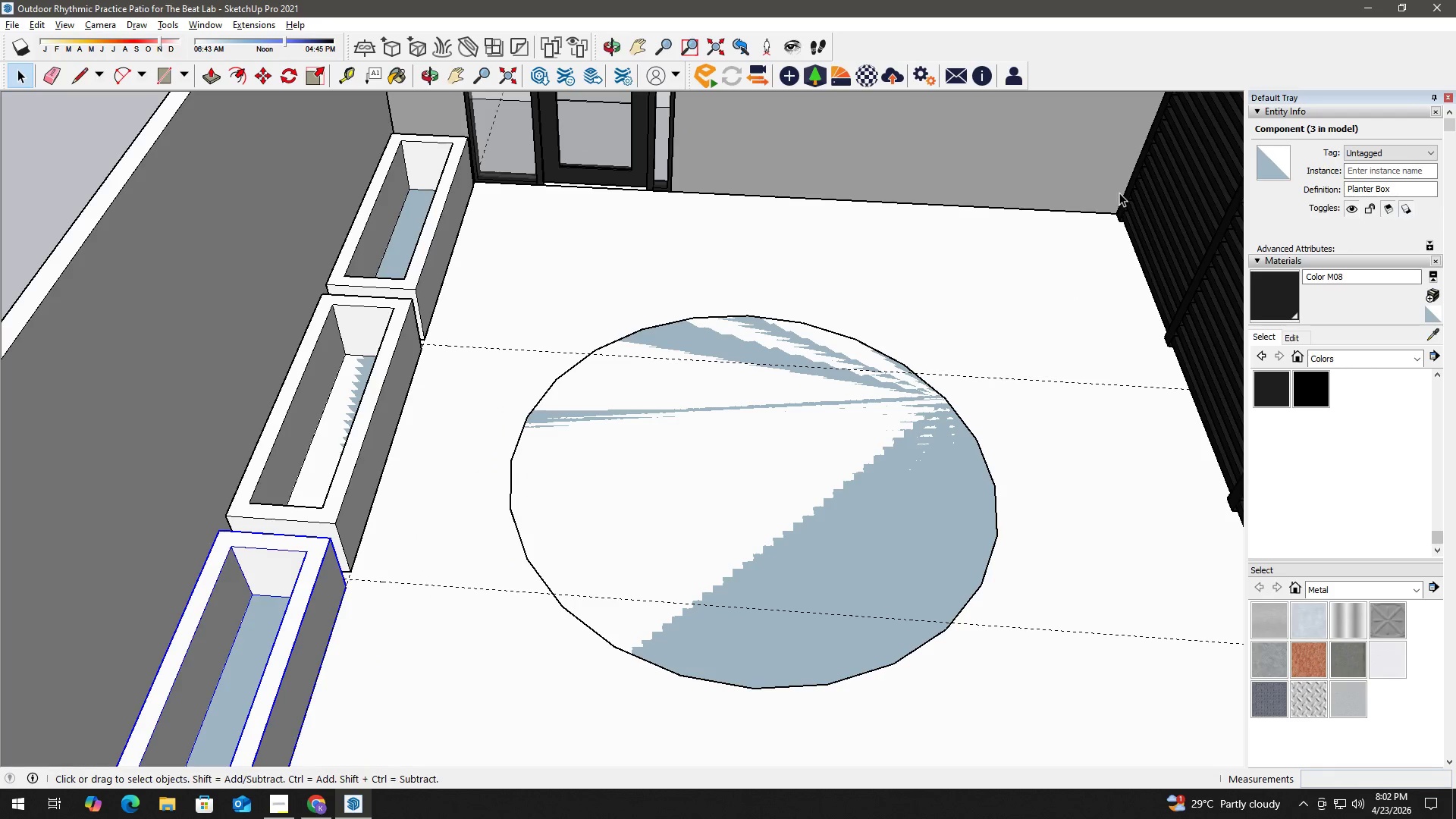 
key(T)
 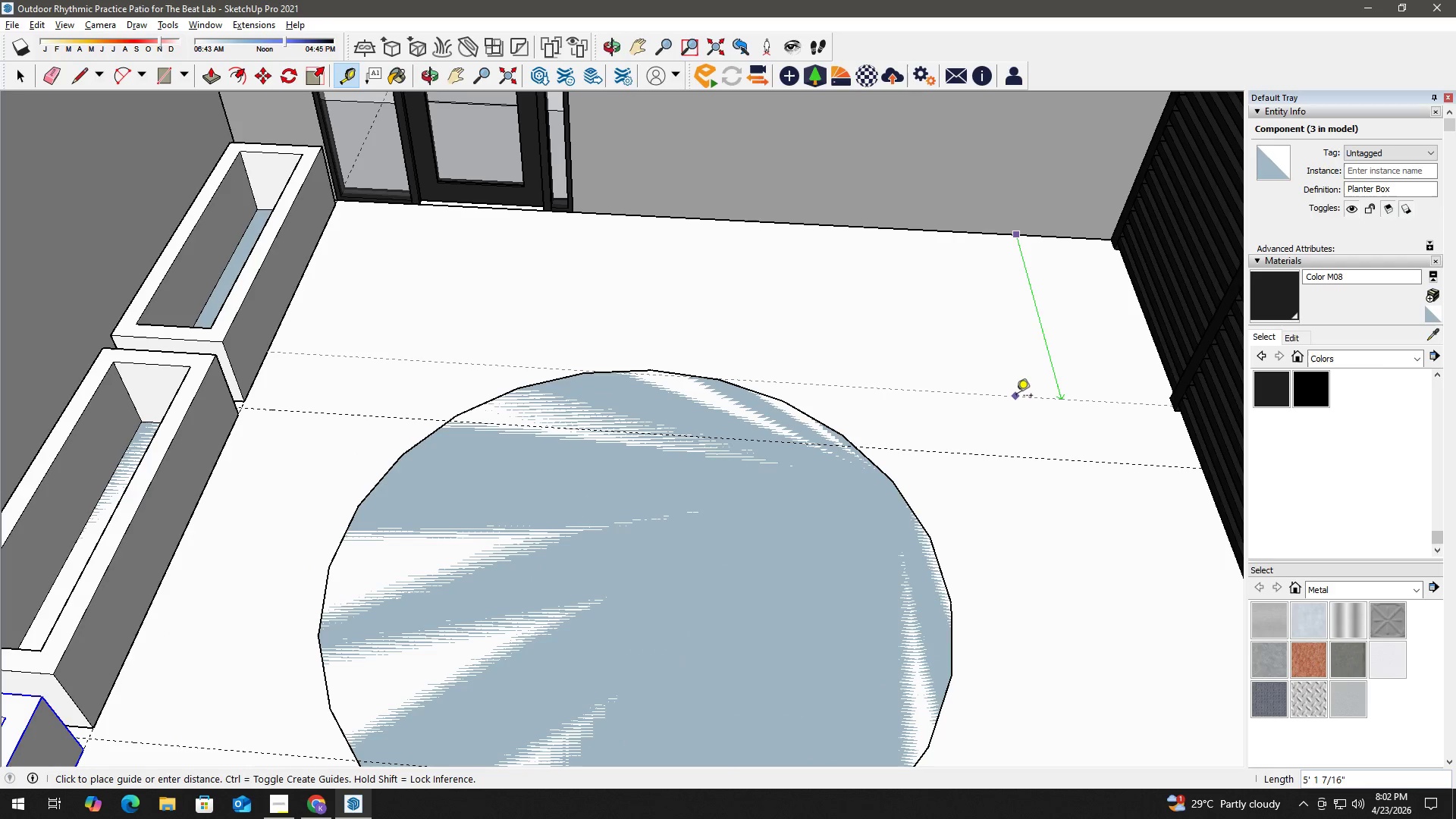 
scroll: coordinate [1013, 230], scroll_direction: up, amount: 2.0
 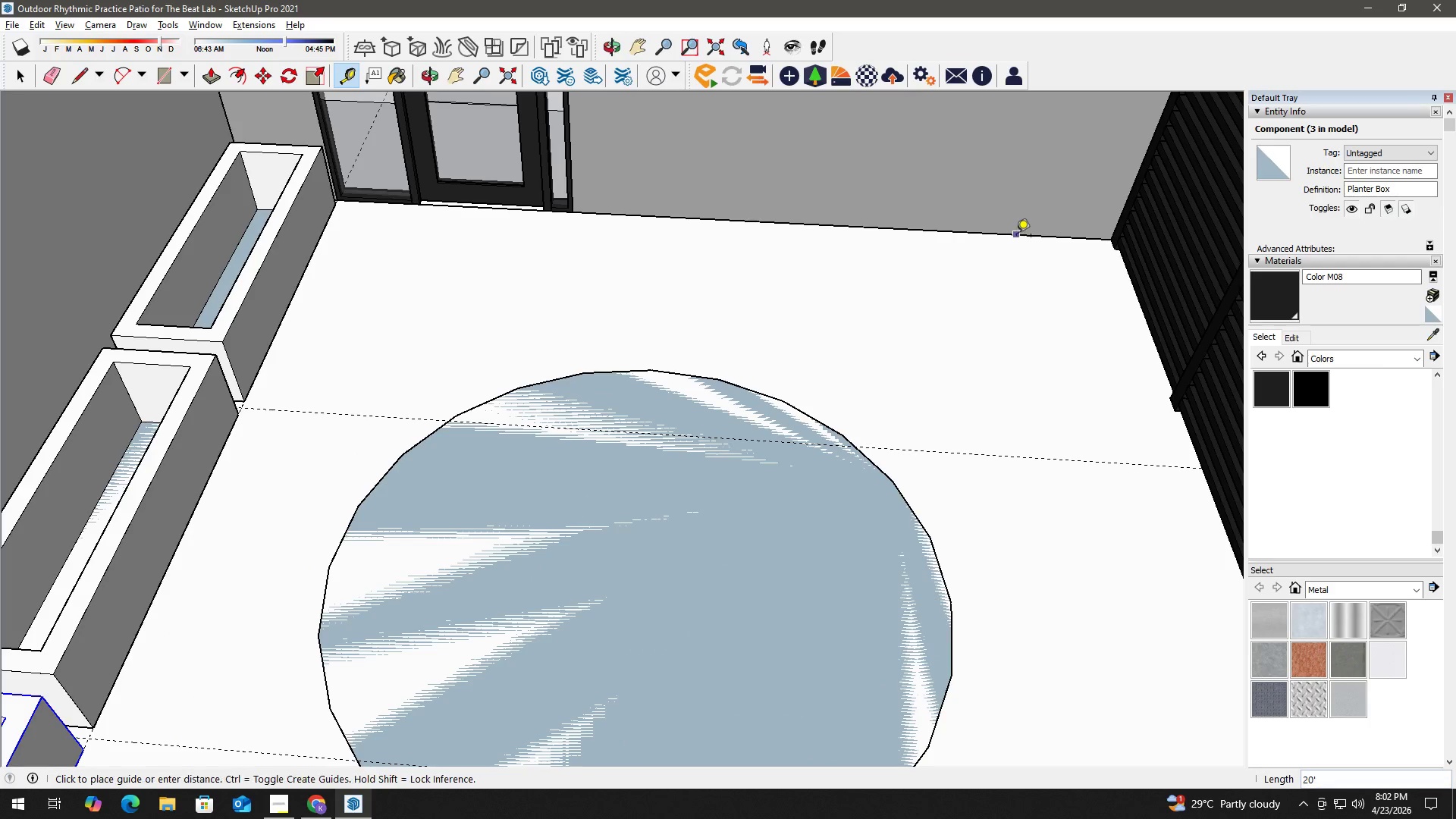 
key(Numpad1)
 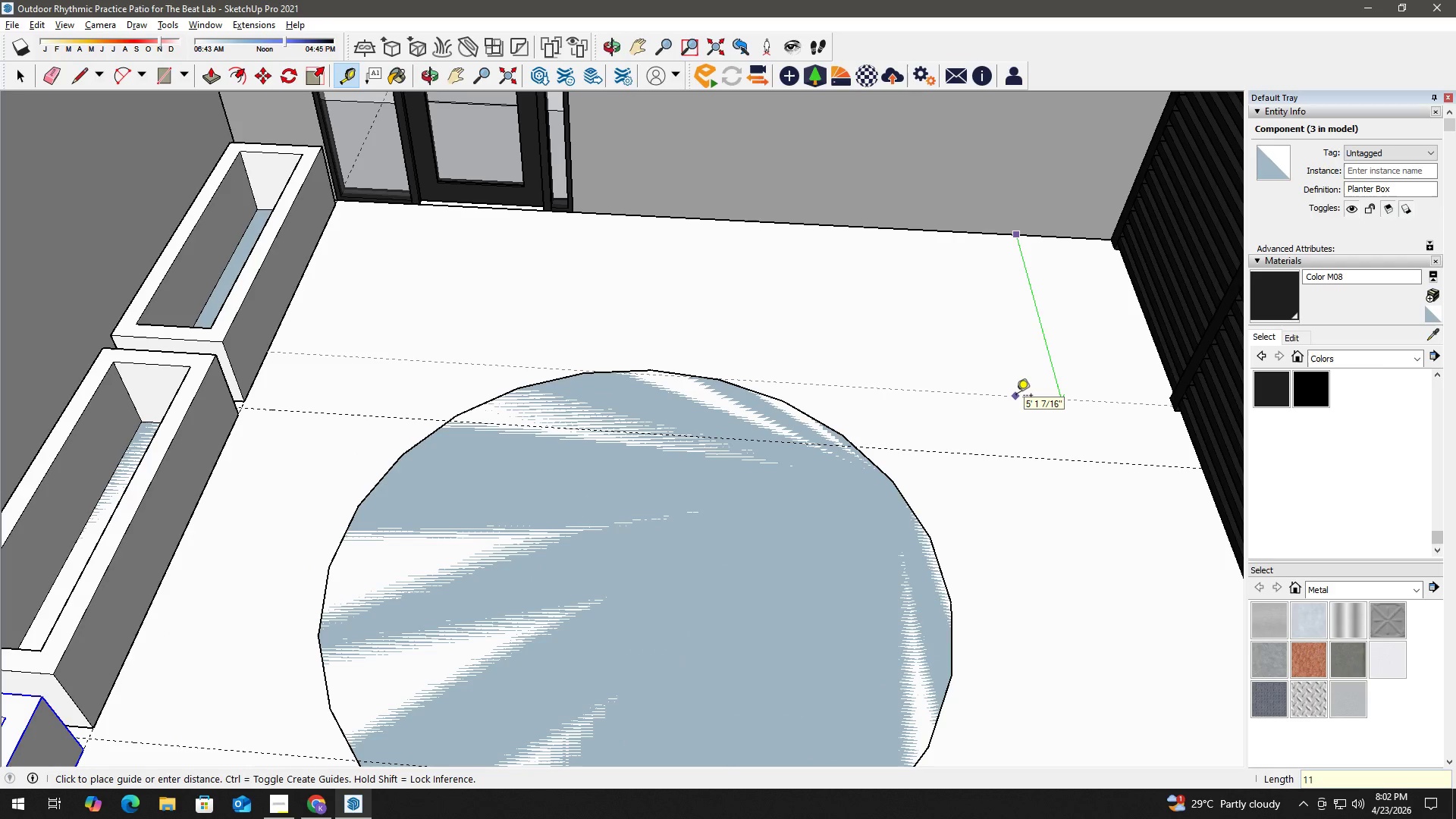 
key(Numpad1)
 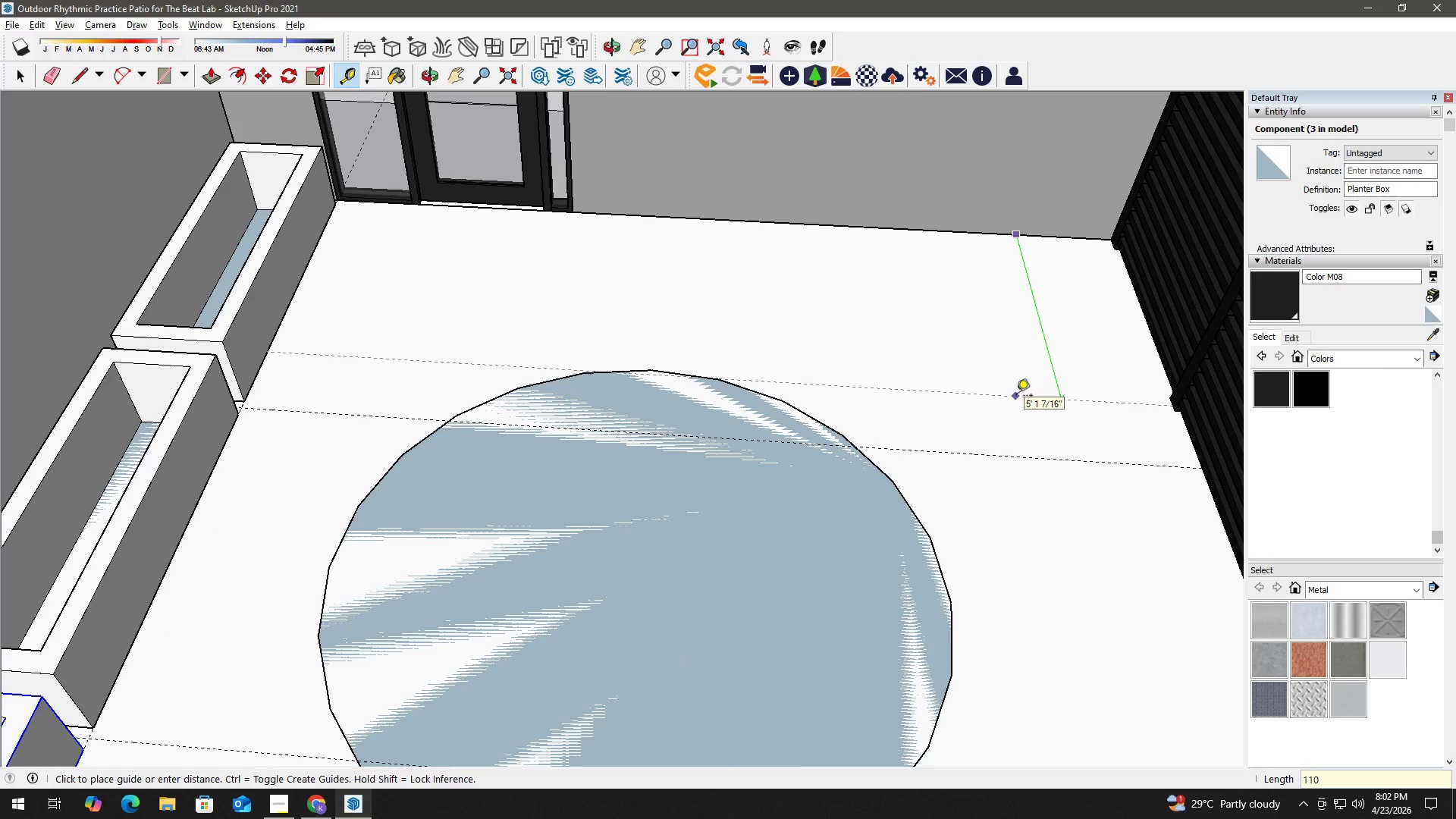 
key(Numpad0)
 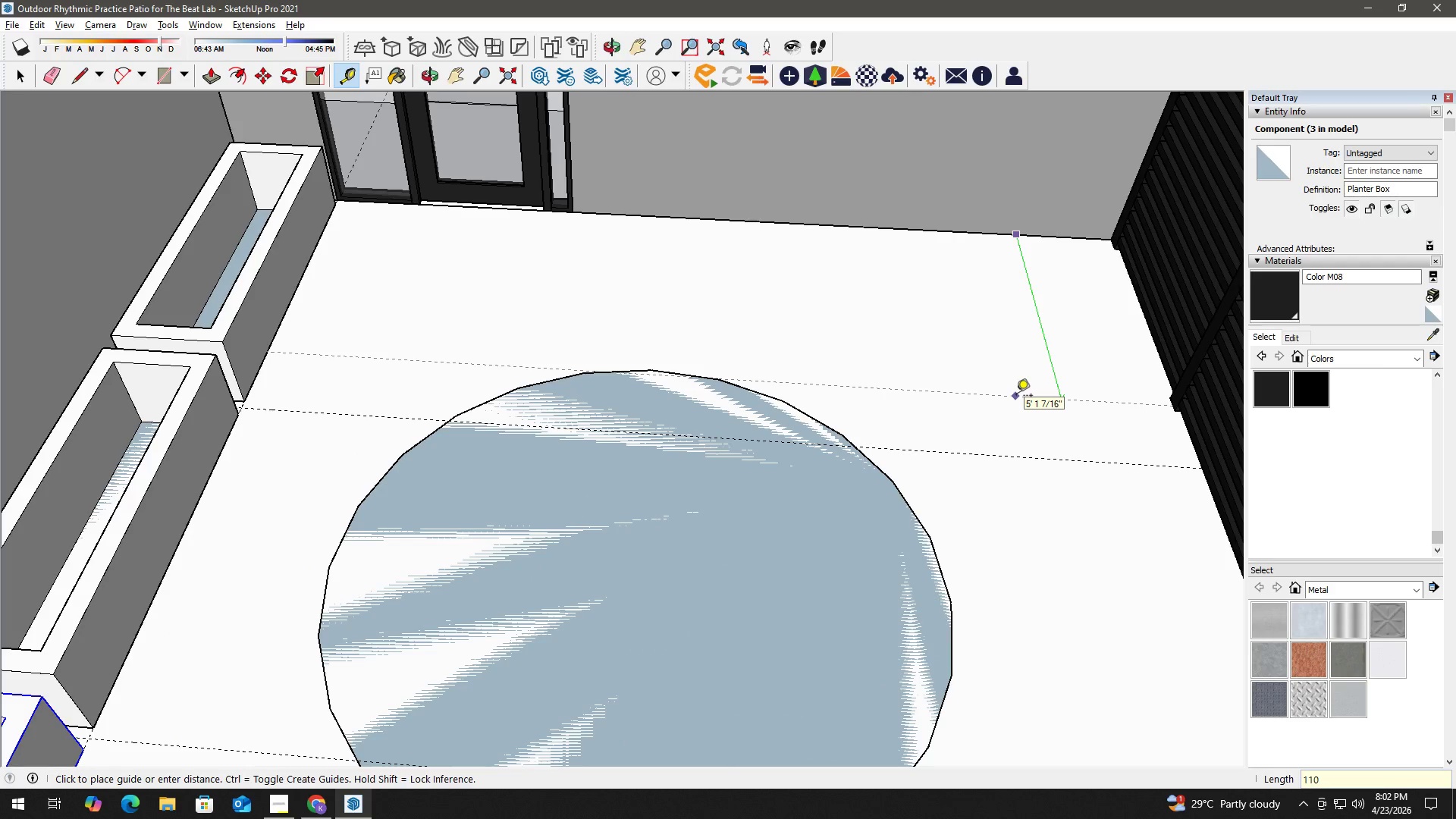 
key(NumpadEnter)
 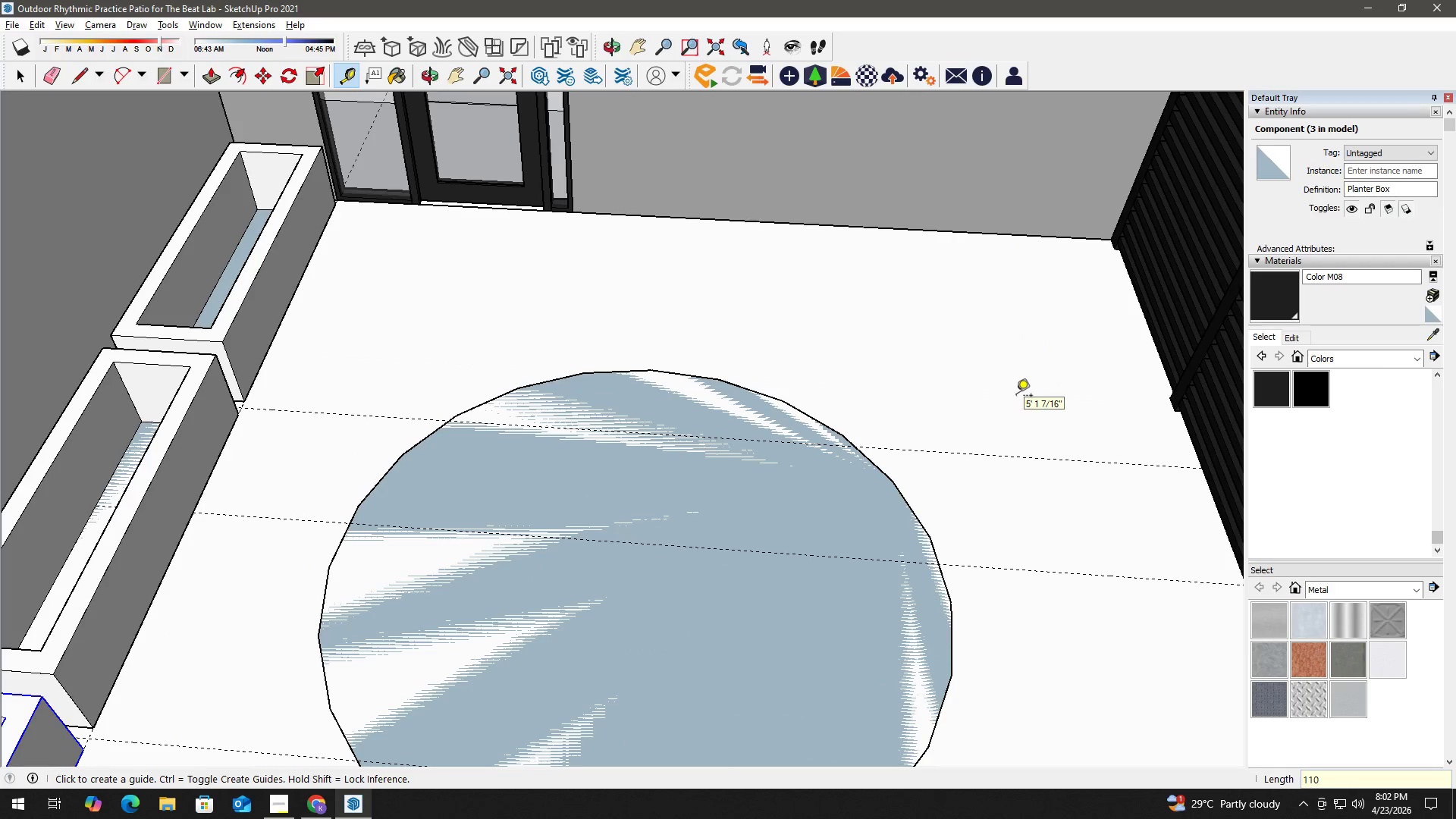 
key(Space)
 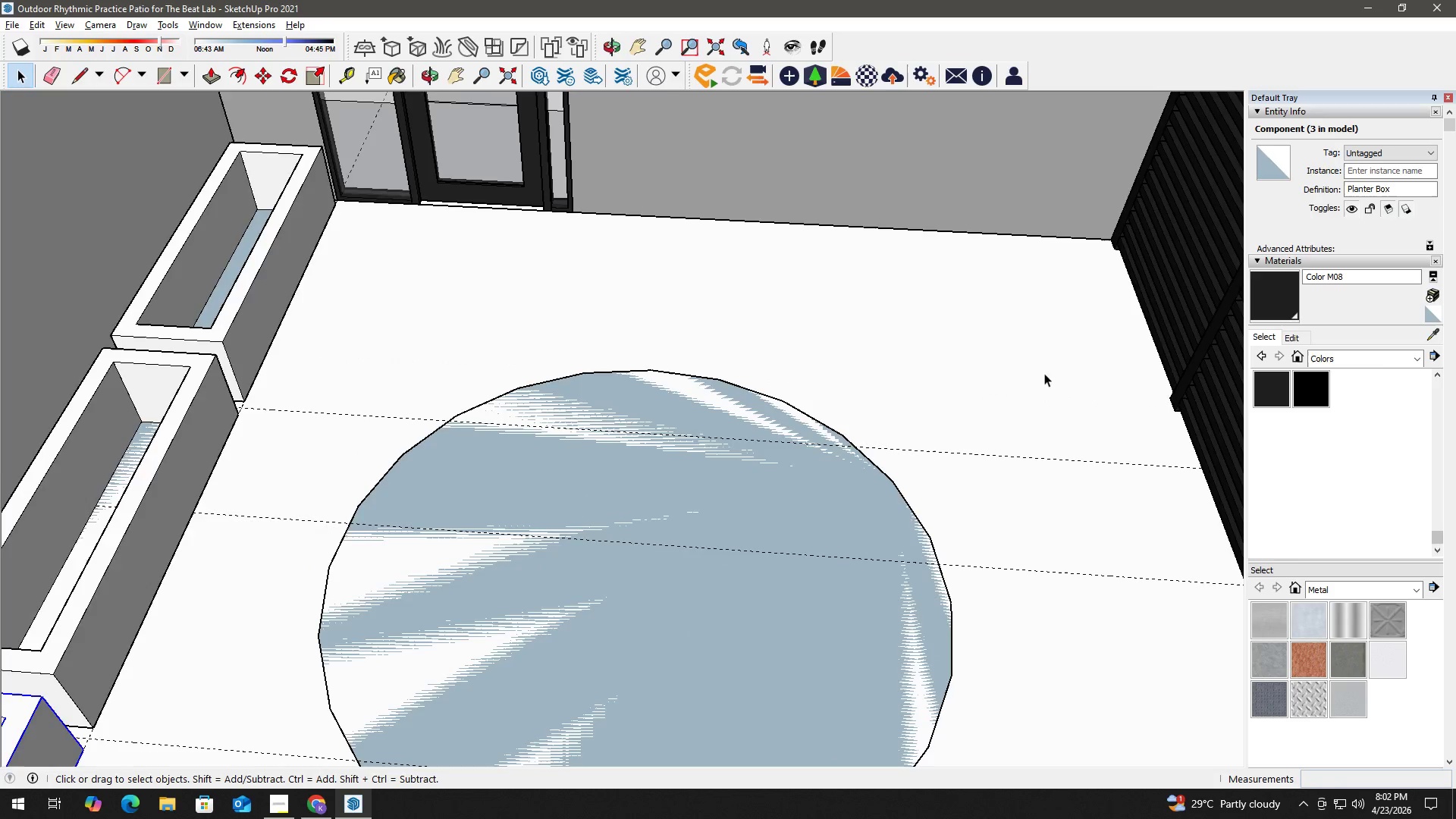 
type(ht)
 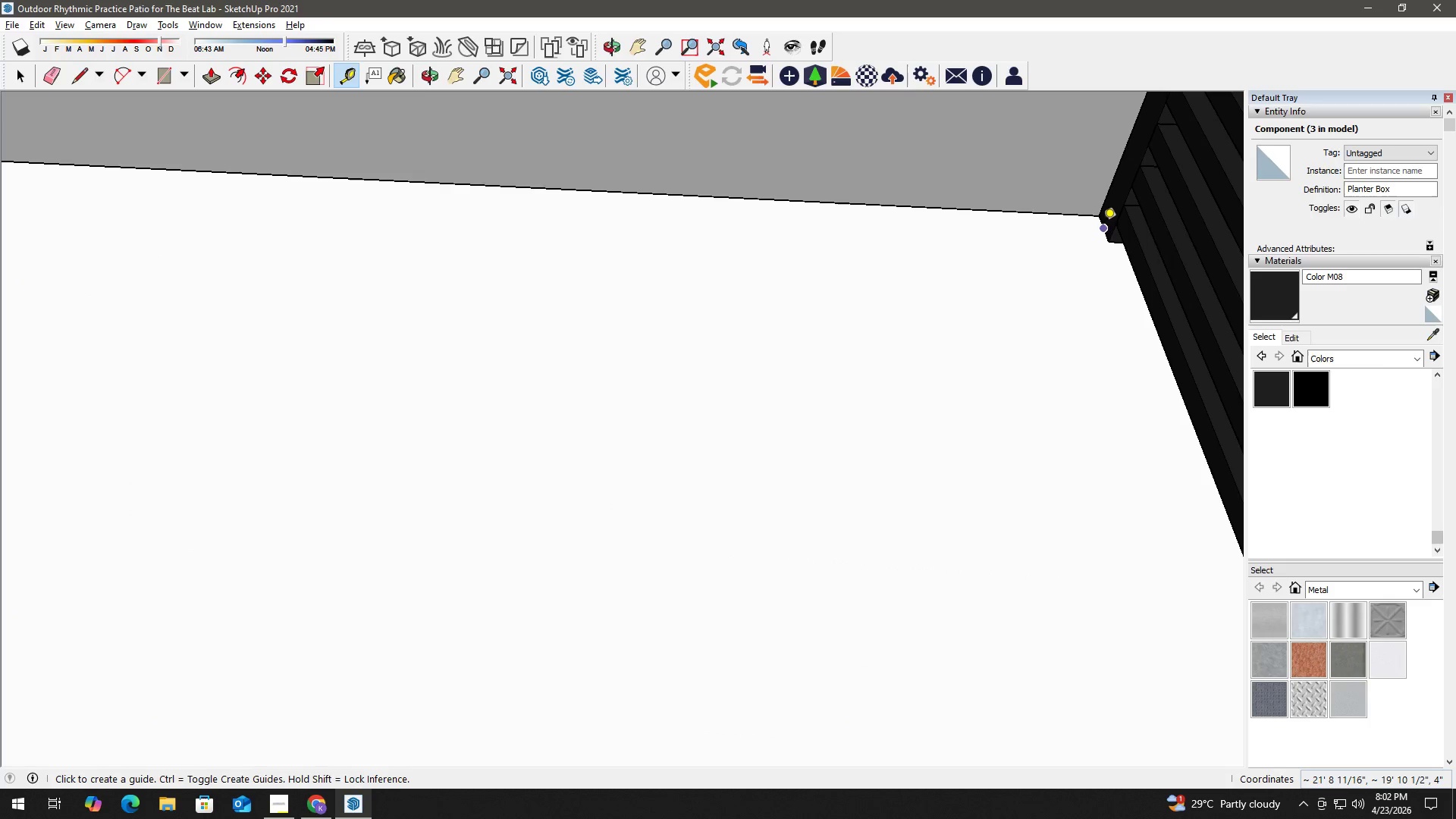 
left_click_drag(start_coordinate=[1103, 225], to_coordinate=[1098, 227])
 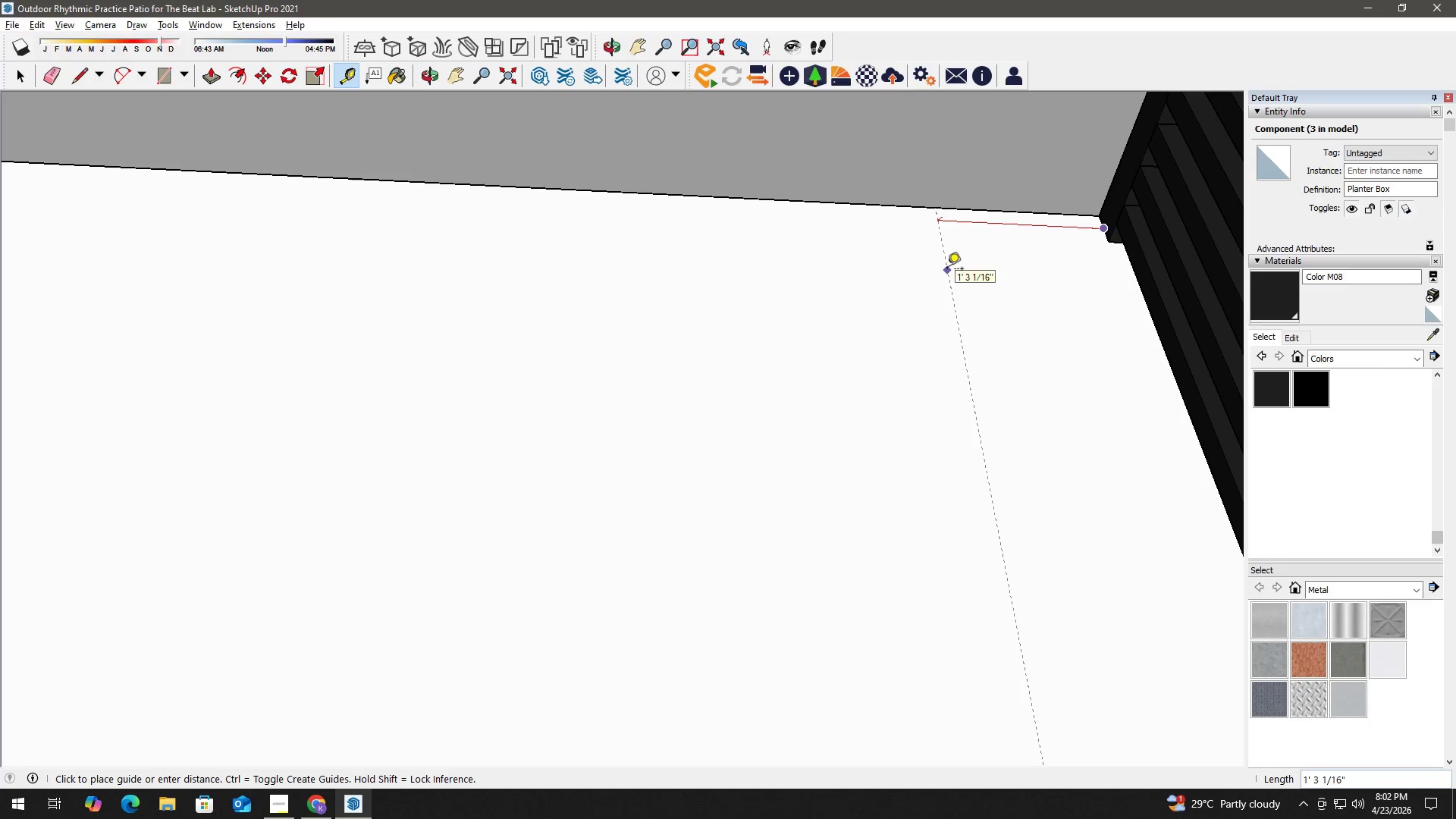 
scroll: coordinate [1100, 227], scroll_direction: up, amount: 11.0
 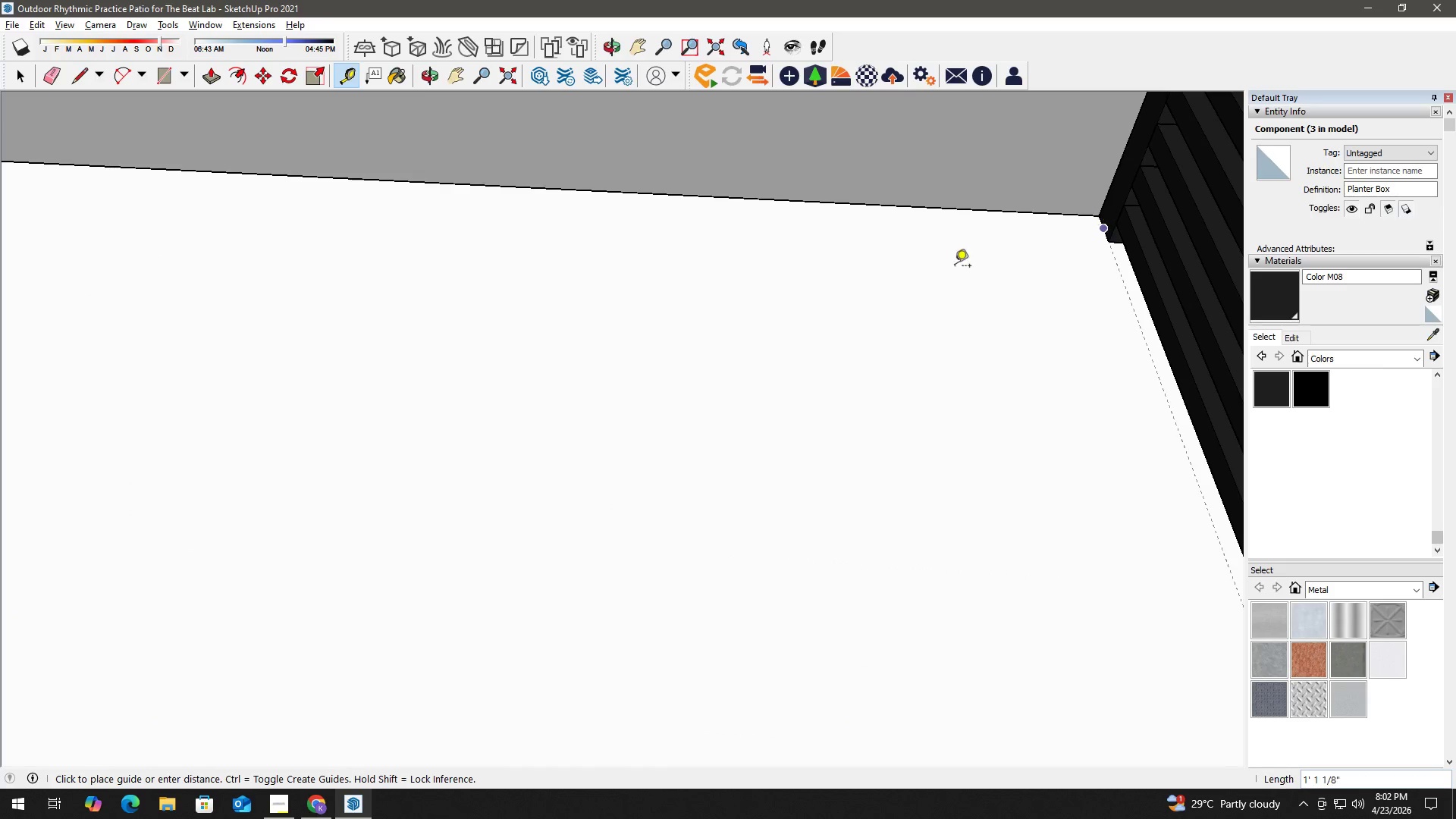 
key(Numpad1)
 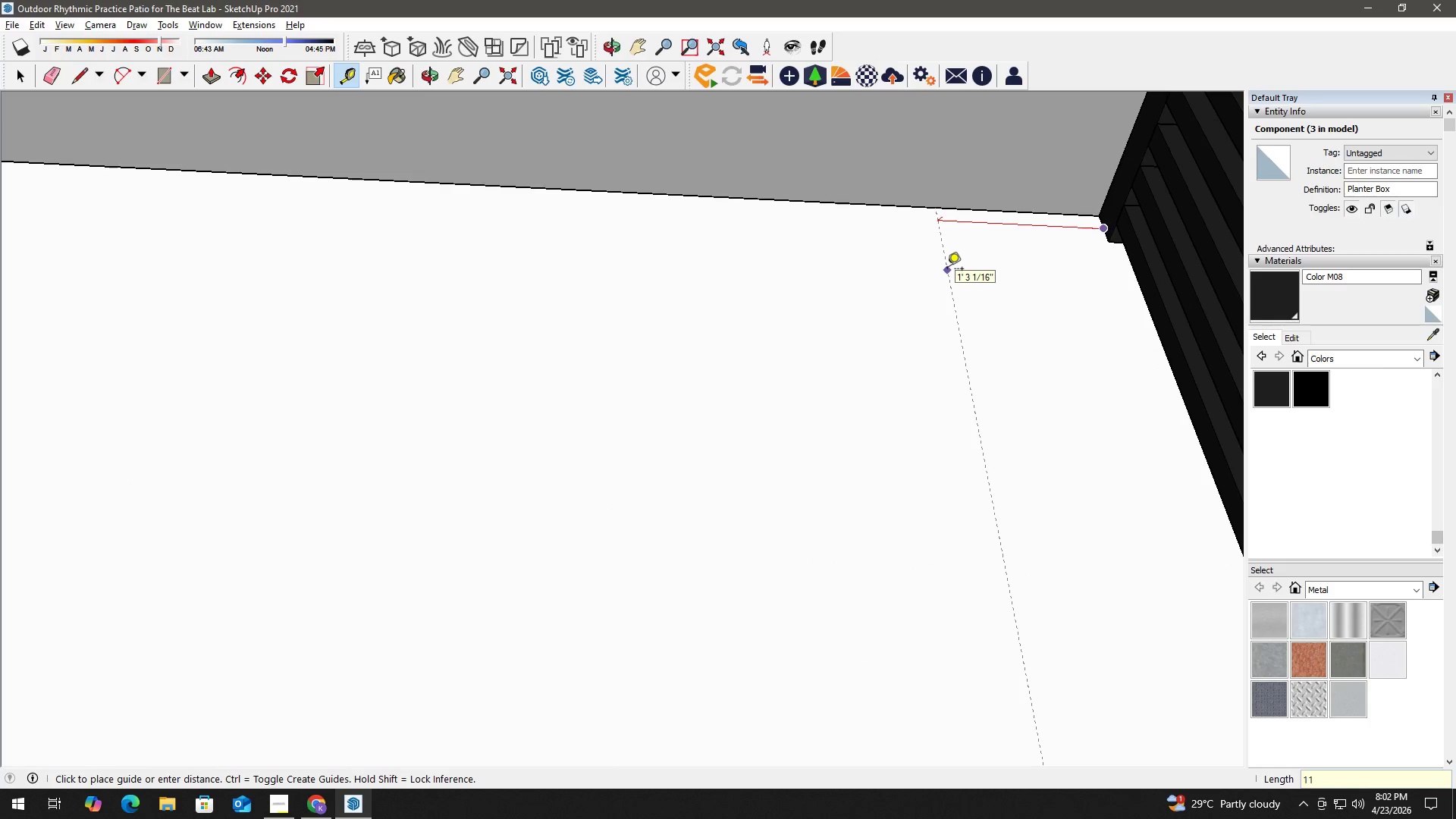 
key(Numpad1)
 